 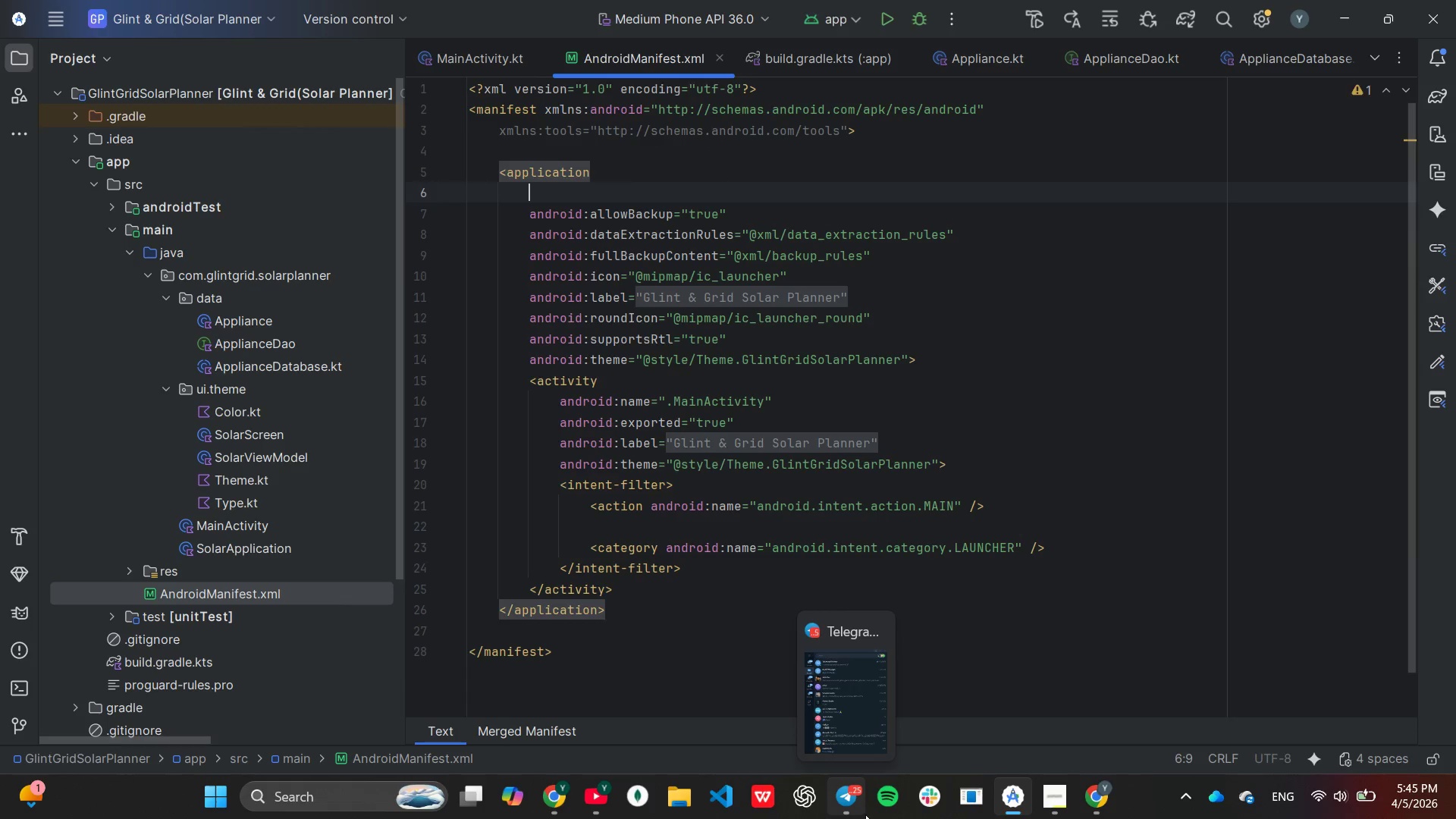 
type(and)
 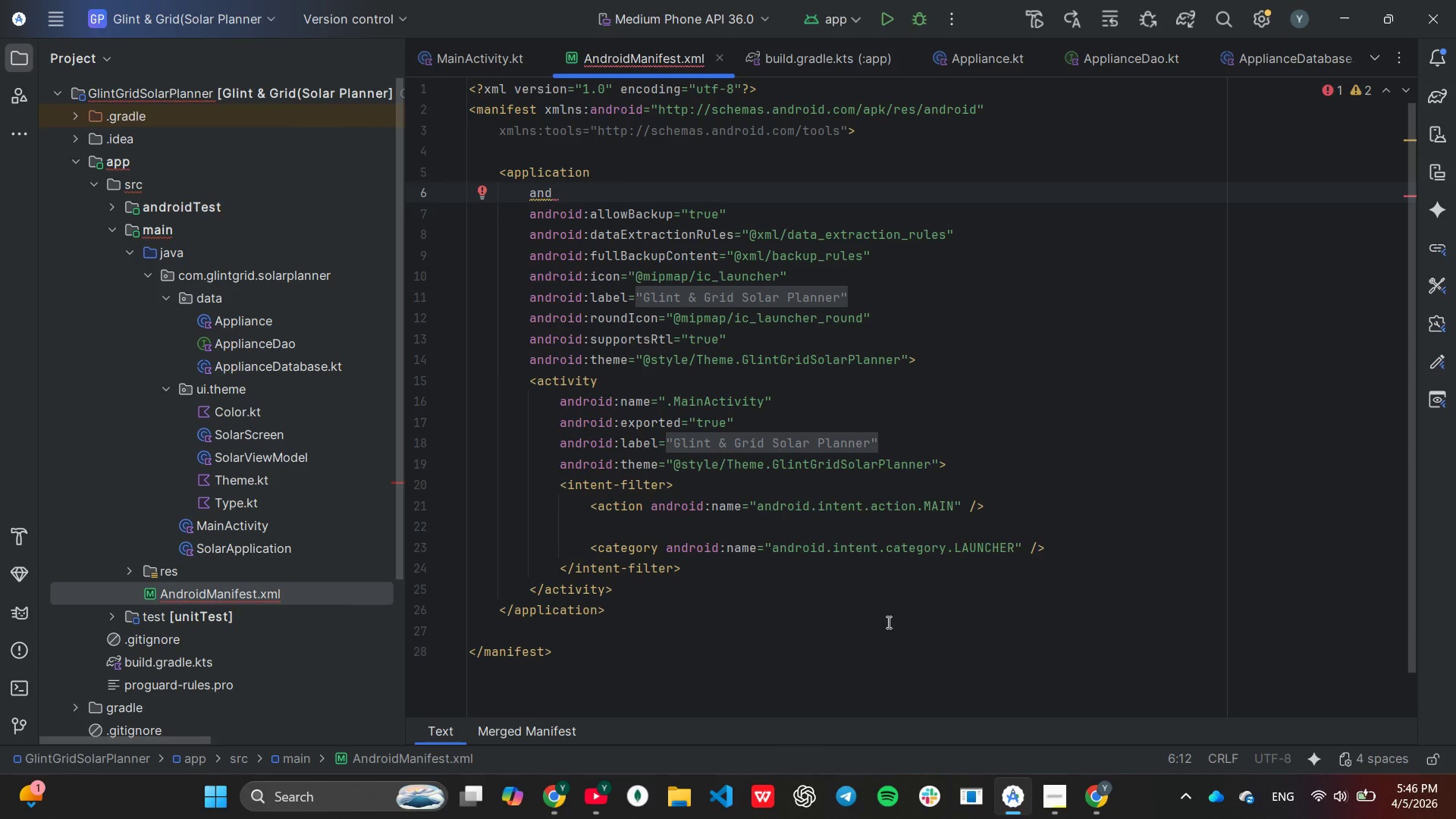 
wait(5.12)
 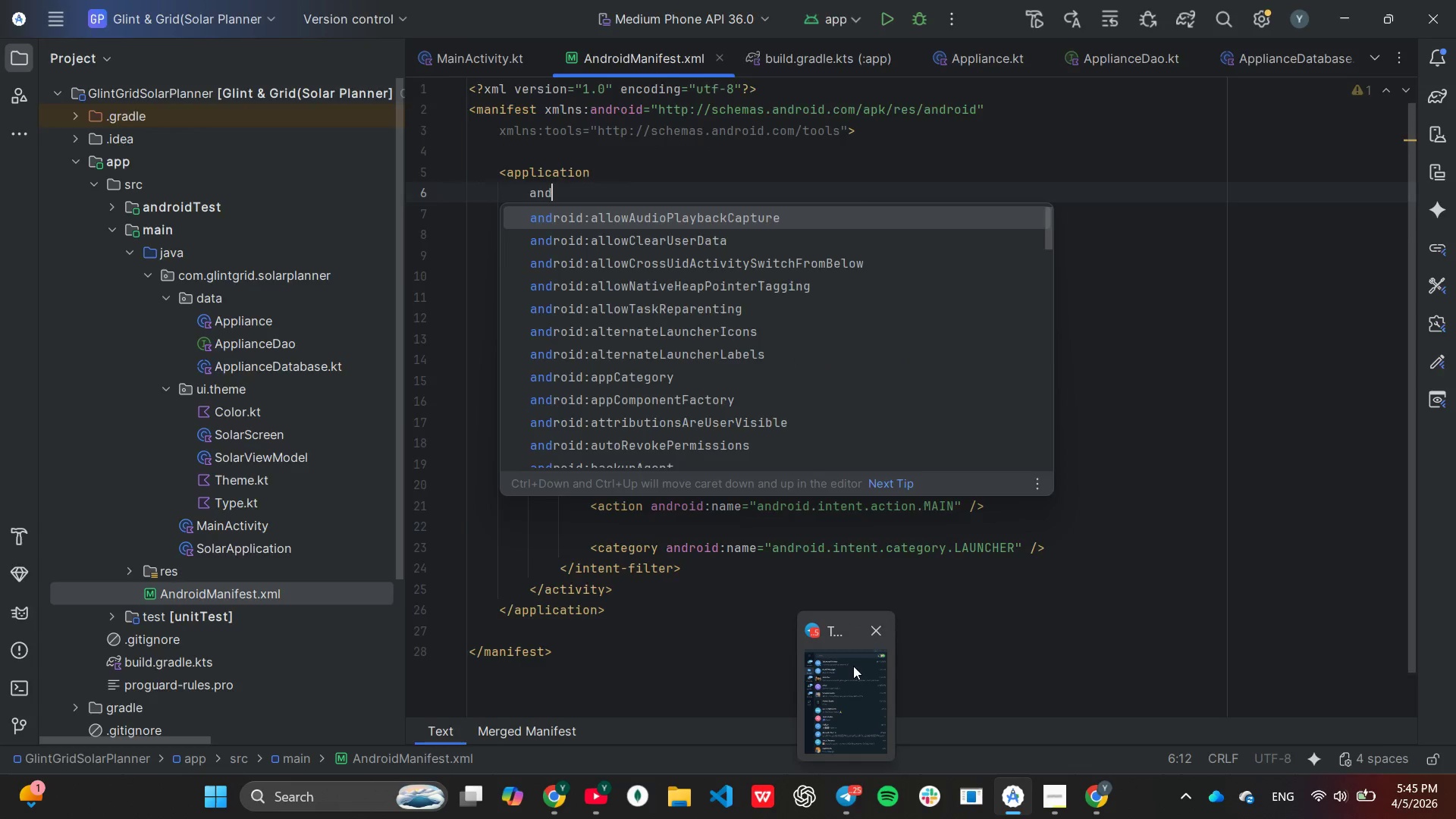 
type(roid:na,e)
key(Backspace)
key(Backspace)
type(me: )
key(Backspace)
key(Backspace)
type(='.)
 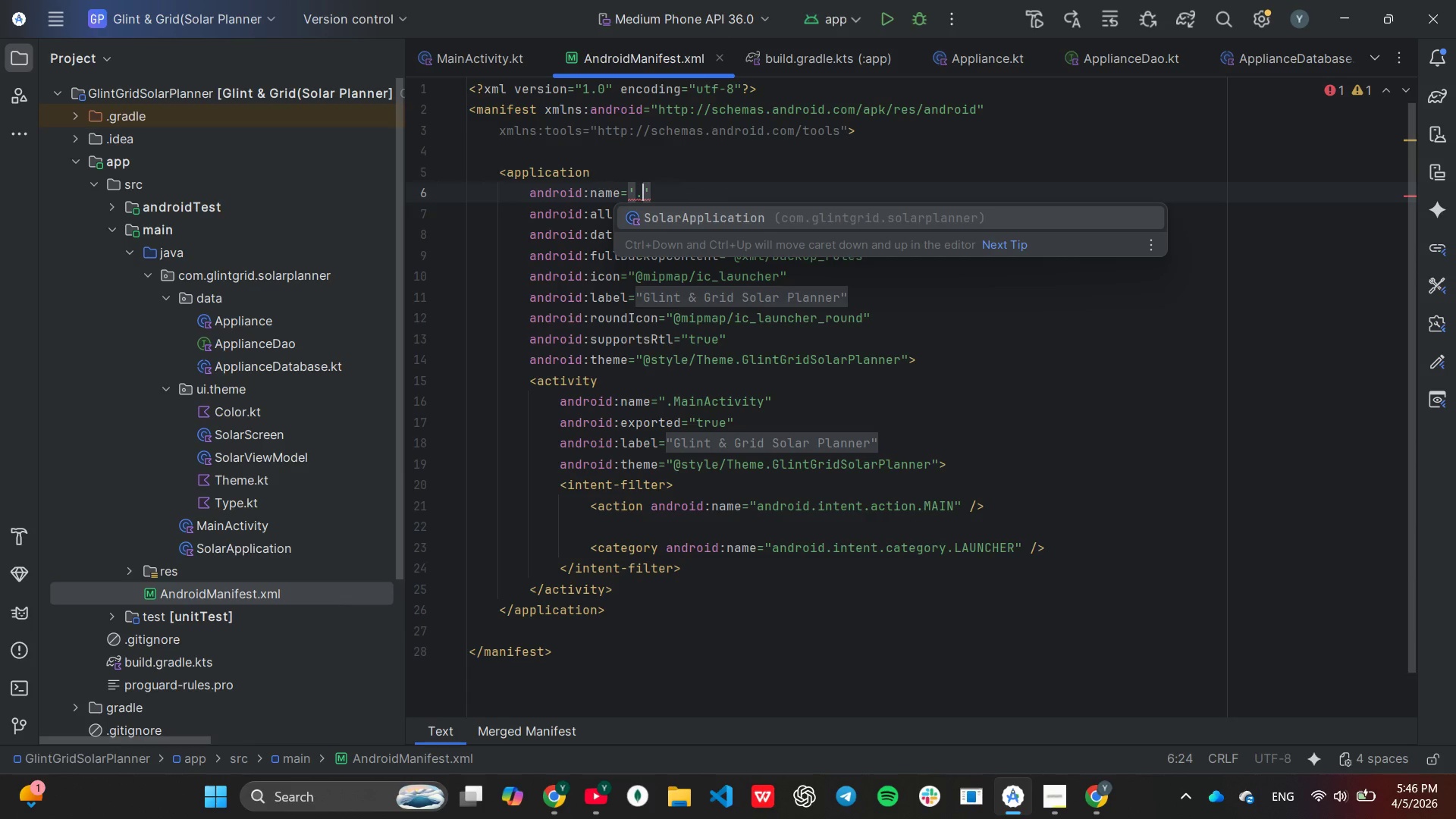 
key(Enter)
 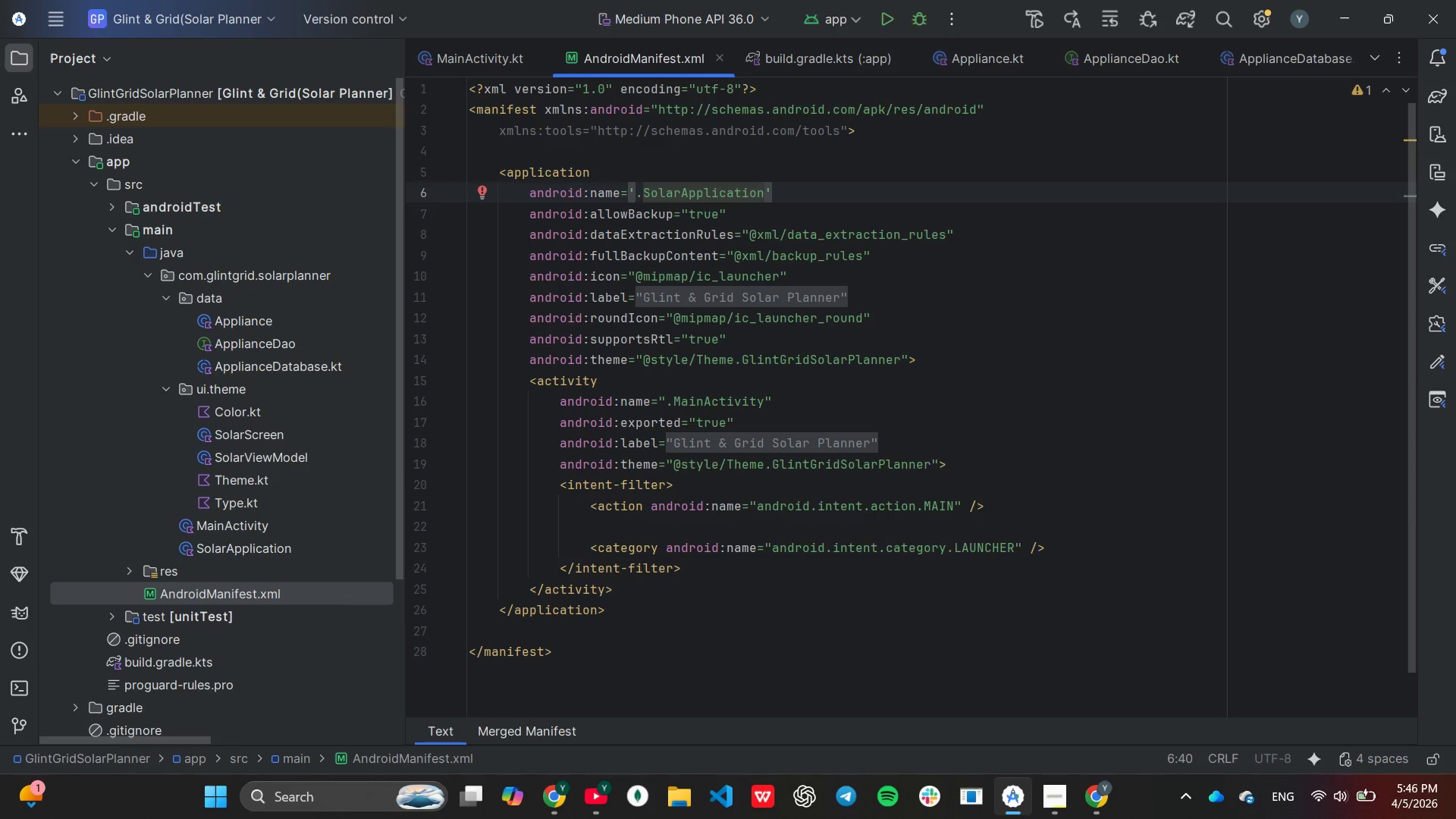 
key(ArrowRight)
 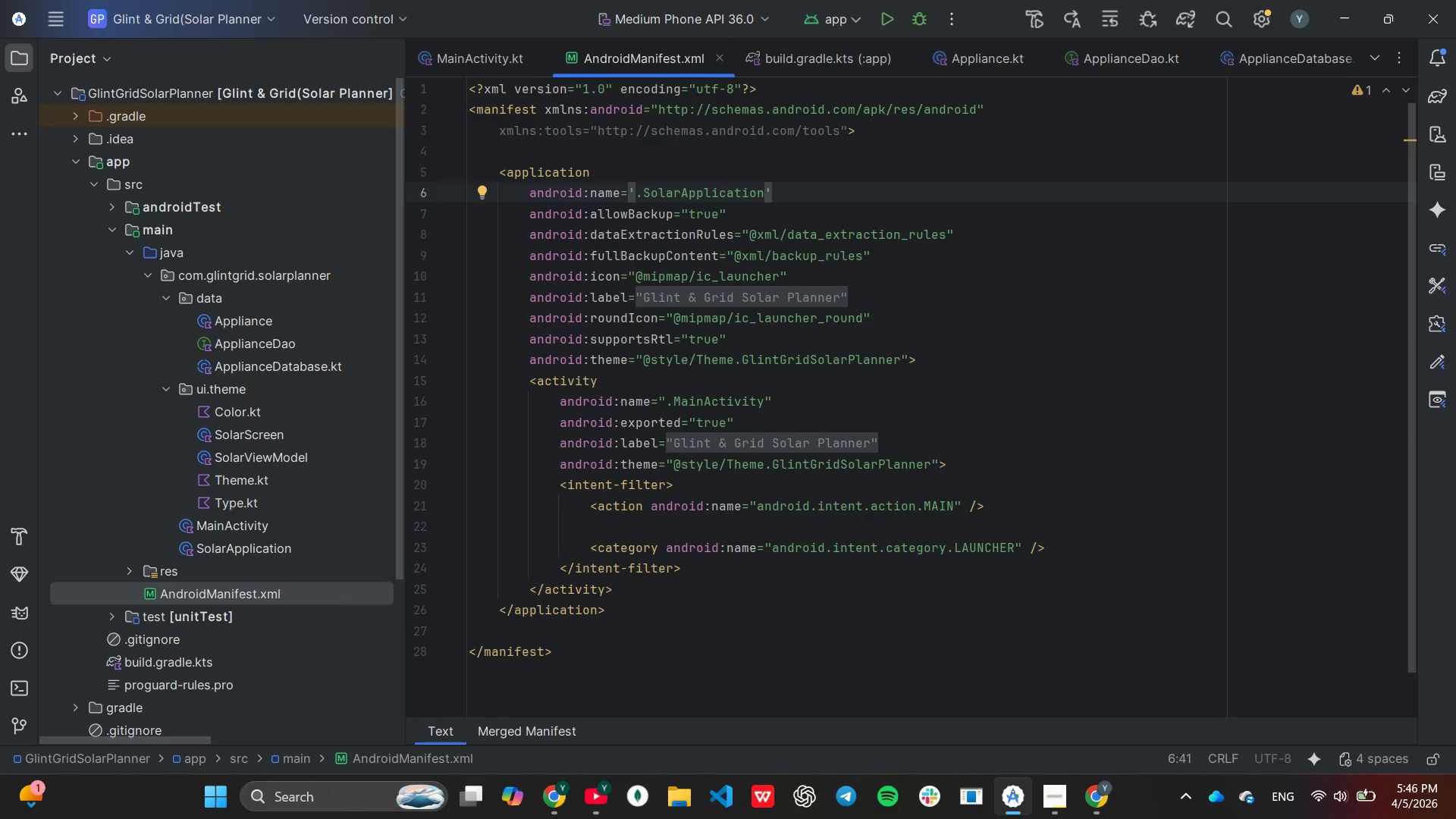 
key(Backspace)
 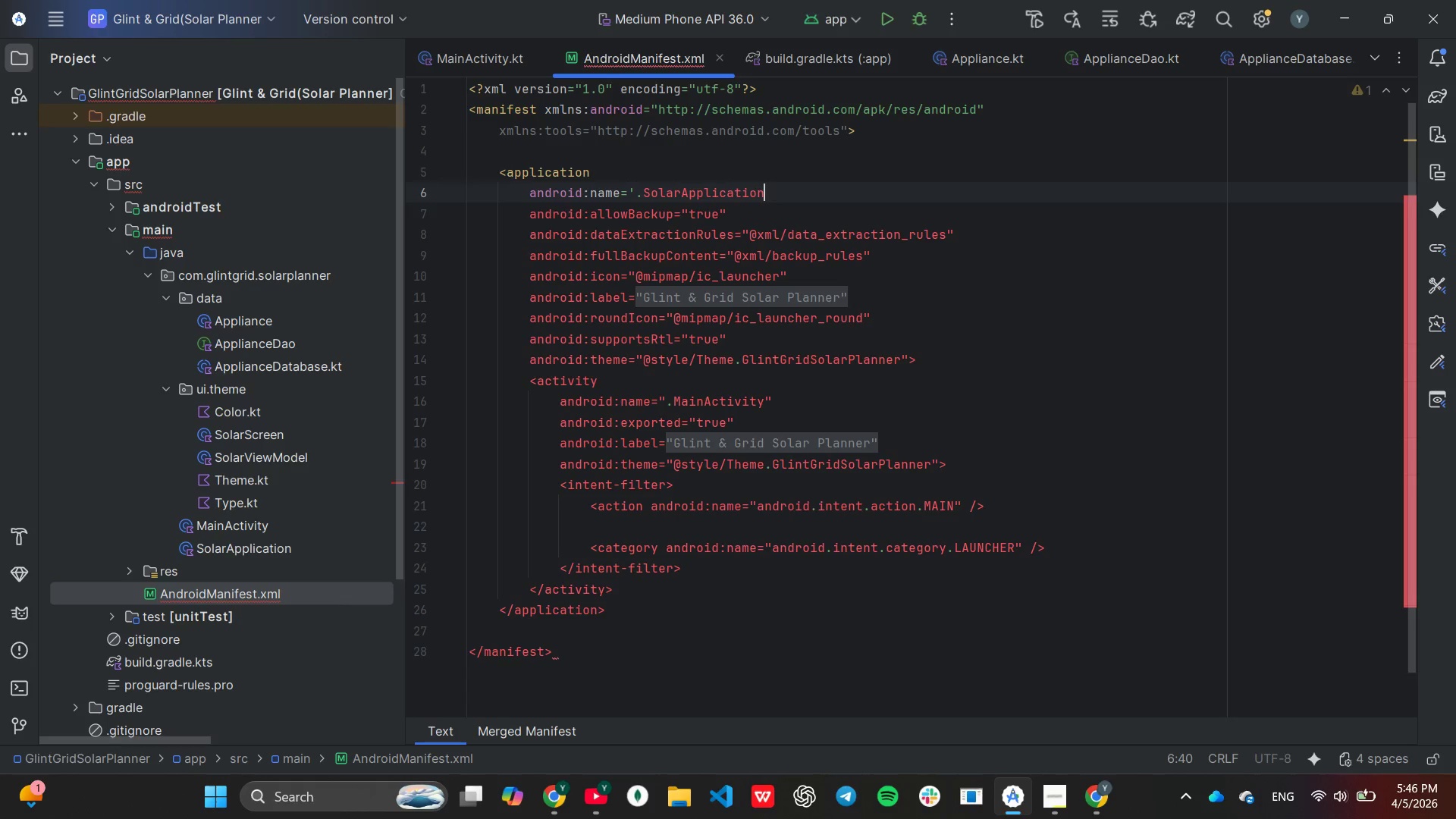 
key(Shift+ShiftLeft)
 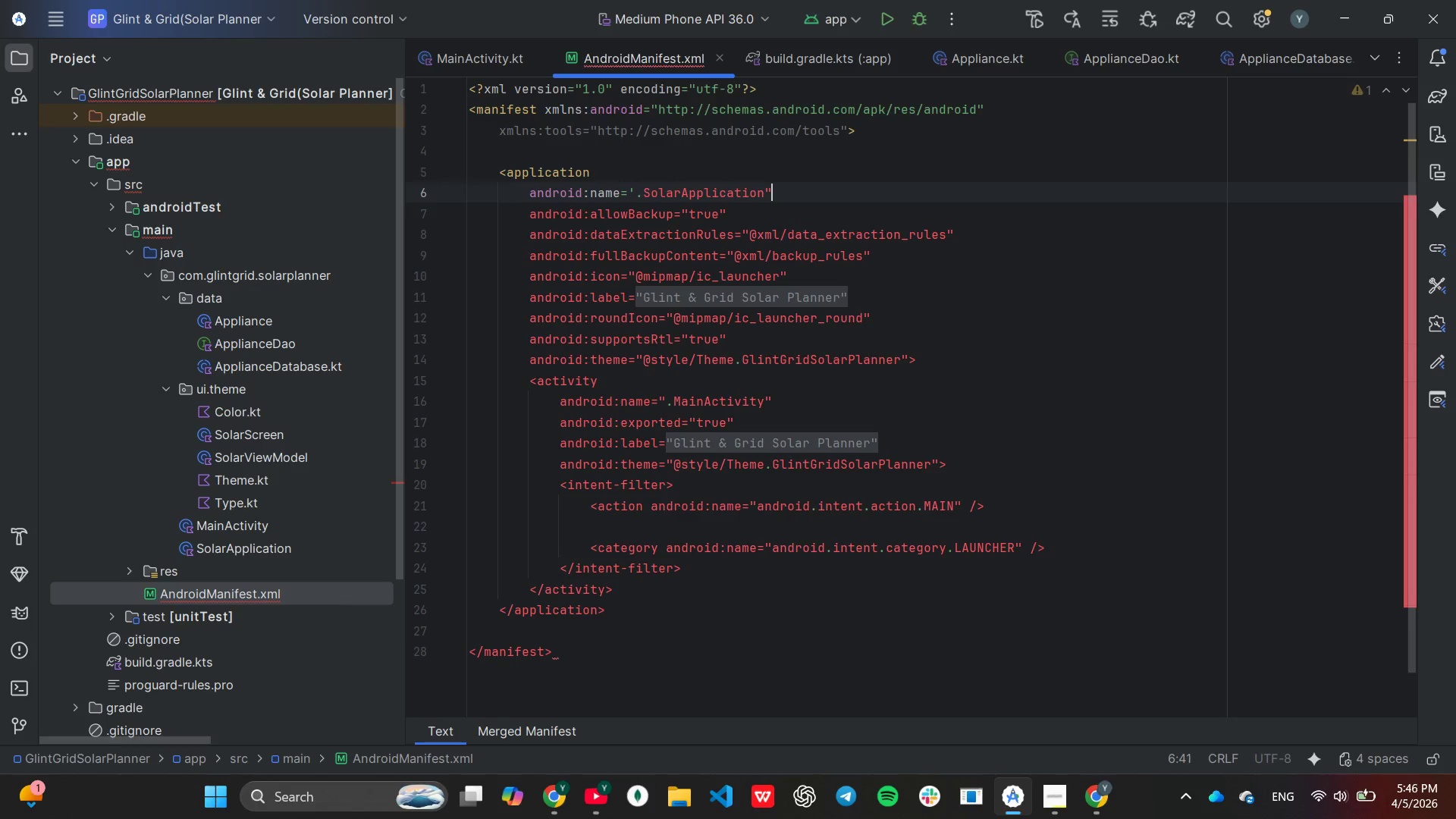 
key(Shift+Quote)
 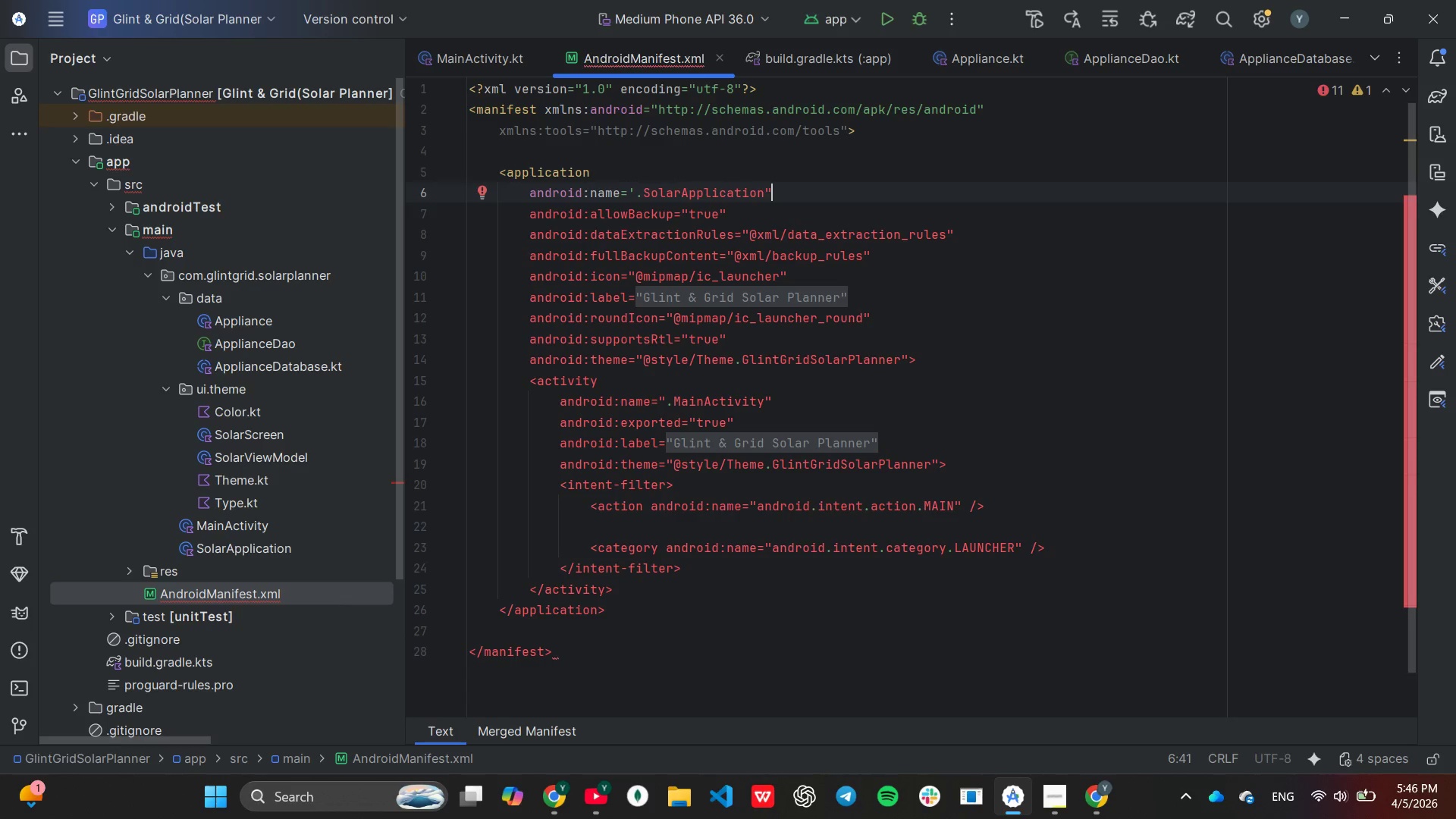 
hold_key(key=ArrowLeft, duration=0.94)
 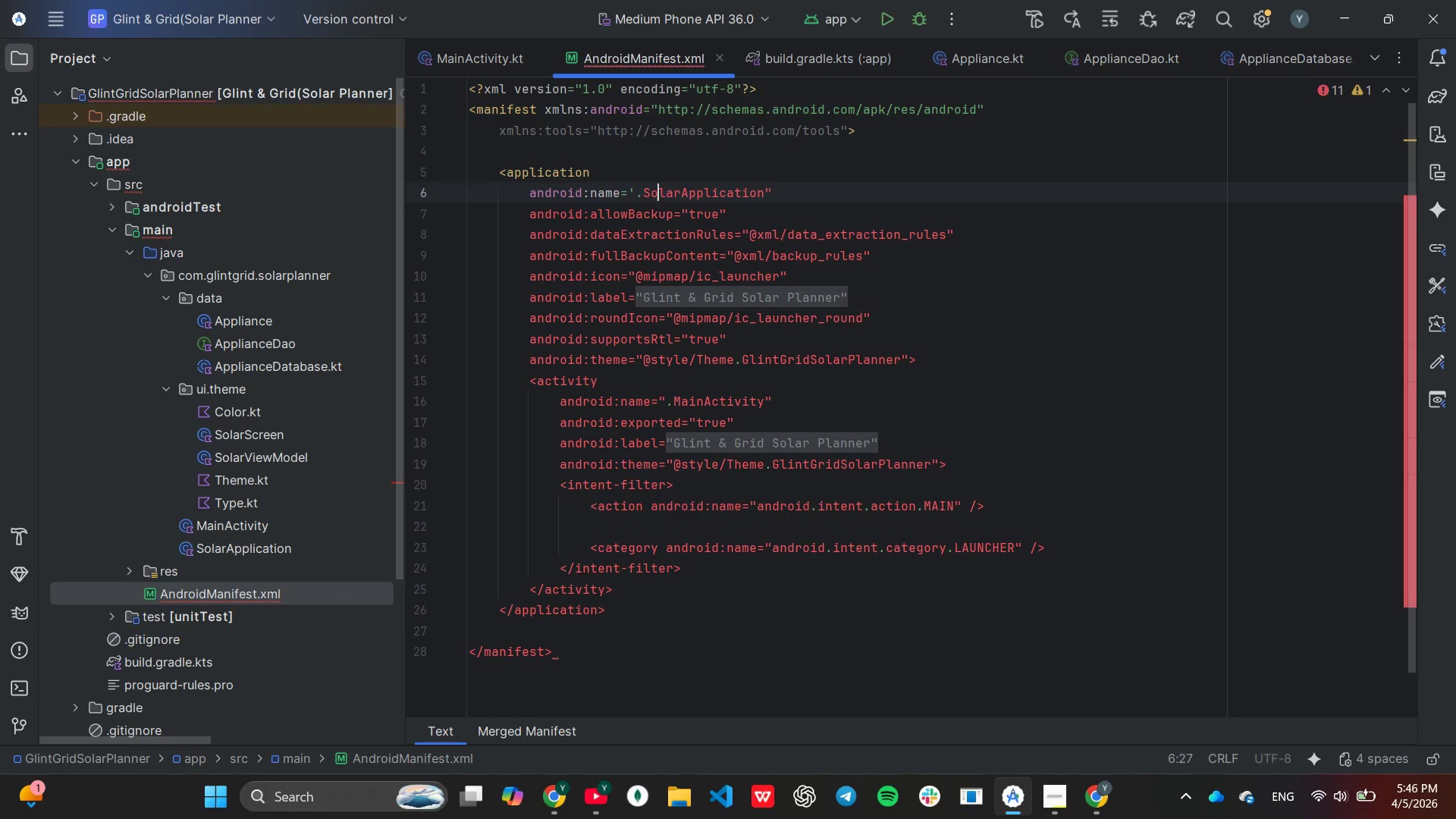 
key(ArrowLeft)
 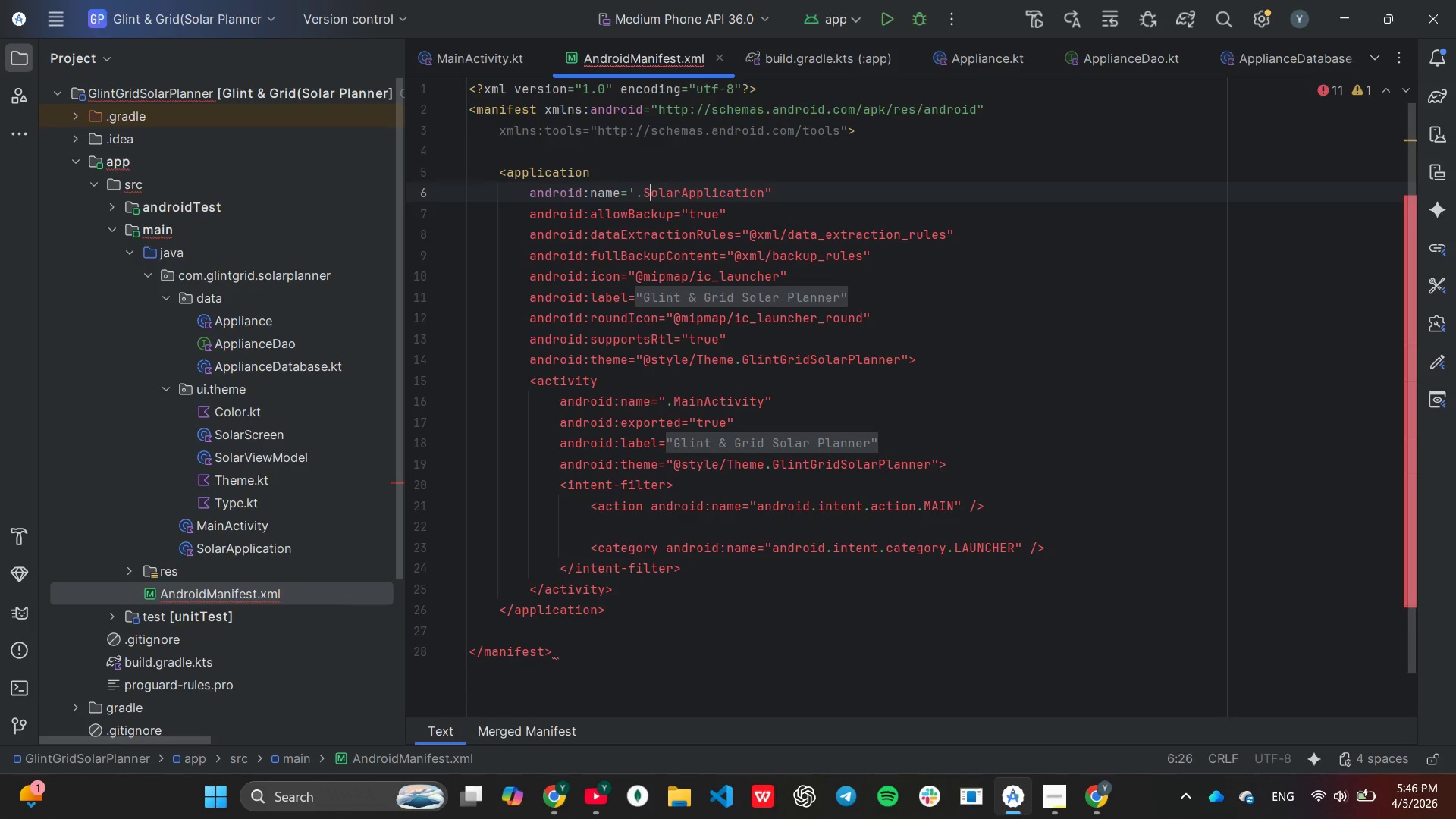 
key(ArrowLeft)
 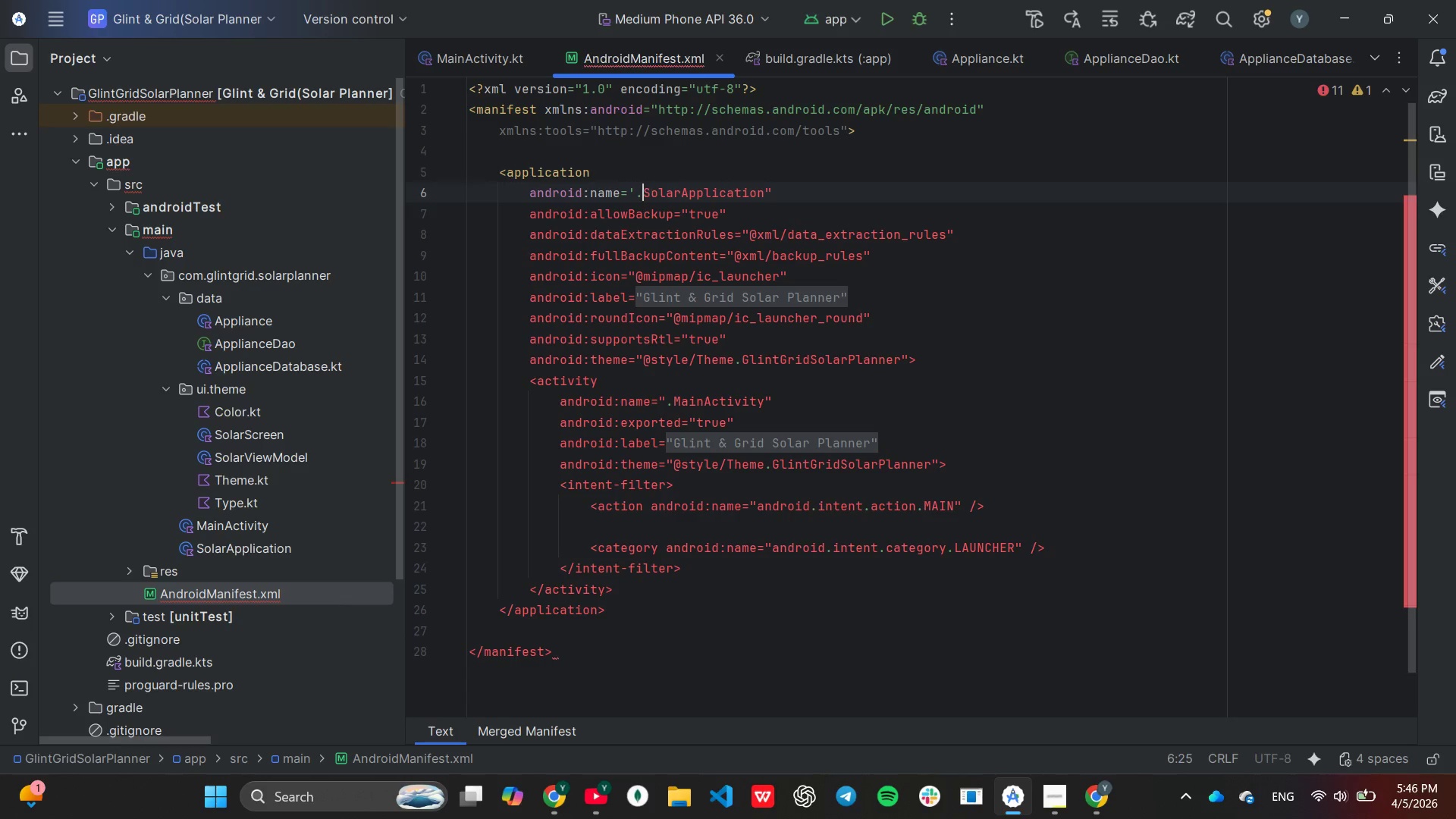 
key(ArrowLeft)
 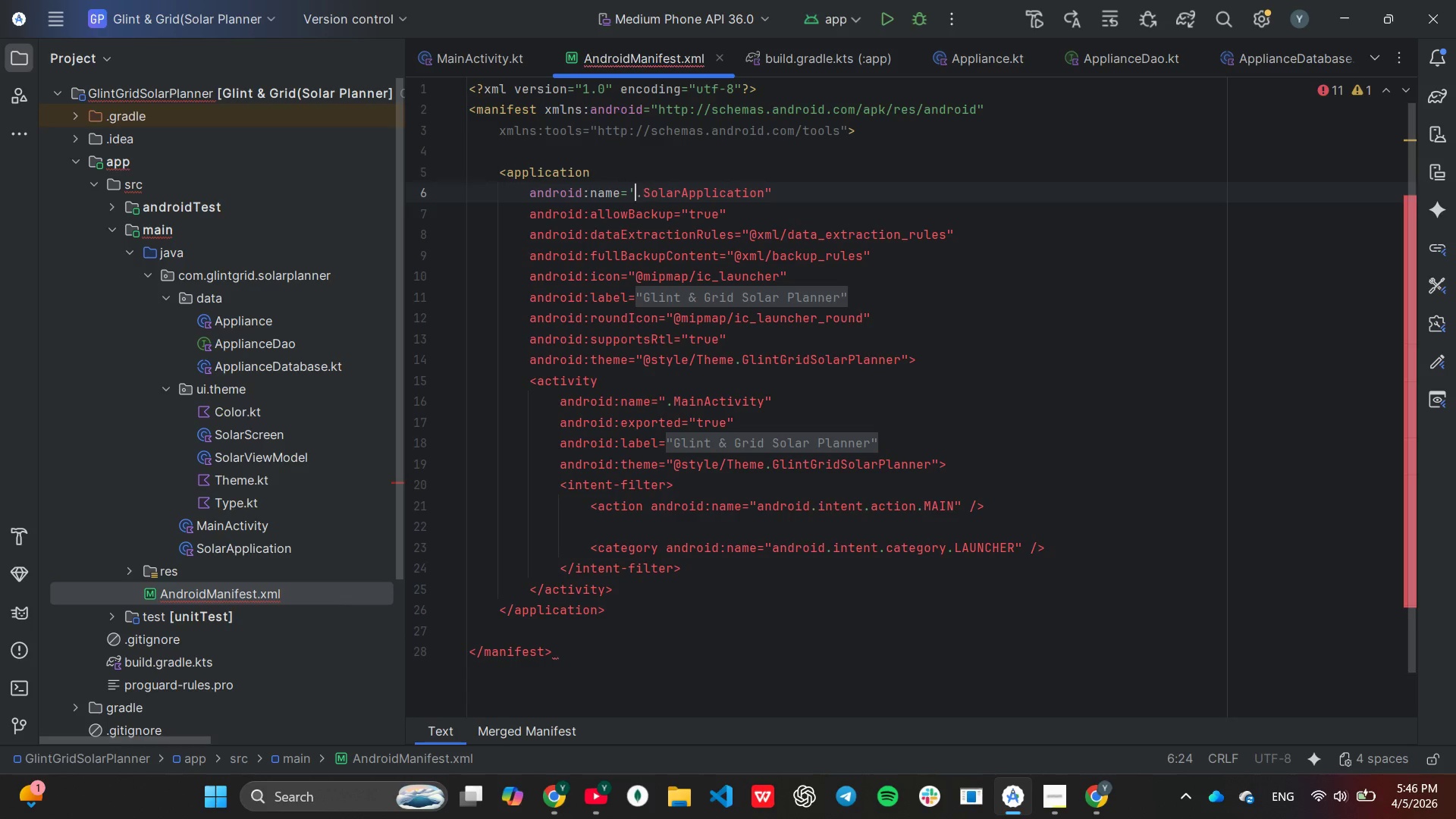 
key(ArrowLeft)
 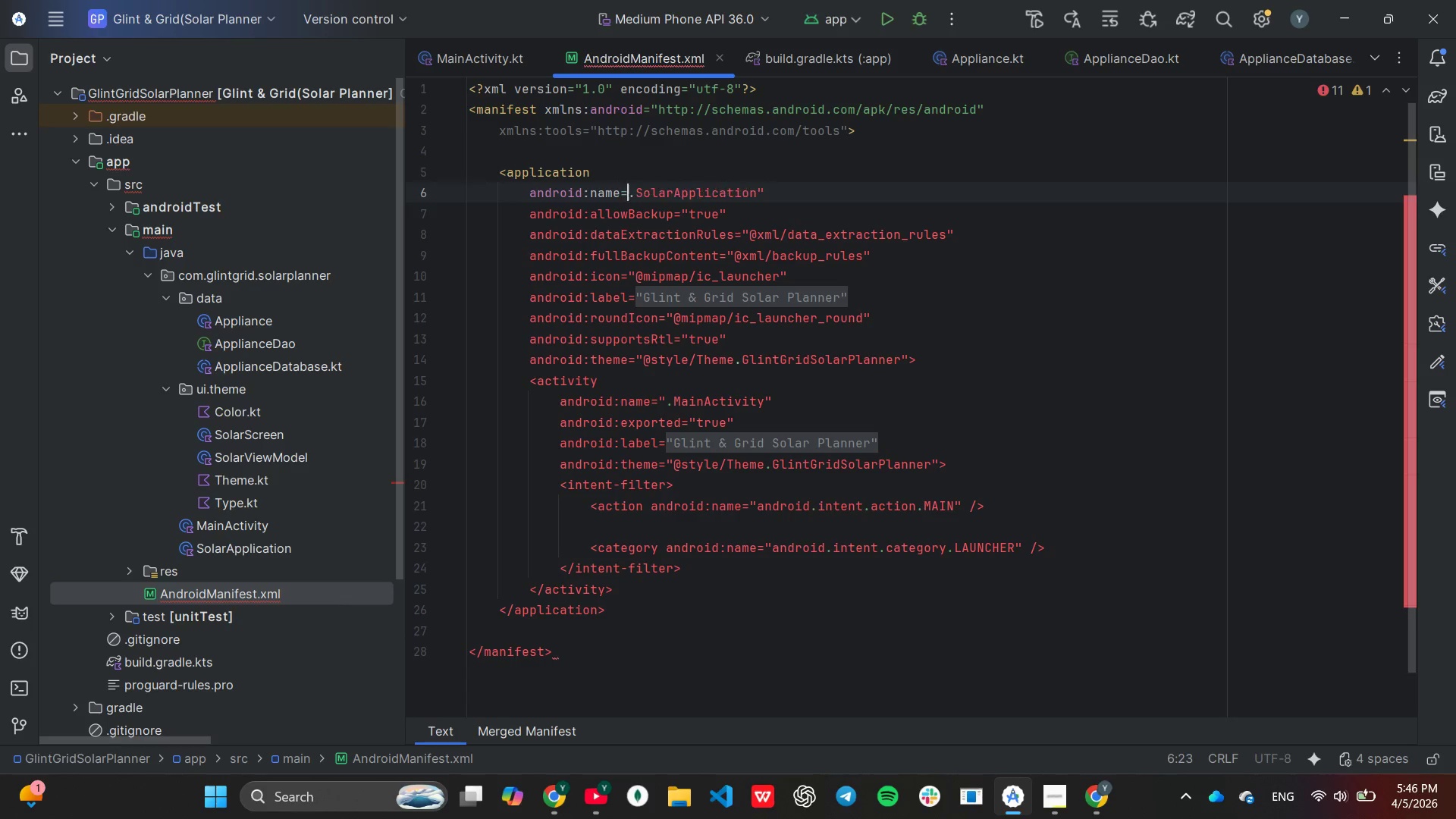 
key(Backspace)
 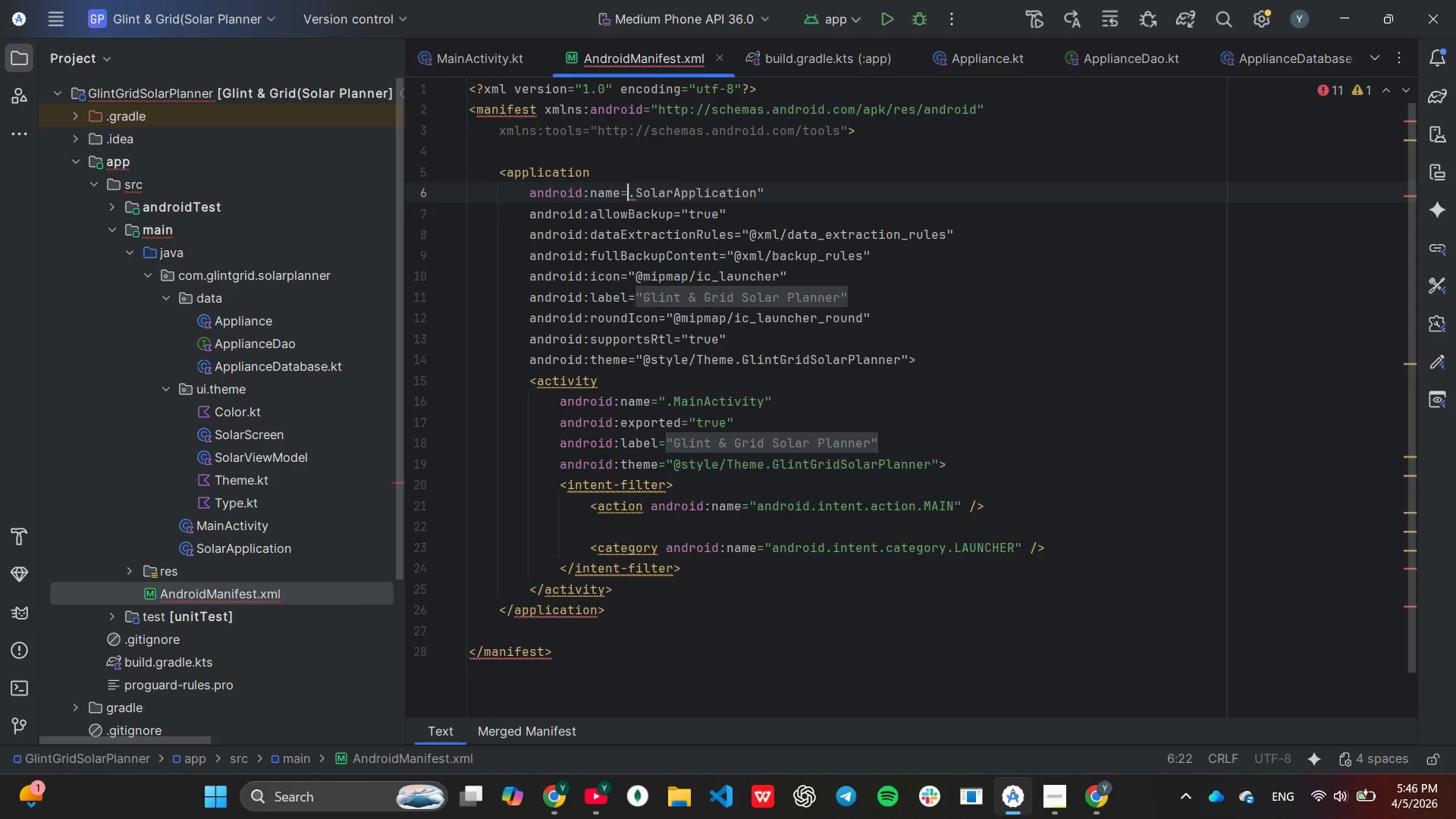 
key(Shift+Quote)
 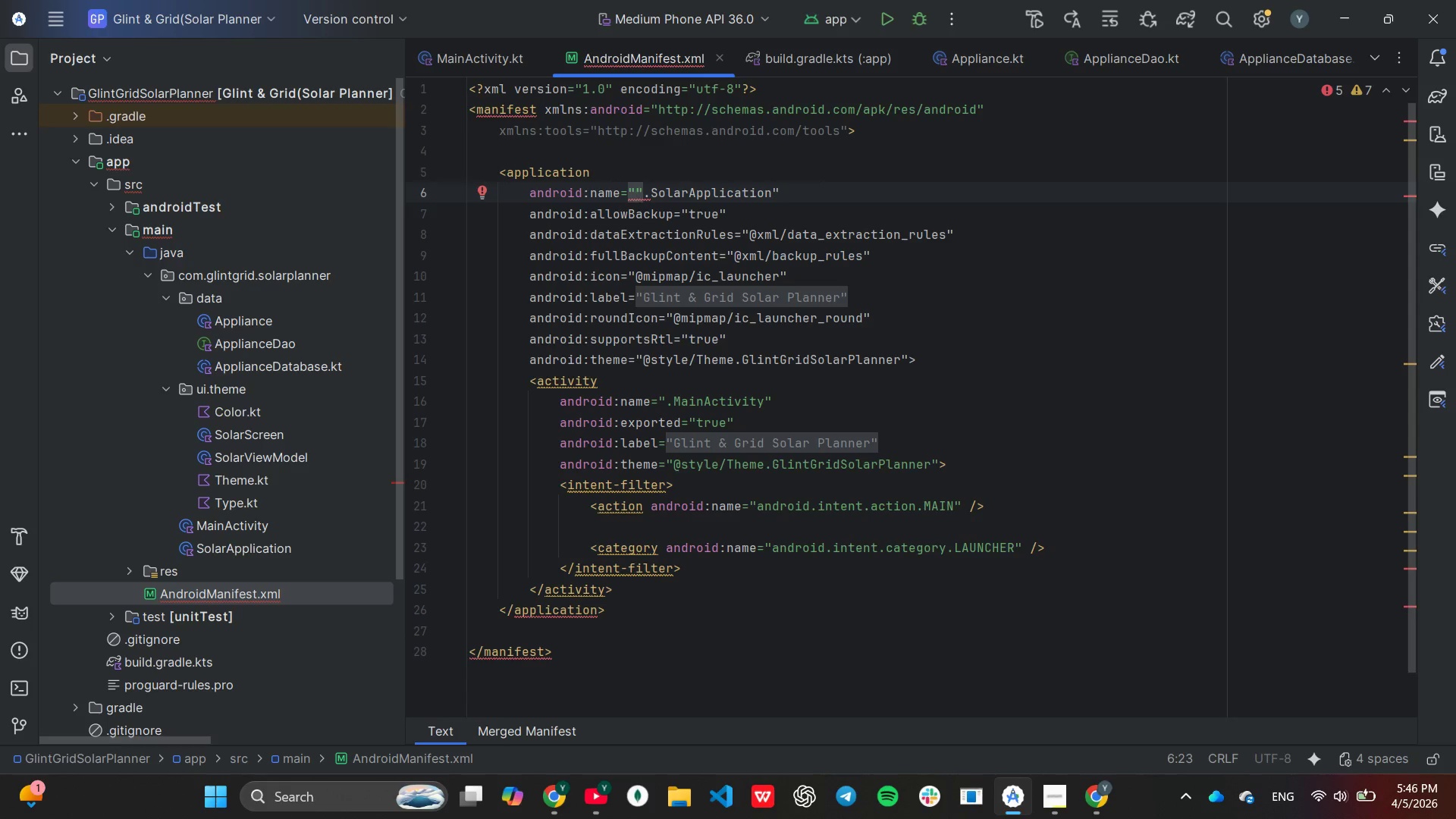 
key(ArrowRight)
 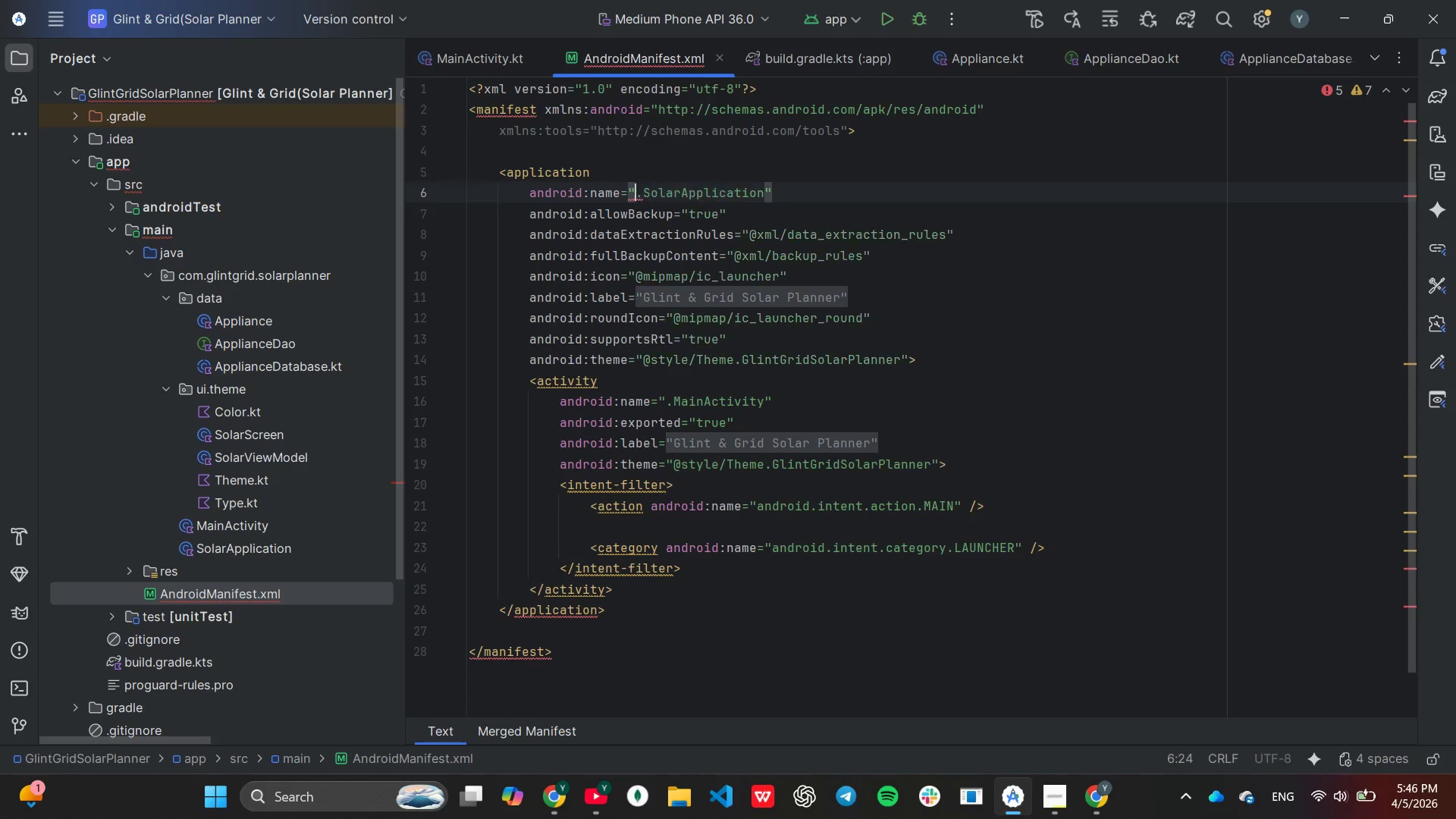 
key(Backspace)
 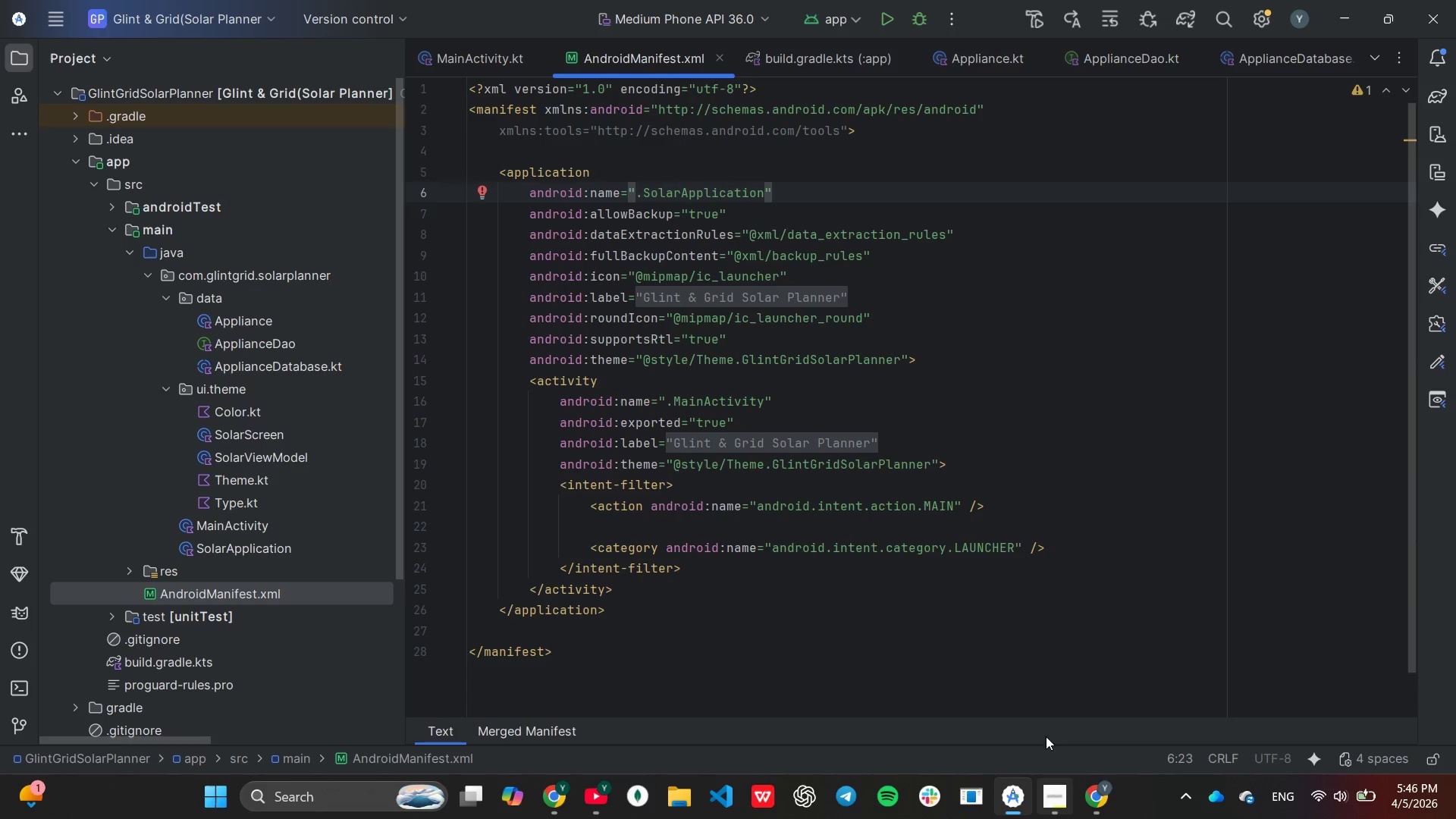 
left_click([1002, 654])
 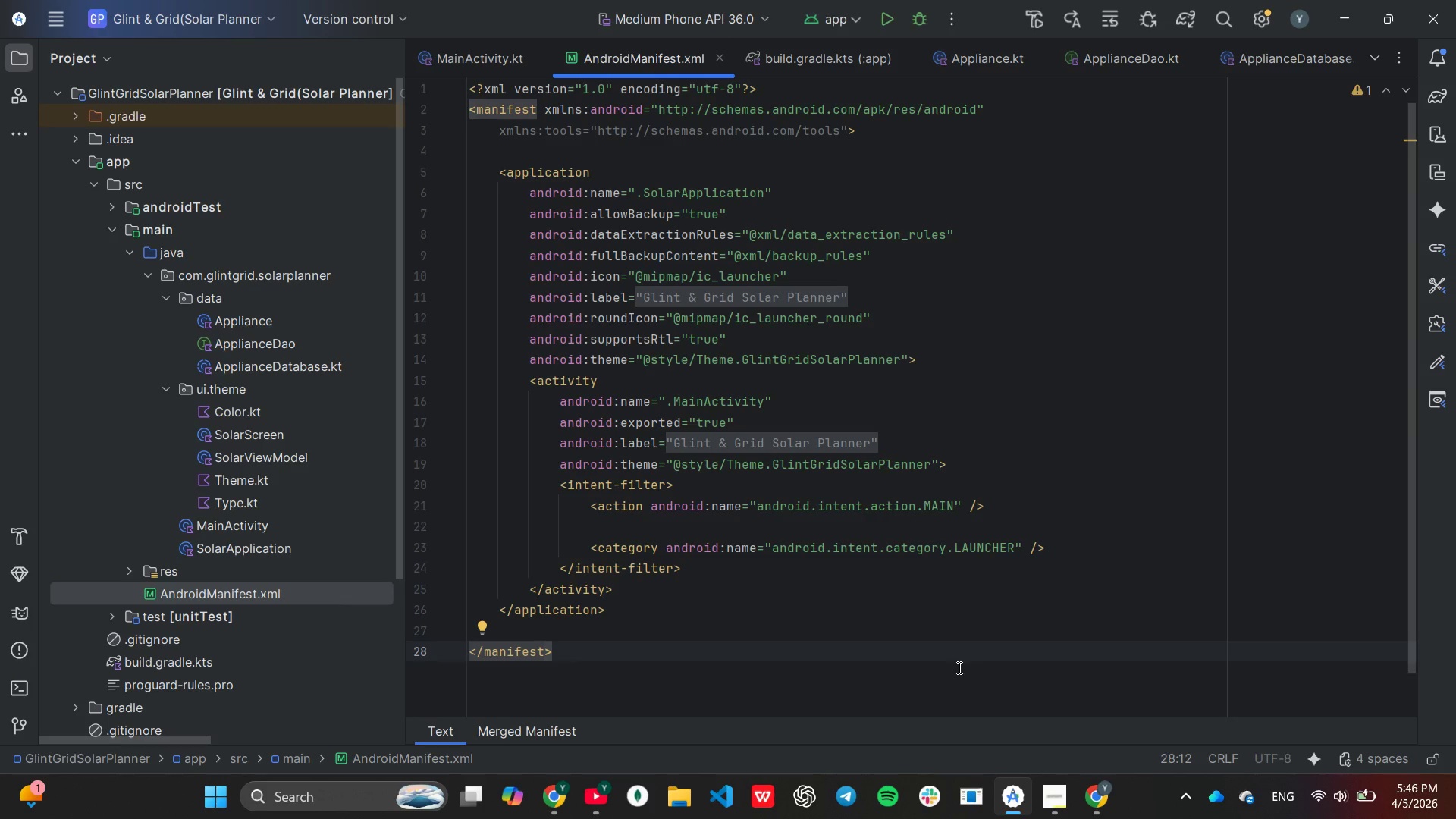 
wait(8.59)
 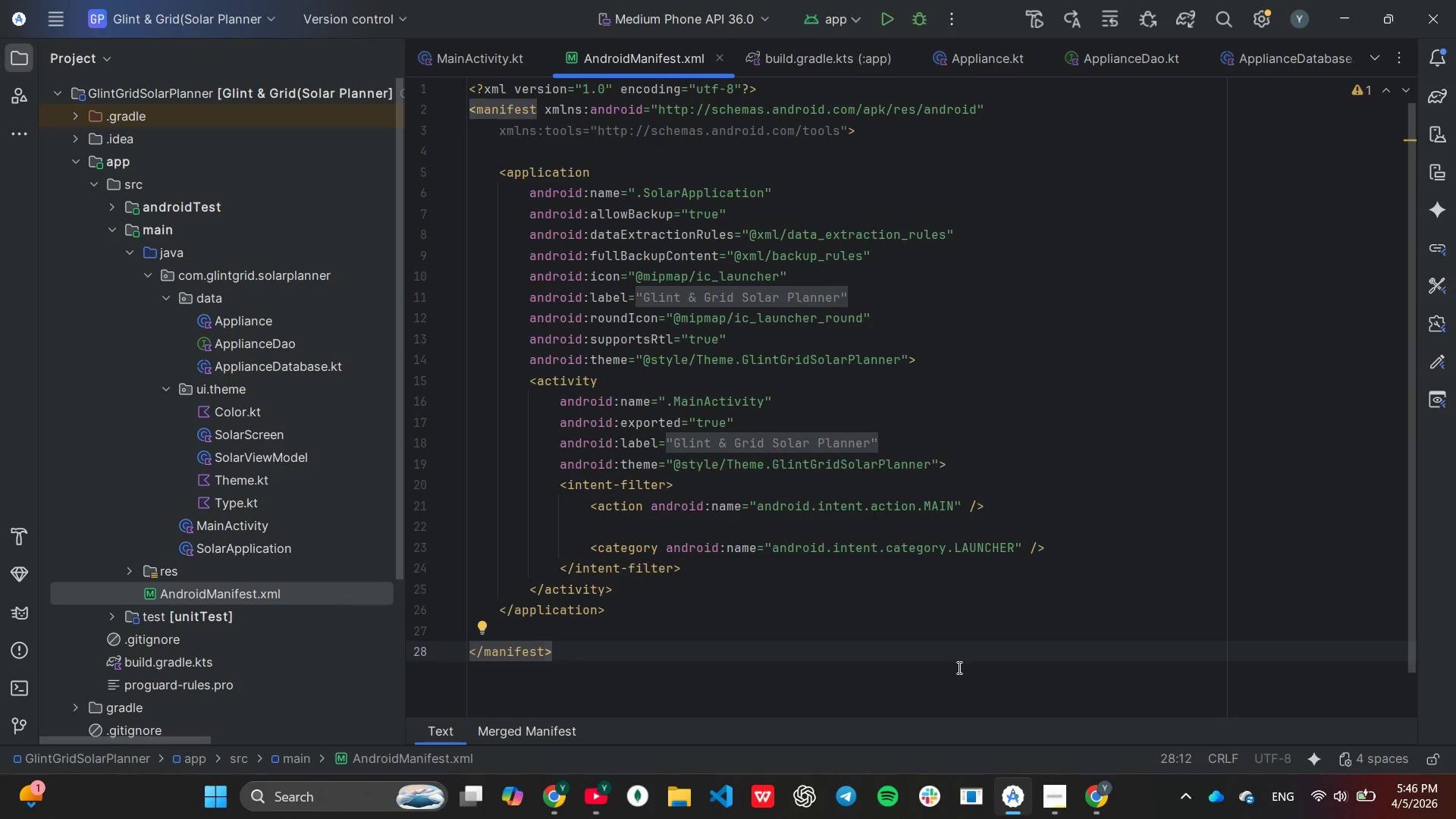 
scroll: coordinate [940, 648], scroll_direction: down, amount: 2.0
 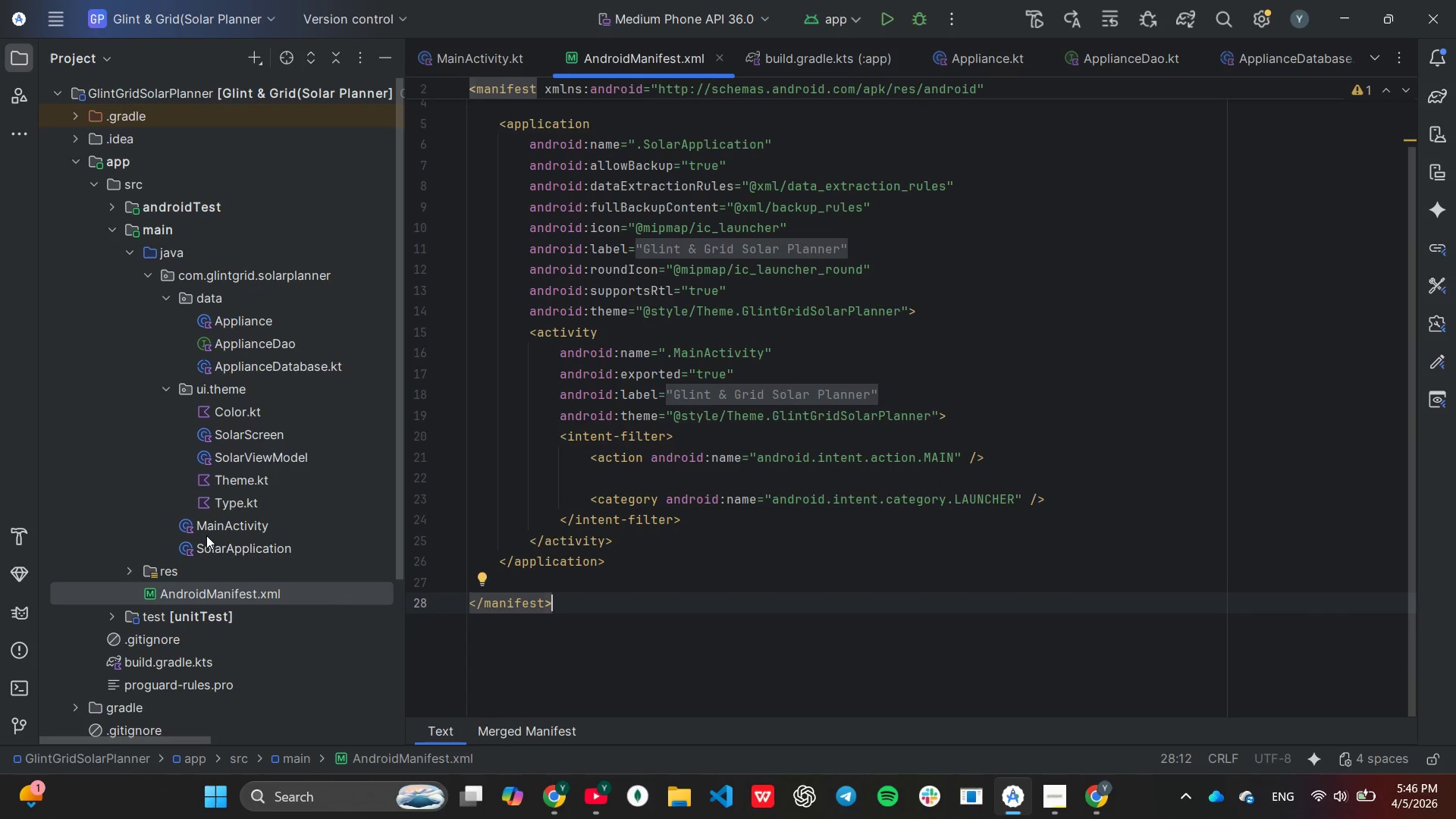 
left_click([207, 530])
 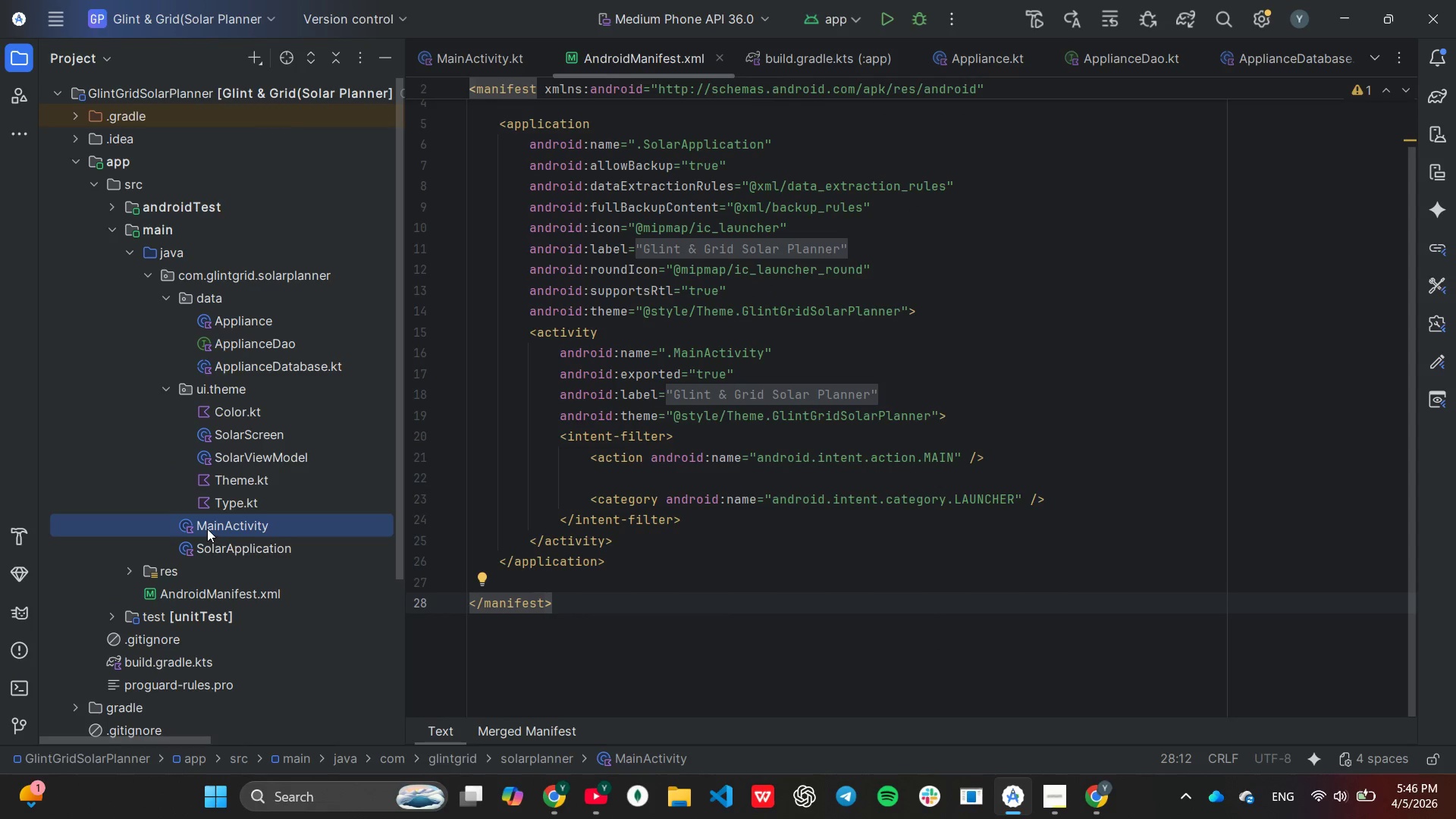 
double_click([207, 529])
 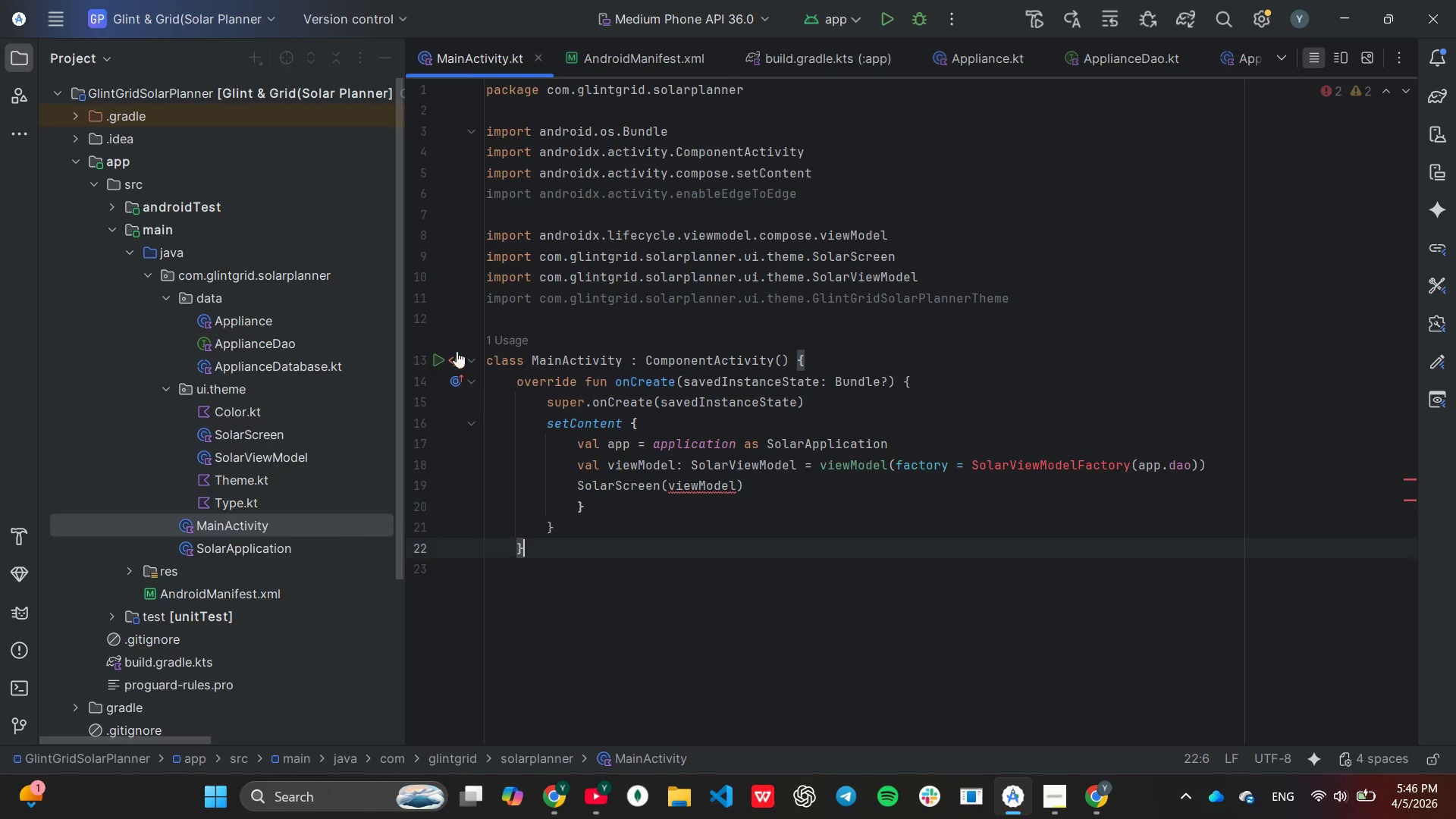 
mouse_move([458, 369])
 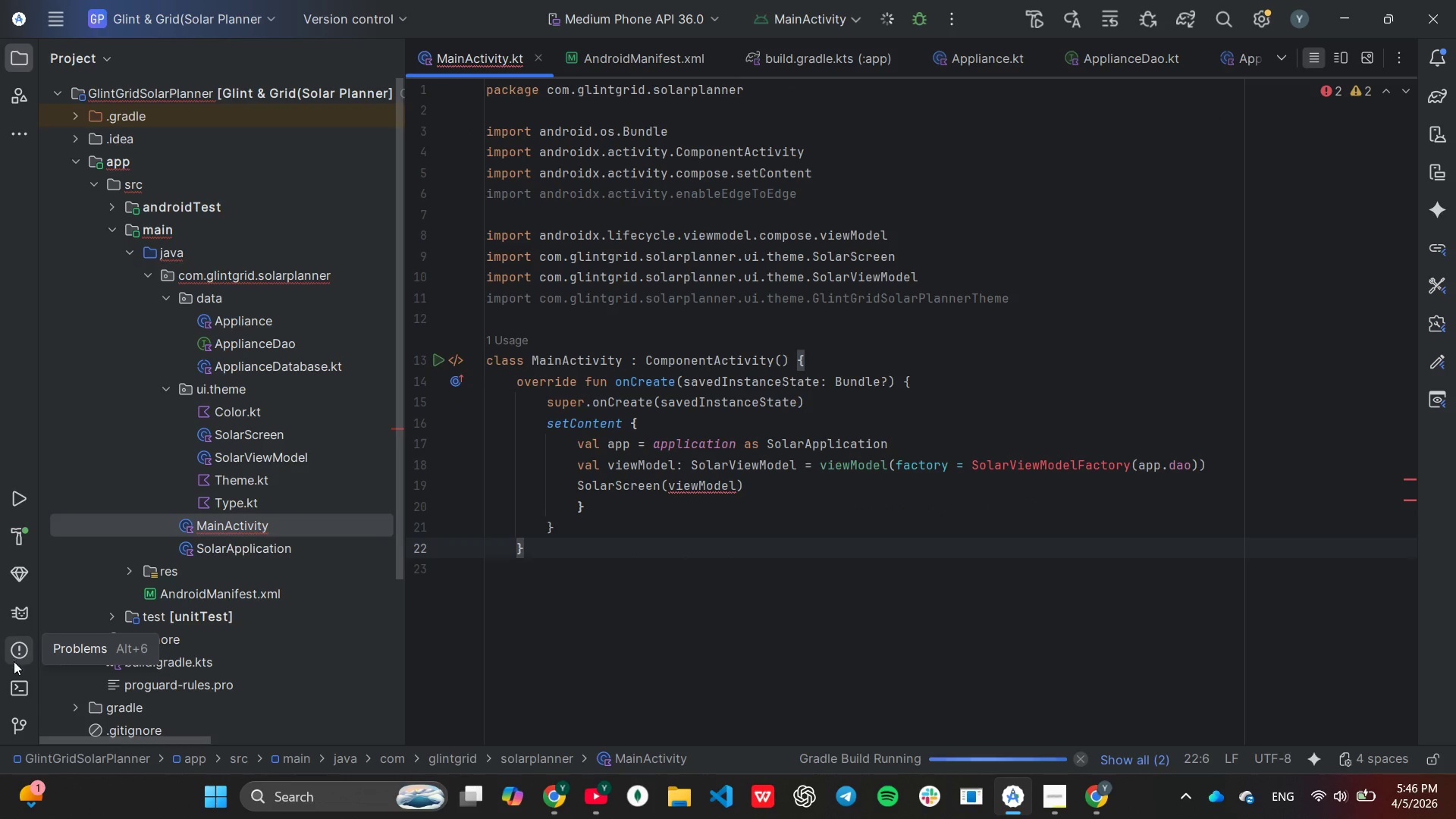 
wait(5.96)
 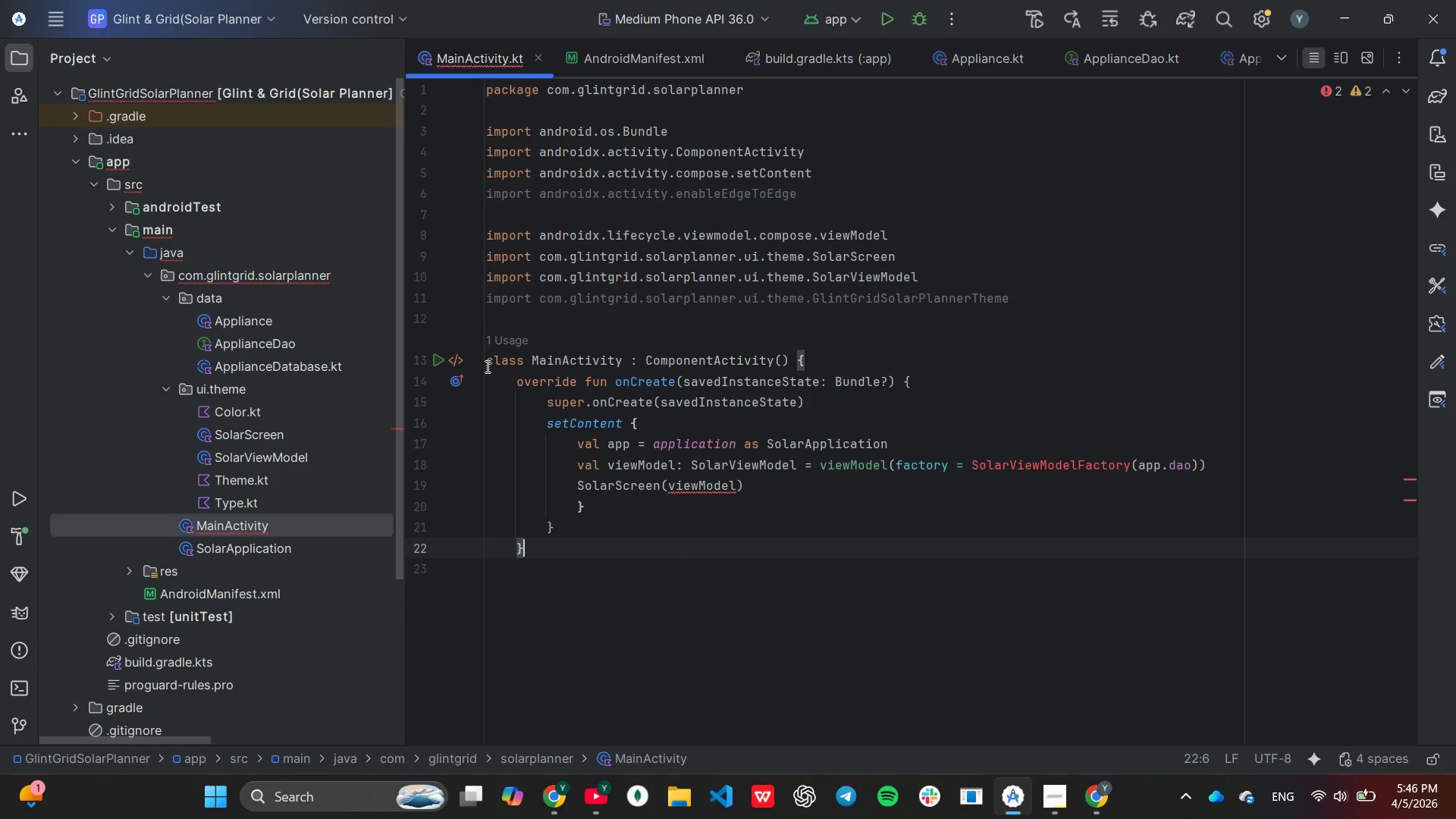 
mouse_move([24, 545])
 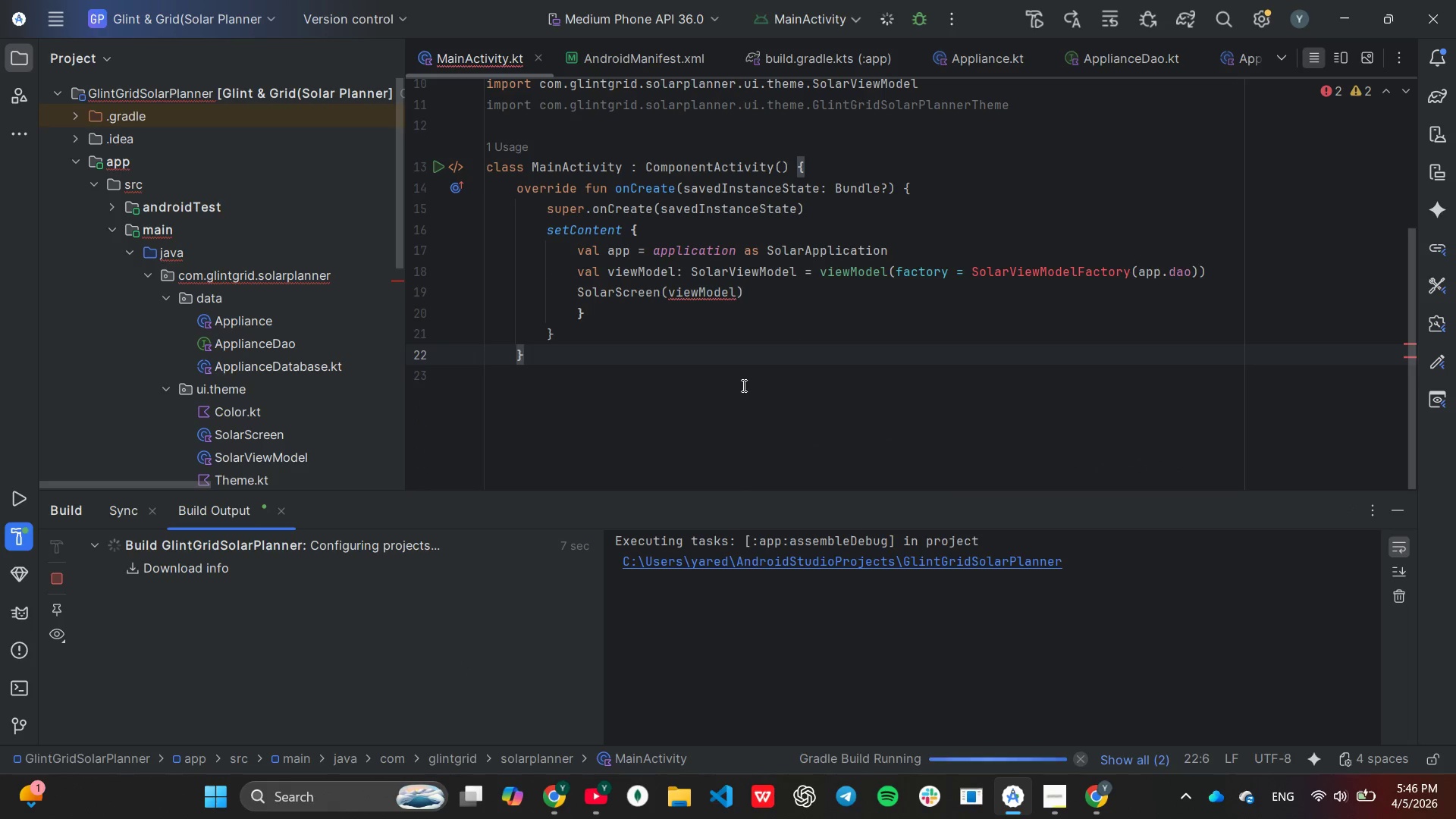 
scroll: coordinate [743, 382], scroll_direction: down, amount: 1.0
 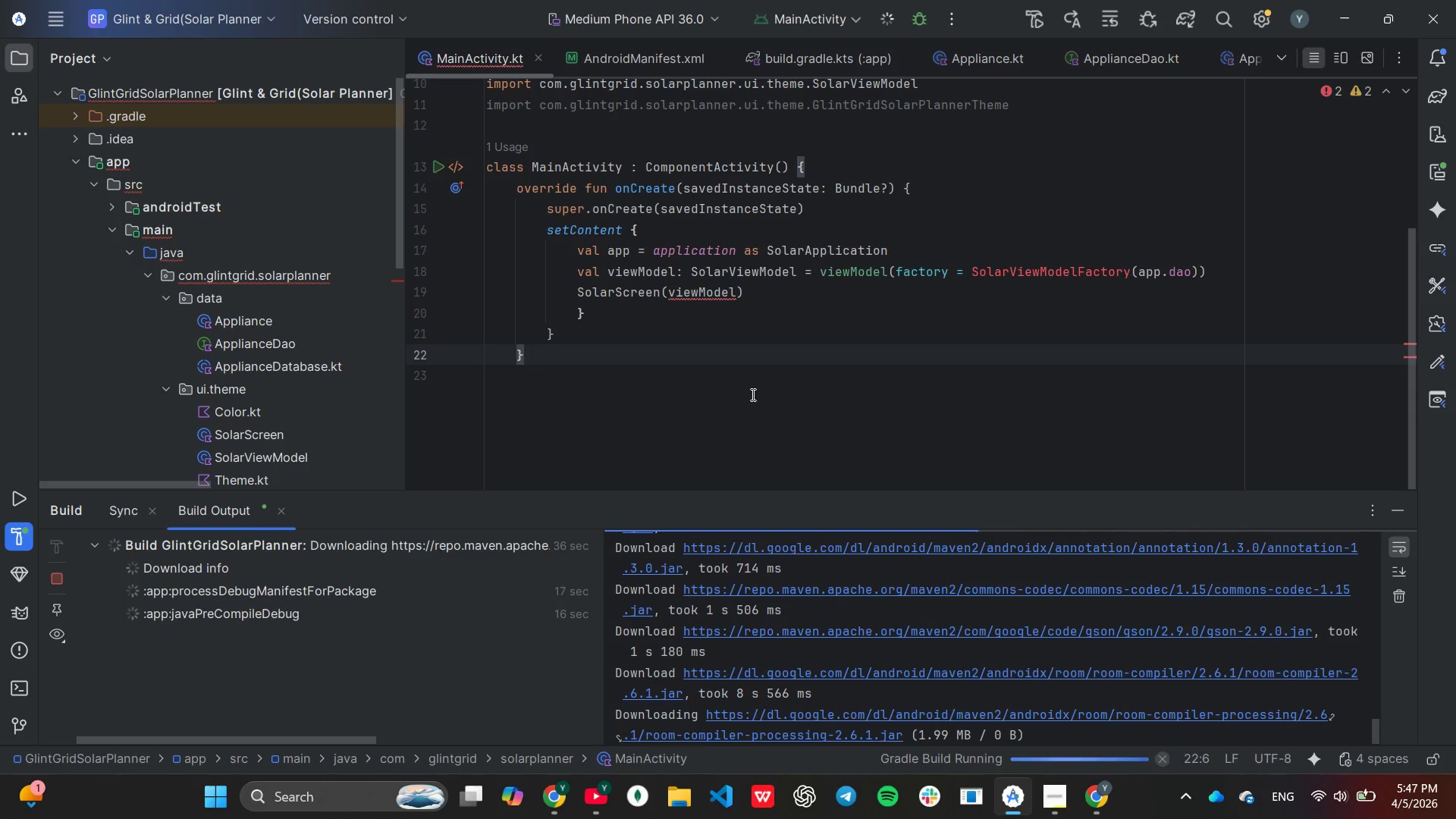 
wait(33.03)
 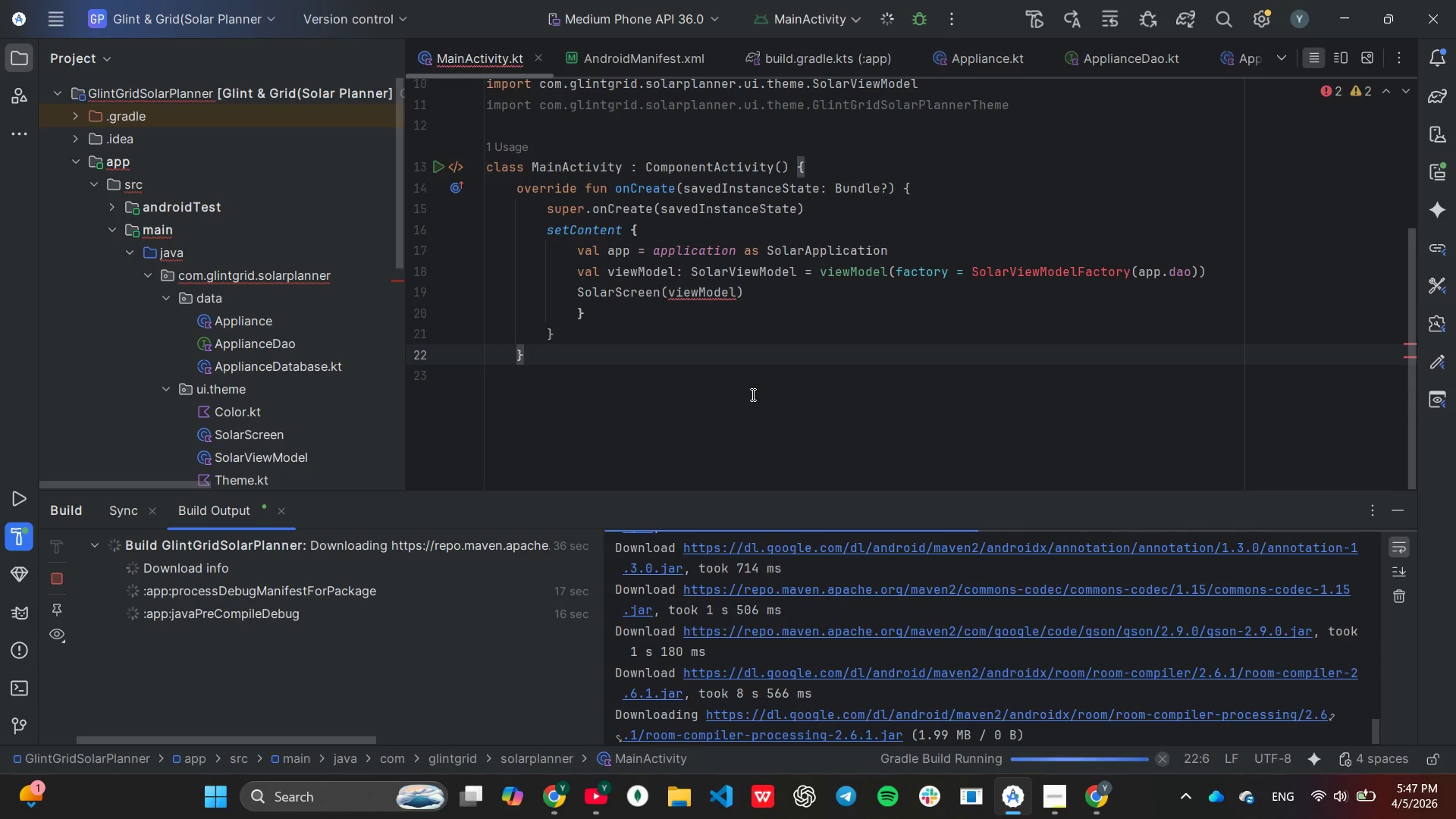 
scroll: coordinate [259, 342], scroll_direction: down, amount: 2.0
 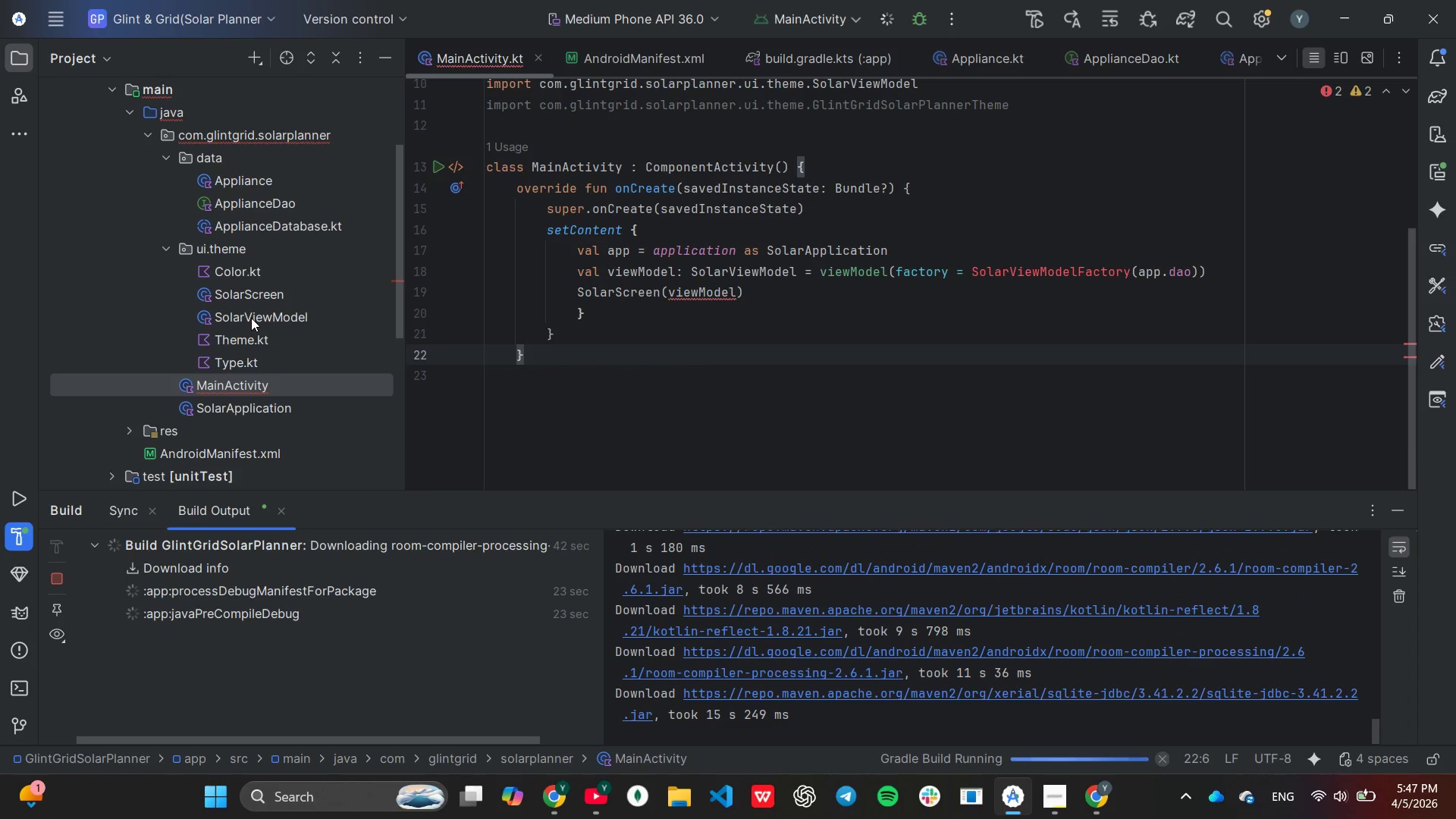 
double_click([251, 318])
 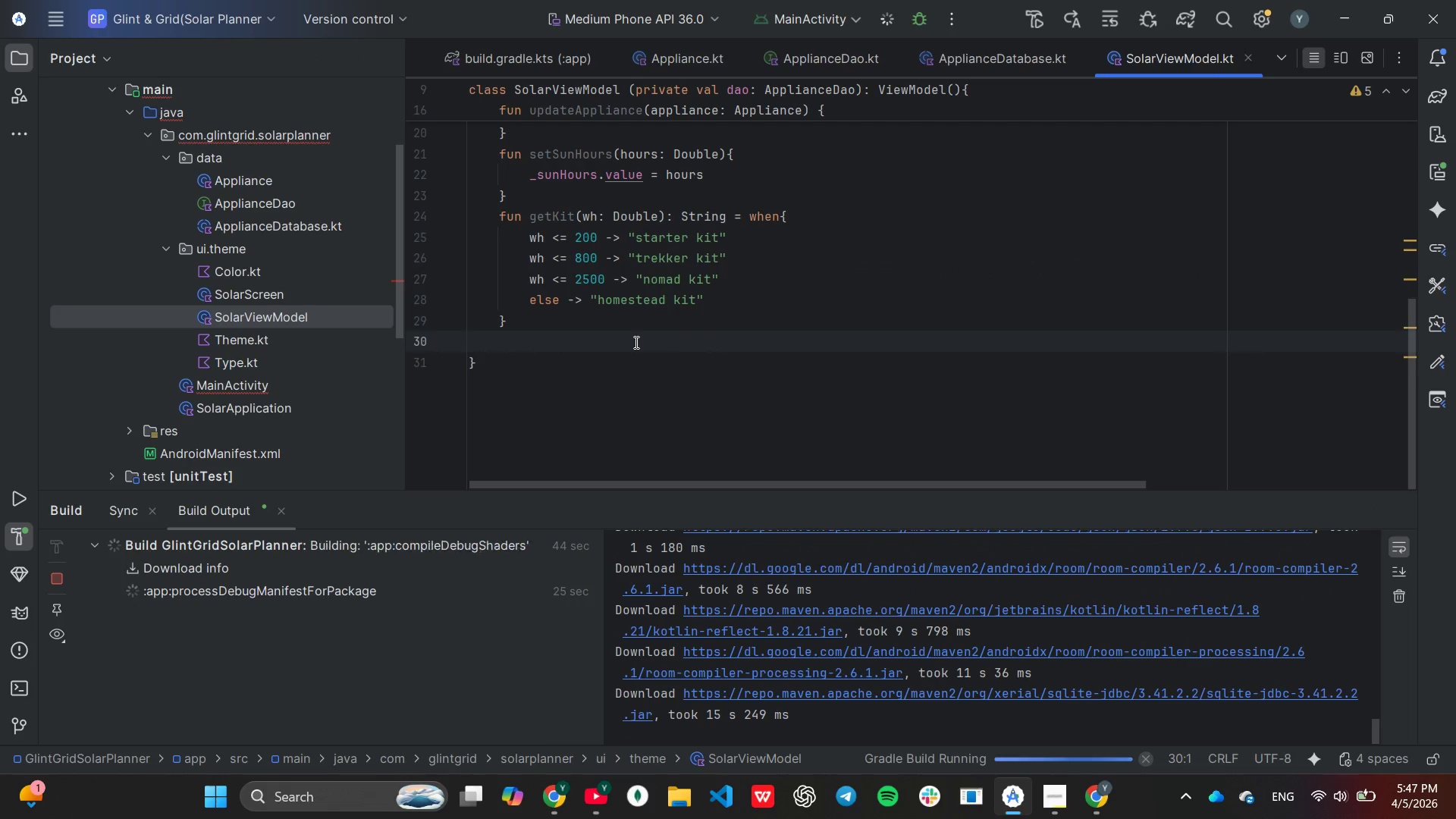 
scroll: coordinate [632, 340], scroll_direction: up, amount: 9.0
 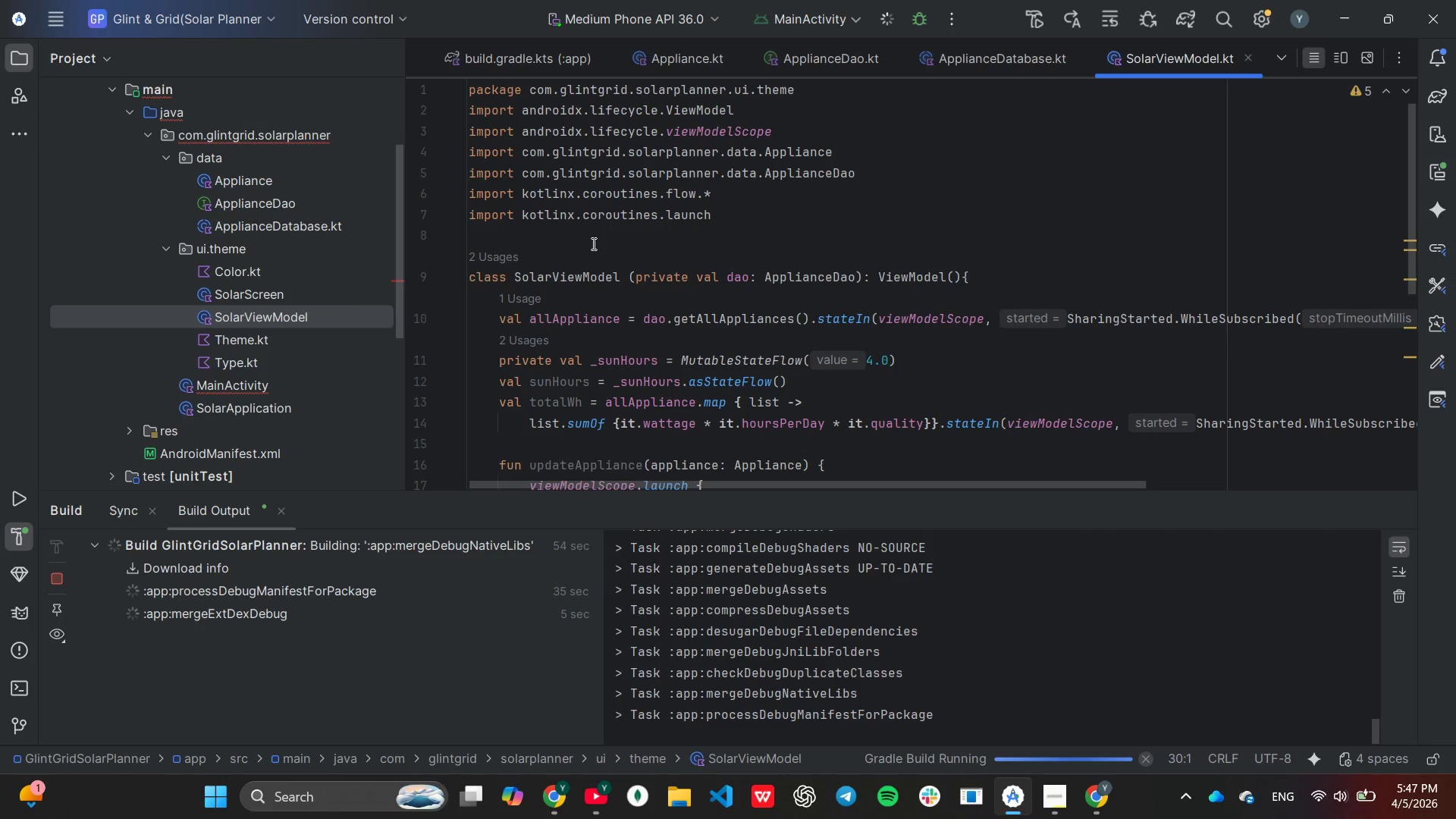 
wait(12.63)
 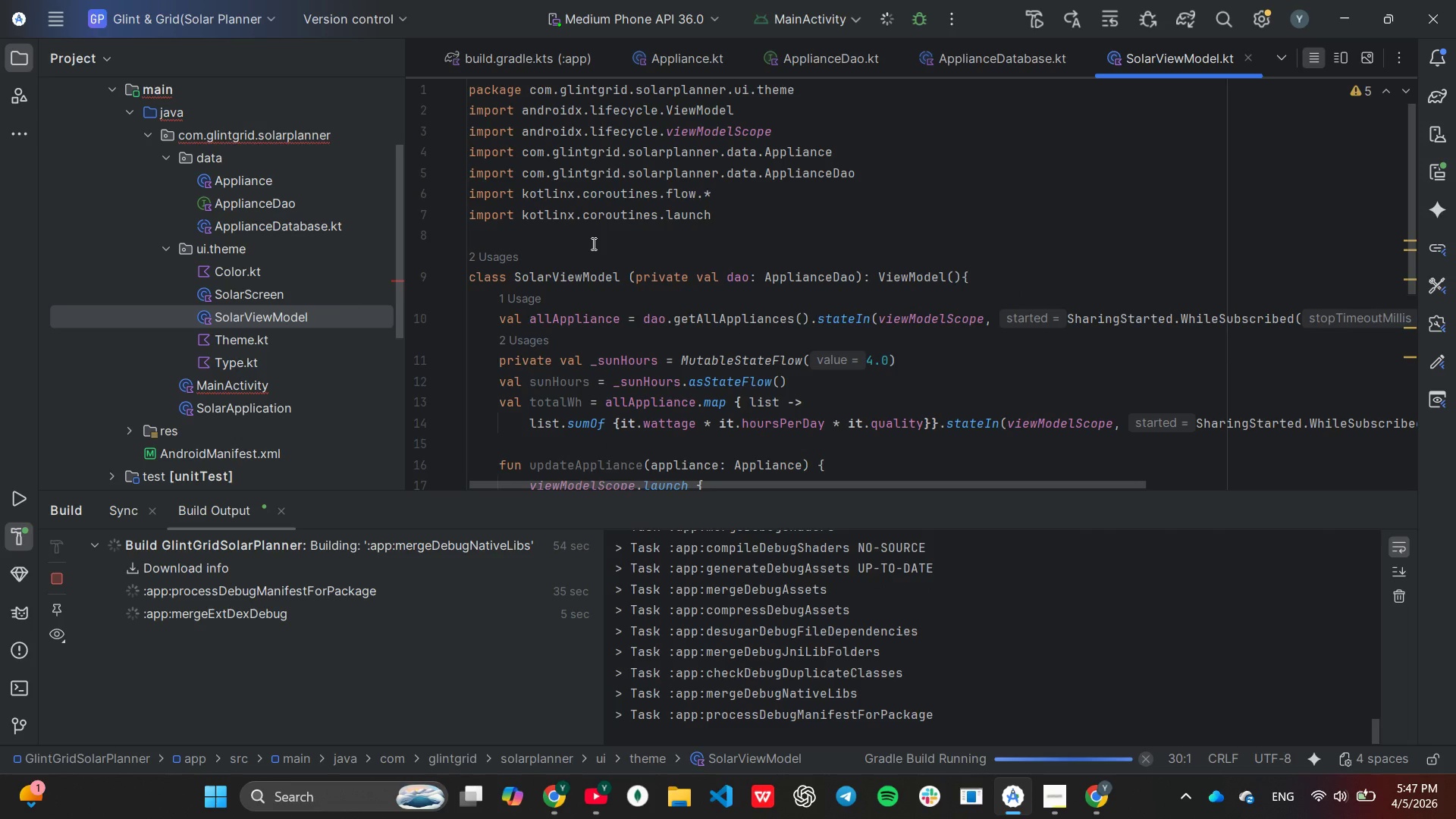 
scroll: coordinate [592, 244], scroll_direction: down, amount: 2.0
 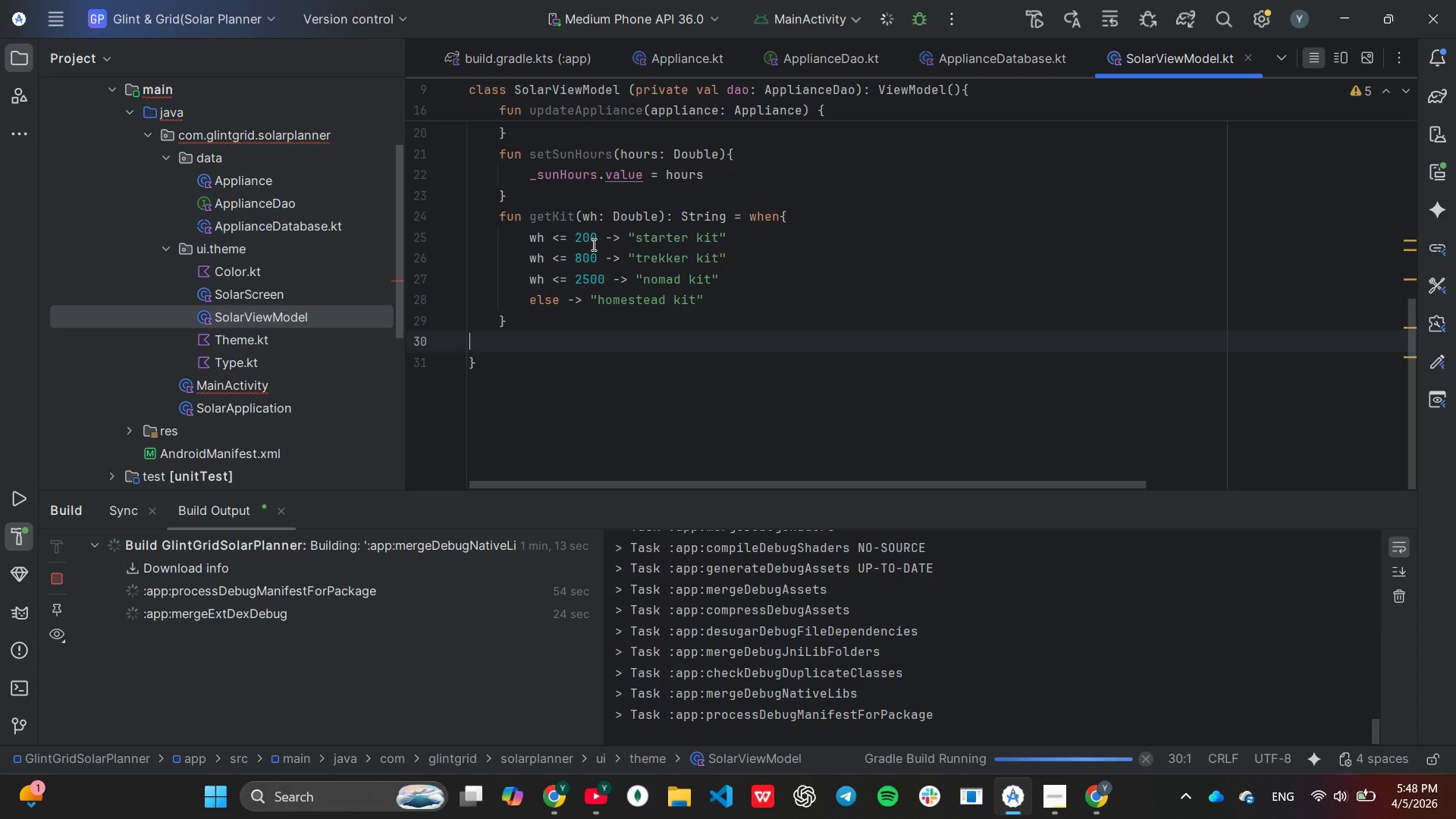 
wait(17.12)
 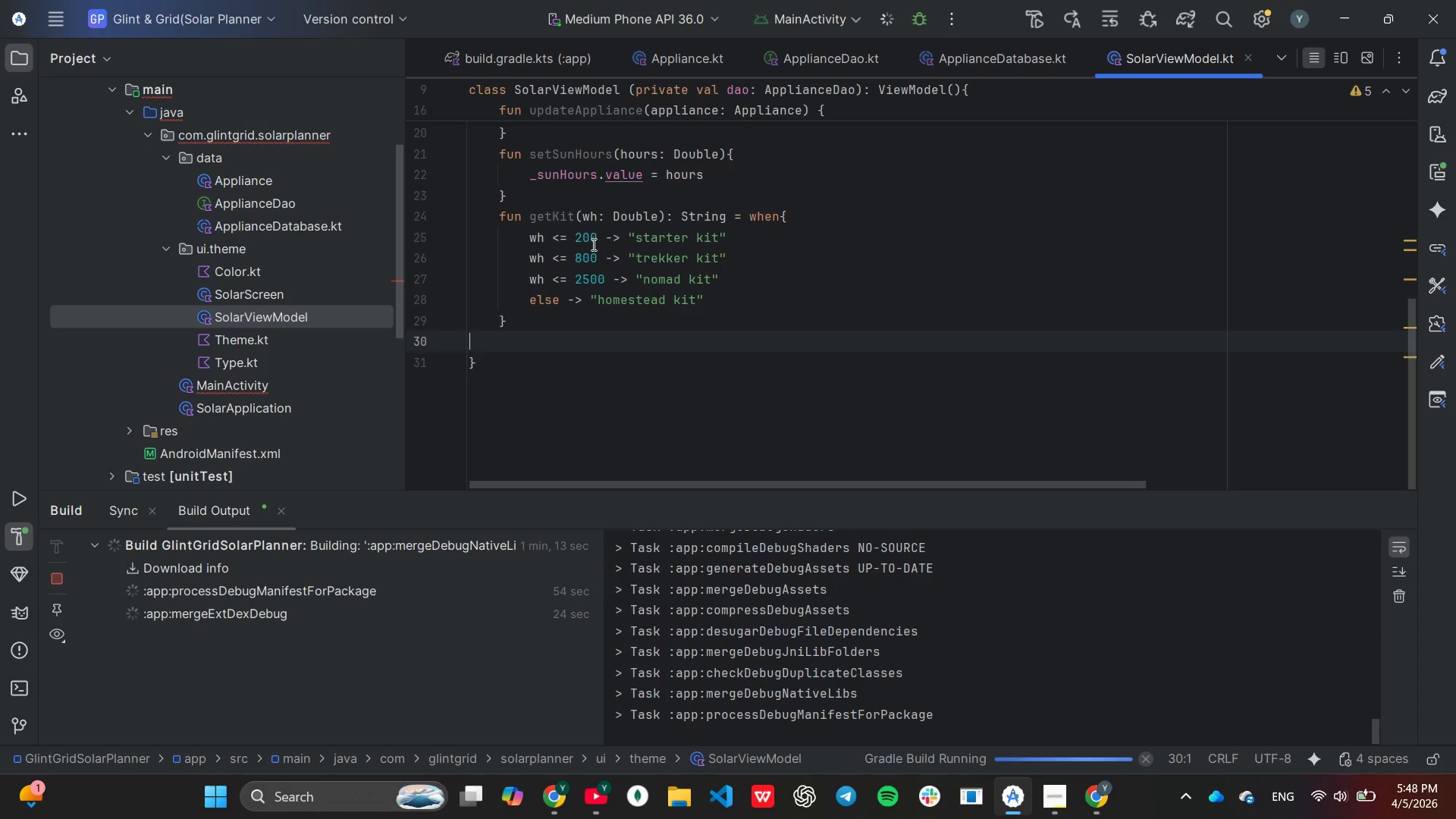 
left_click([492, 351])
 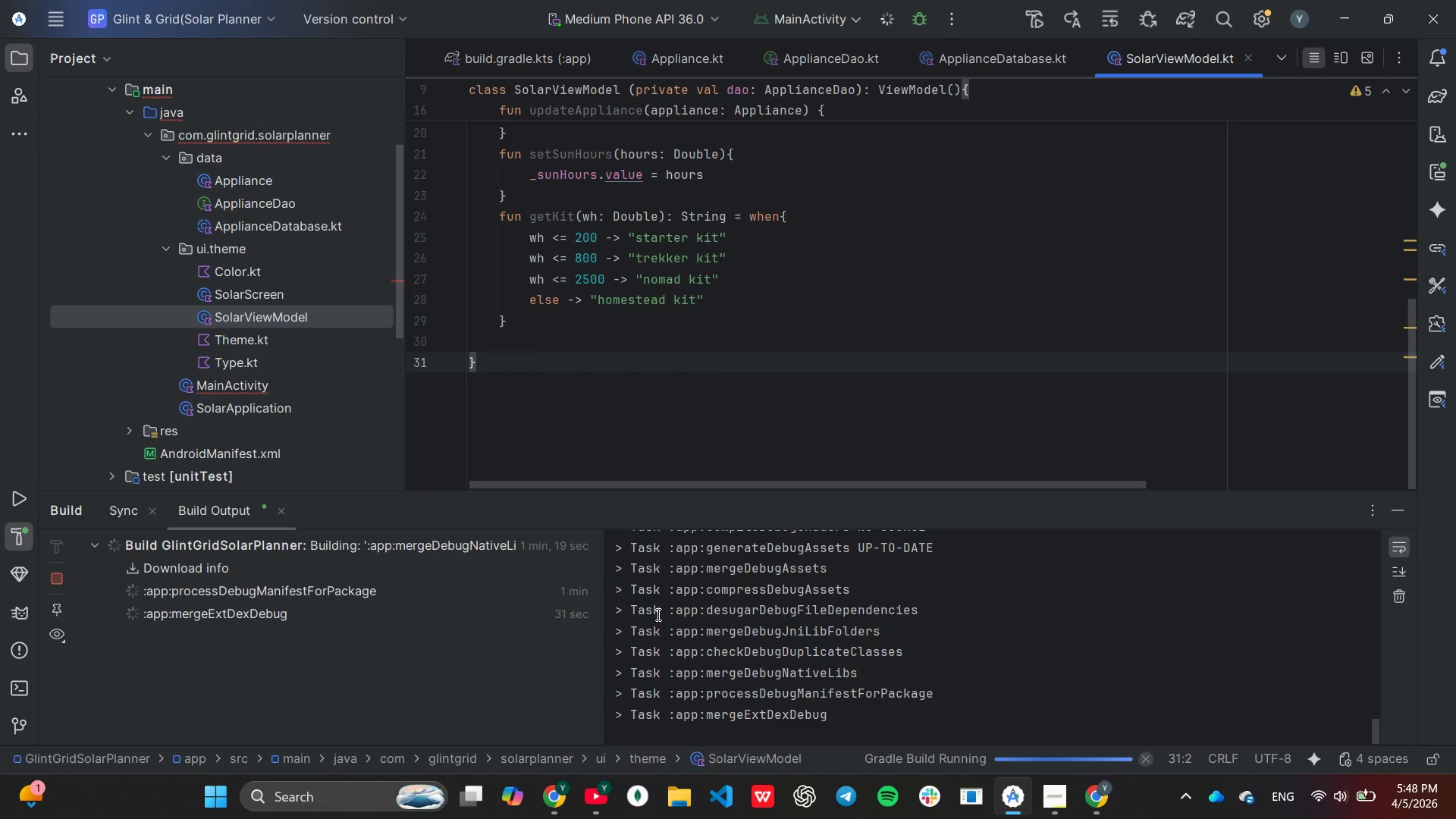 
key(Enter)
 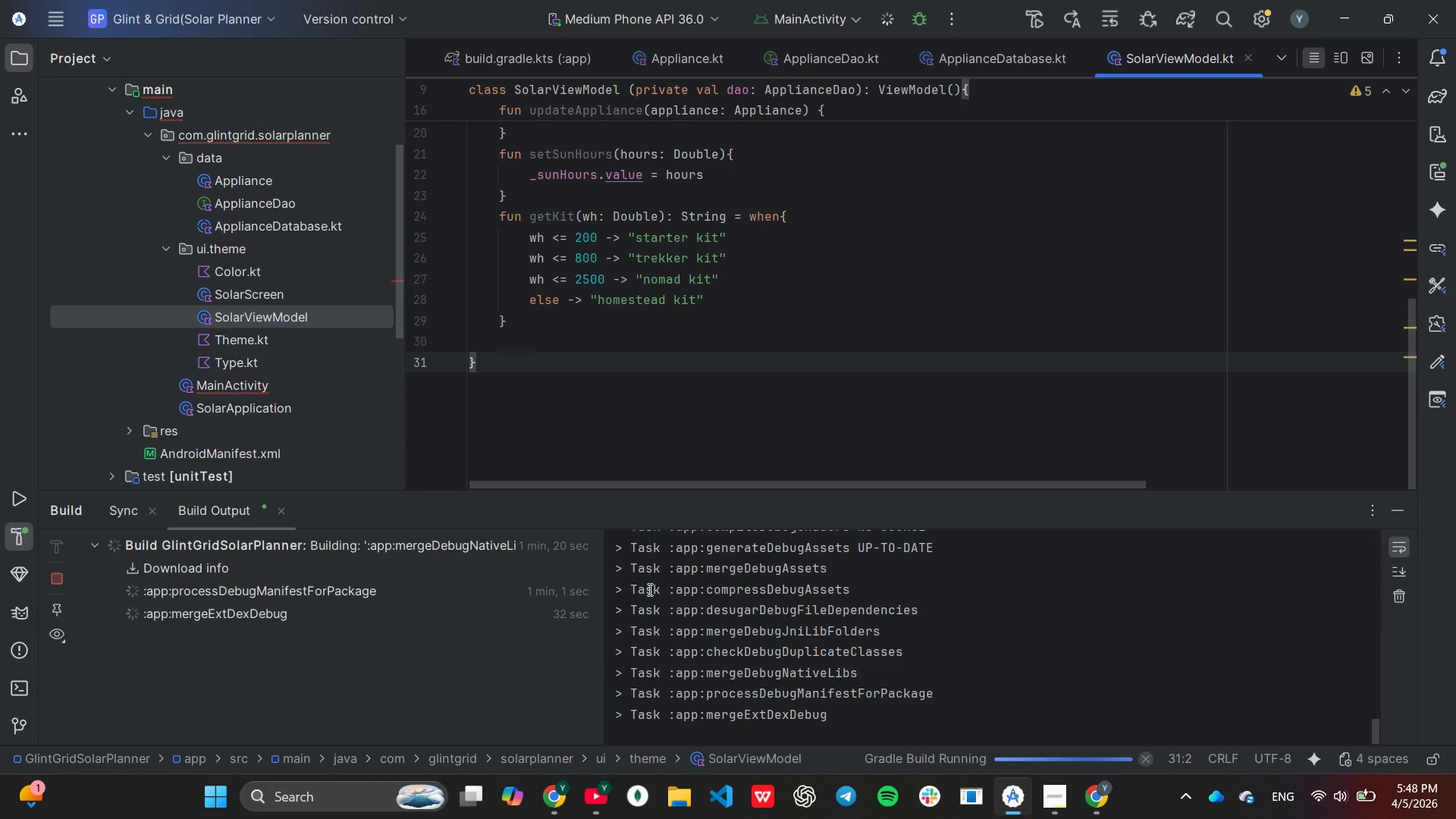 
key(Enter)
 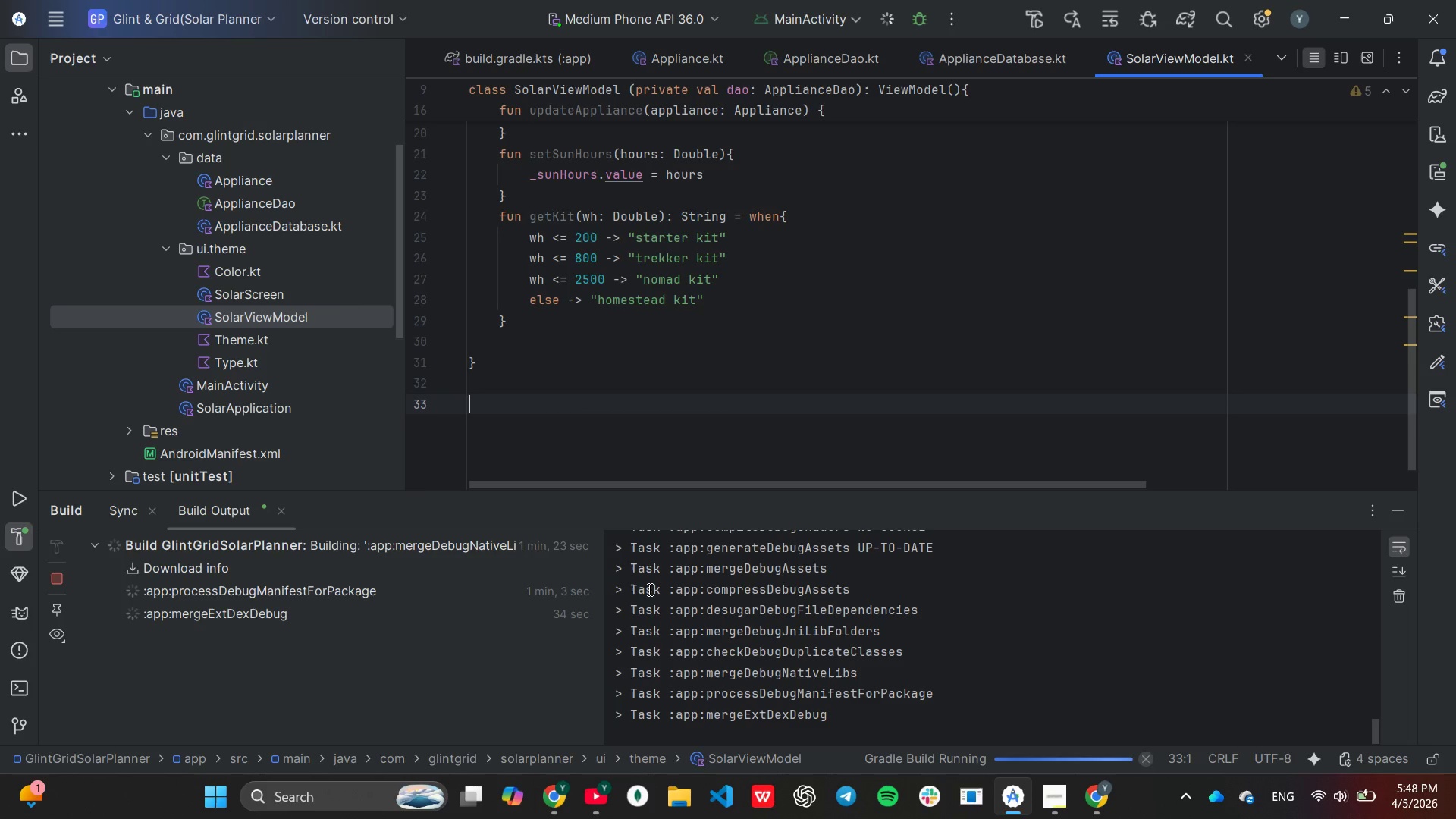 
type(class Sola)
key(Tab)
 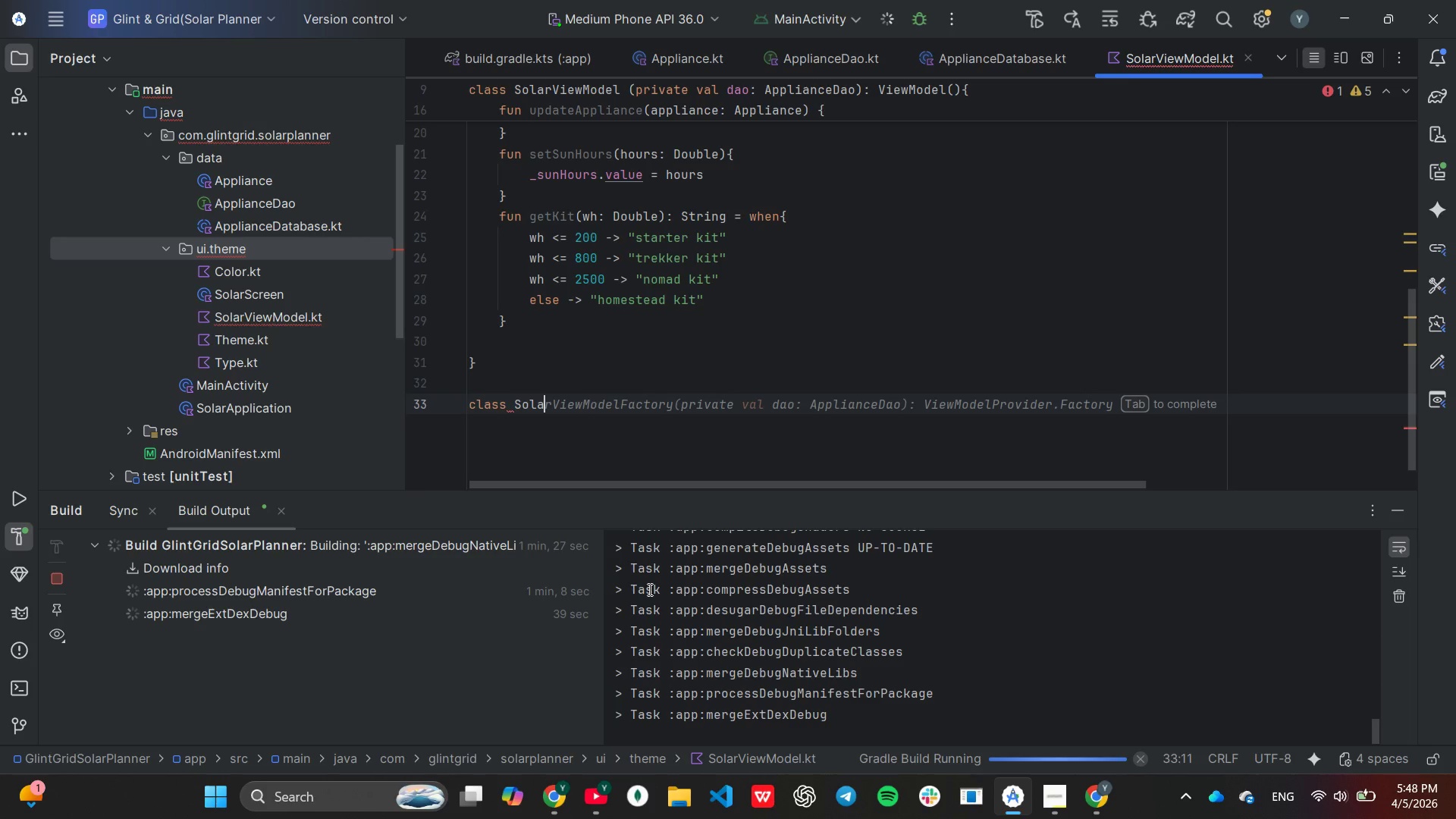 
wait(13.33)
 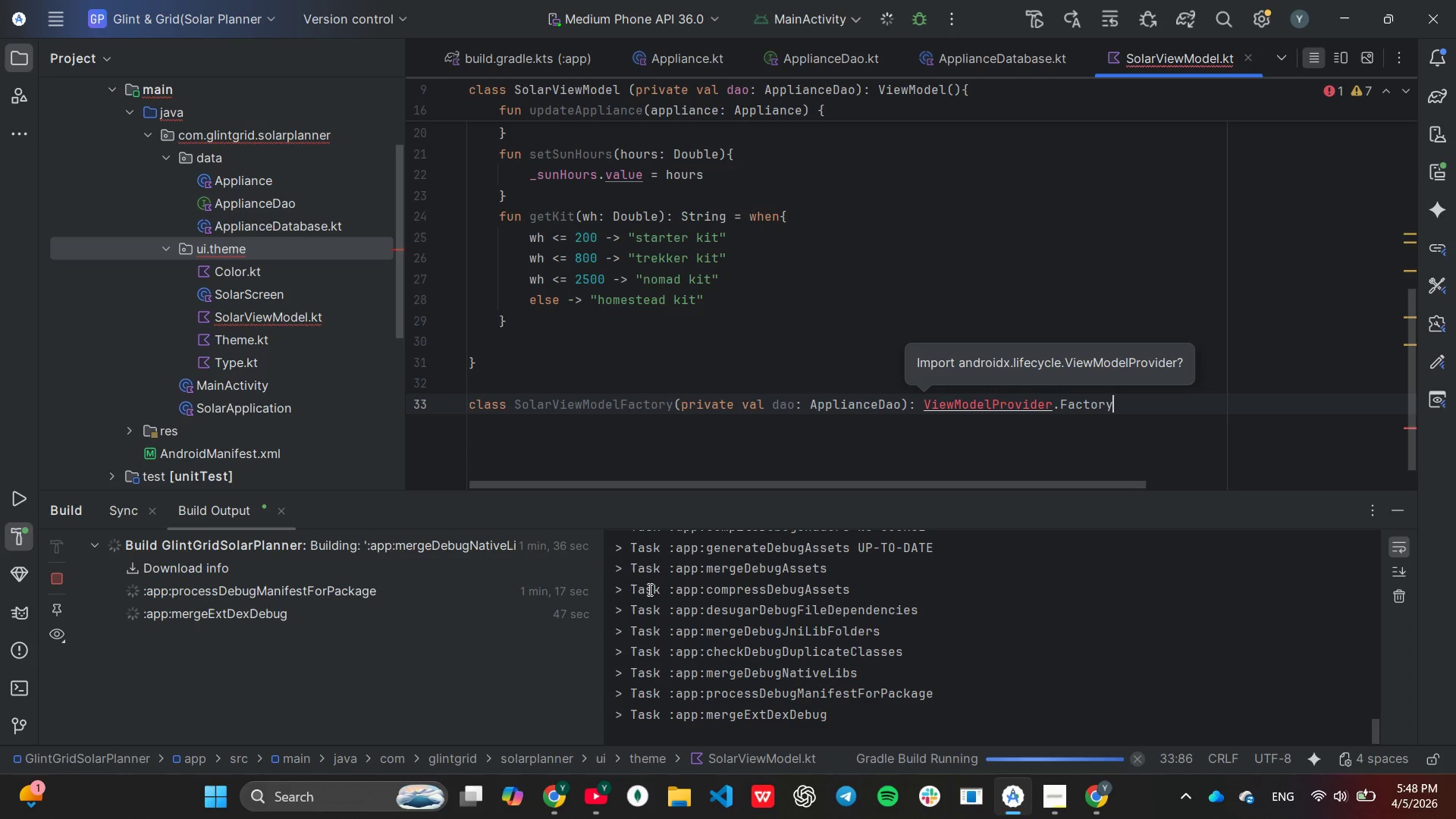 
key(Shift+BracketLeft)
 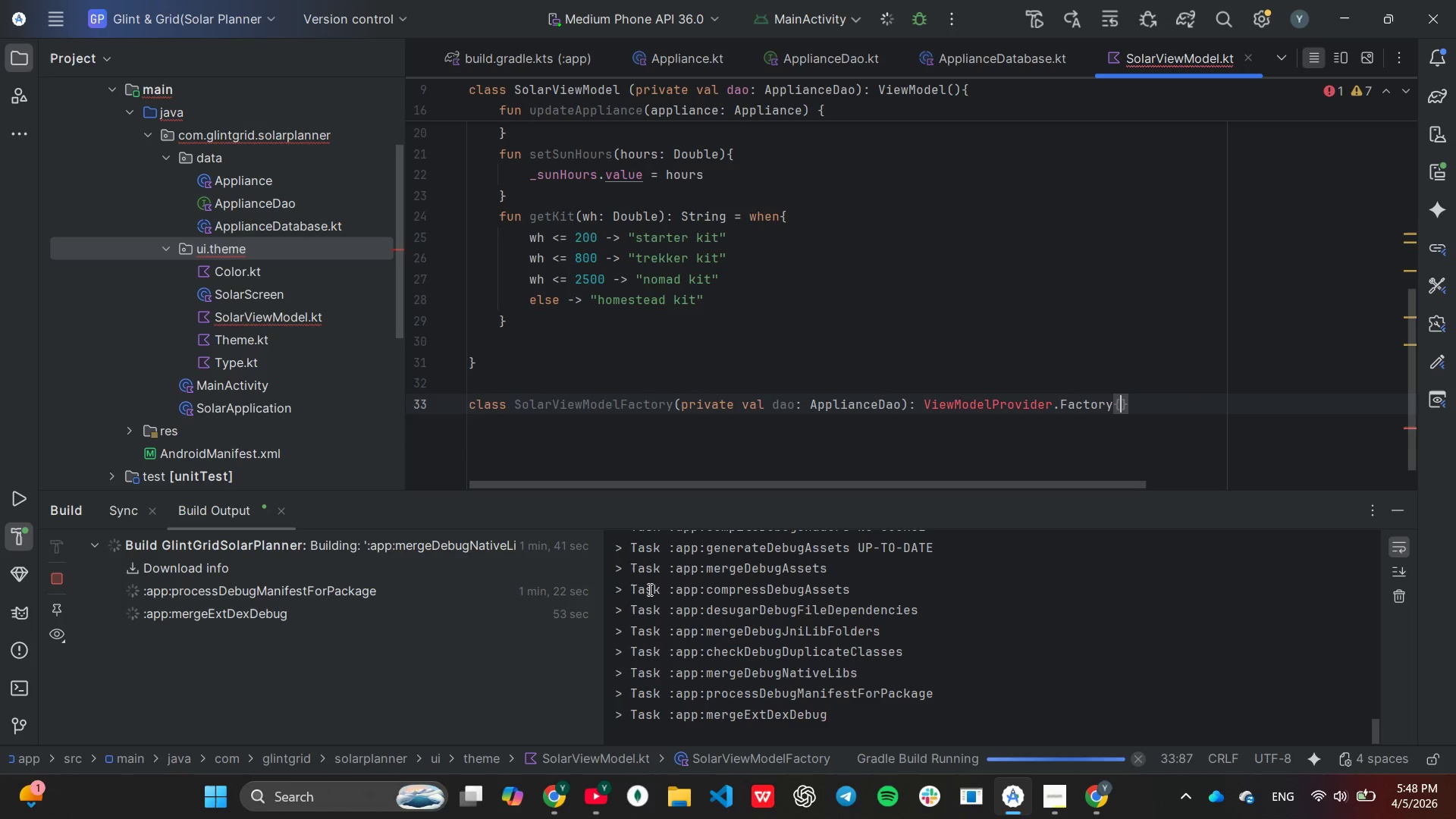 
key(Enter)
 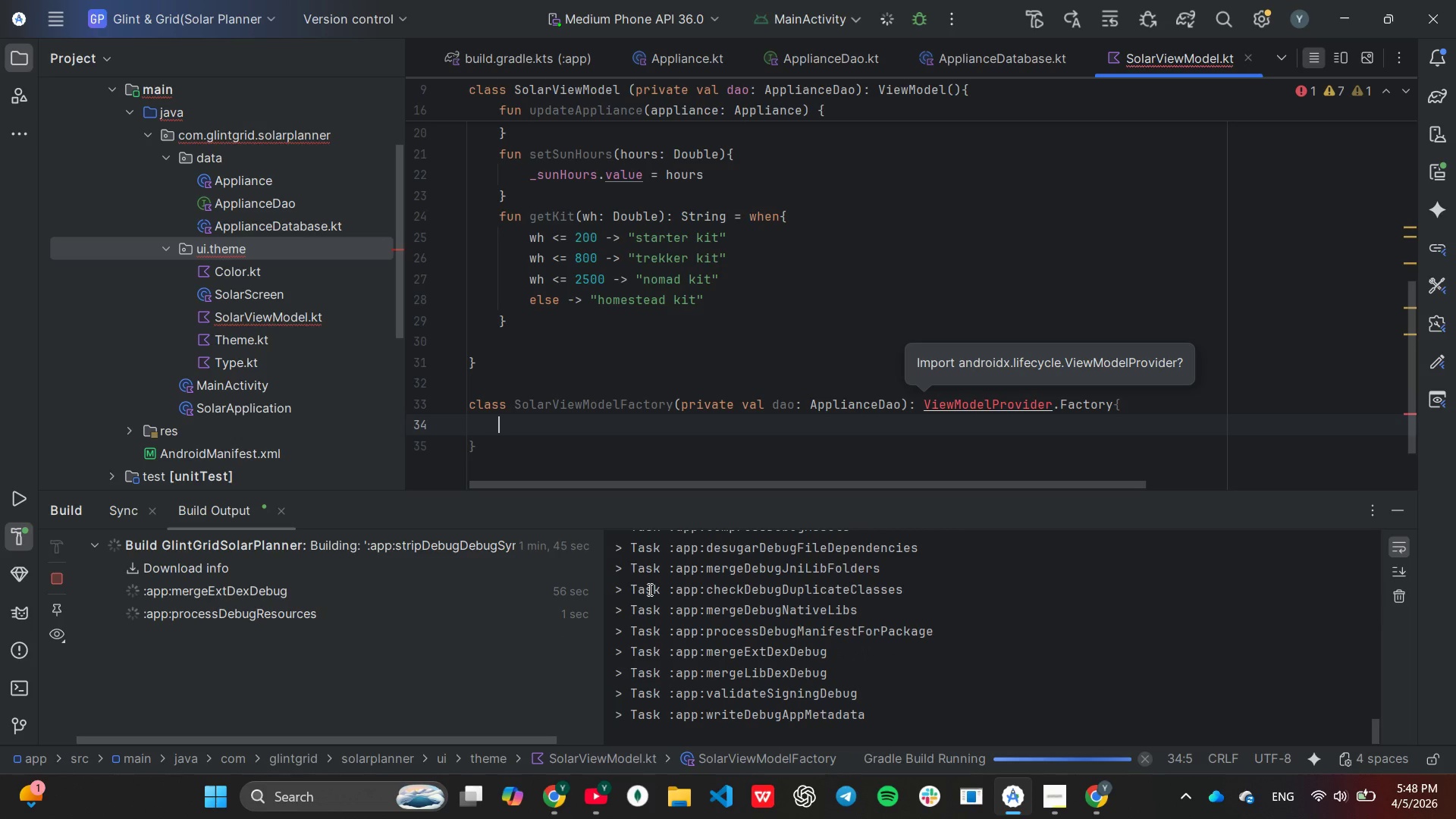 
wait(8.11)
 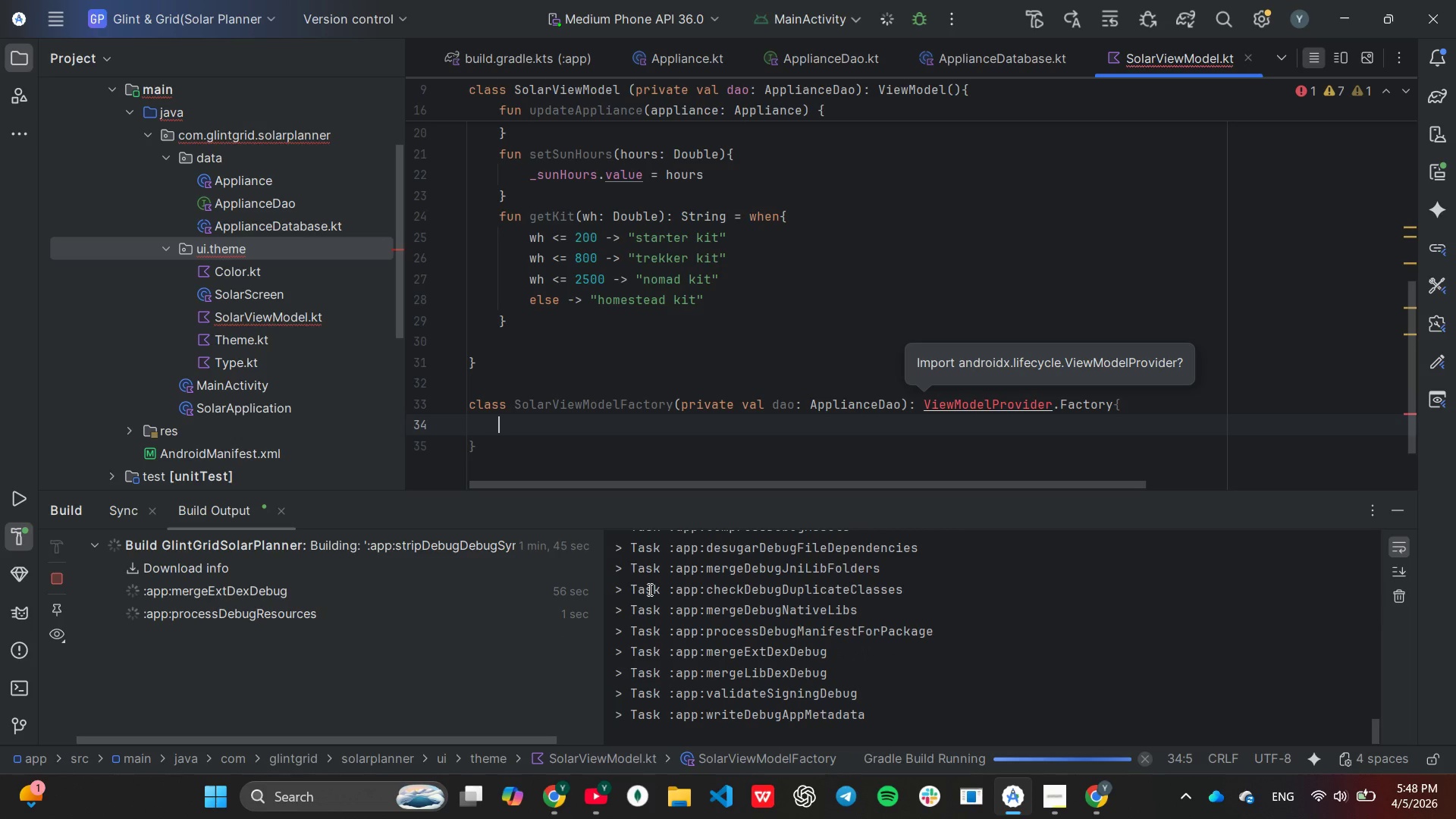 
type(over)
 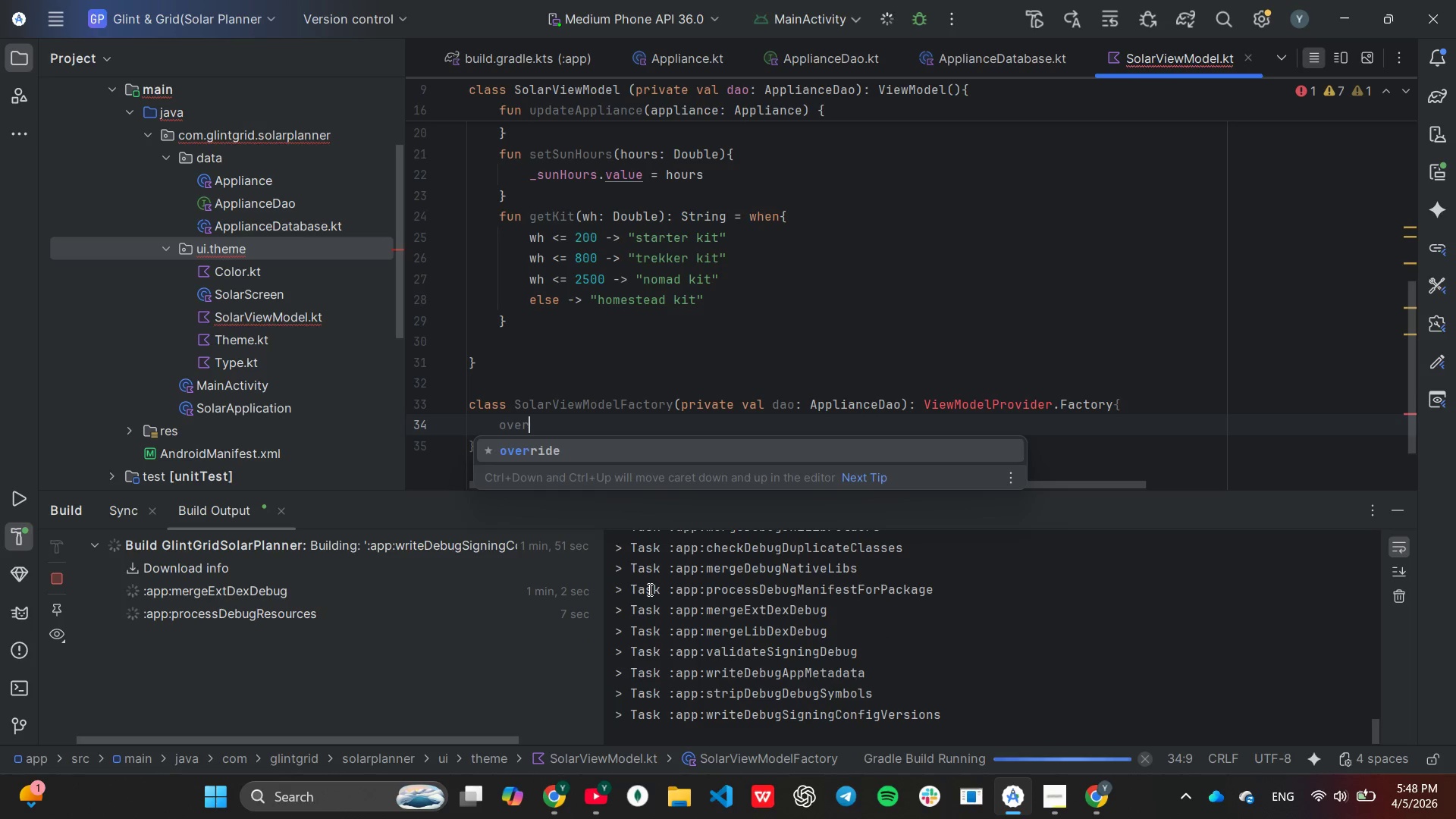 
key(Enter)
 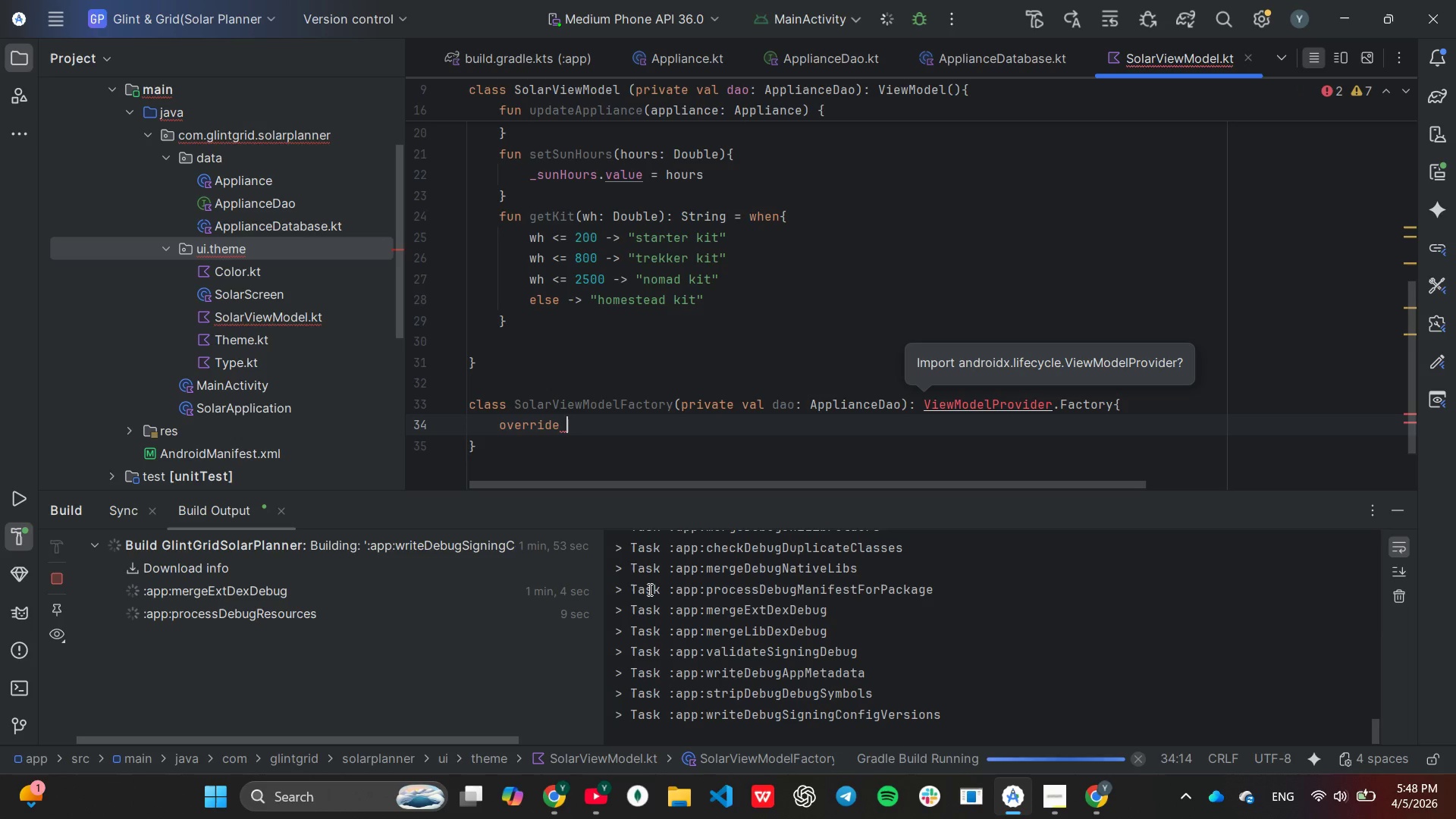 
type(fun <T : ViewmodL)
key(Backspace)
key(Backspace)
key(Backspace)
key(Backspace)
type(mODEL)
key(Backspace)
key(Backspace)
key(Backspace)
key(Backspace)
key(Backspace)
type(Model)
 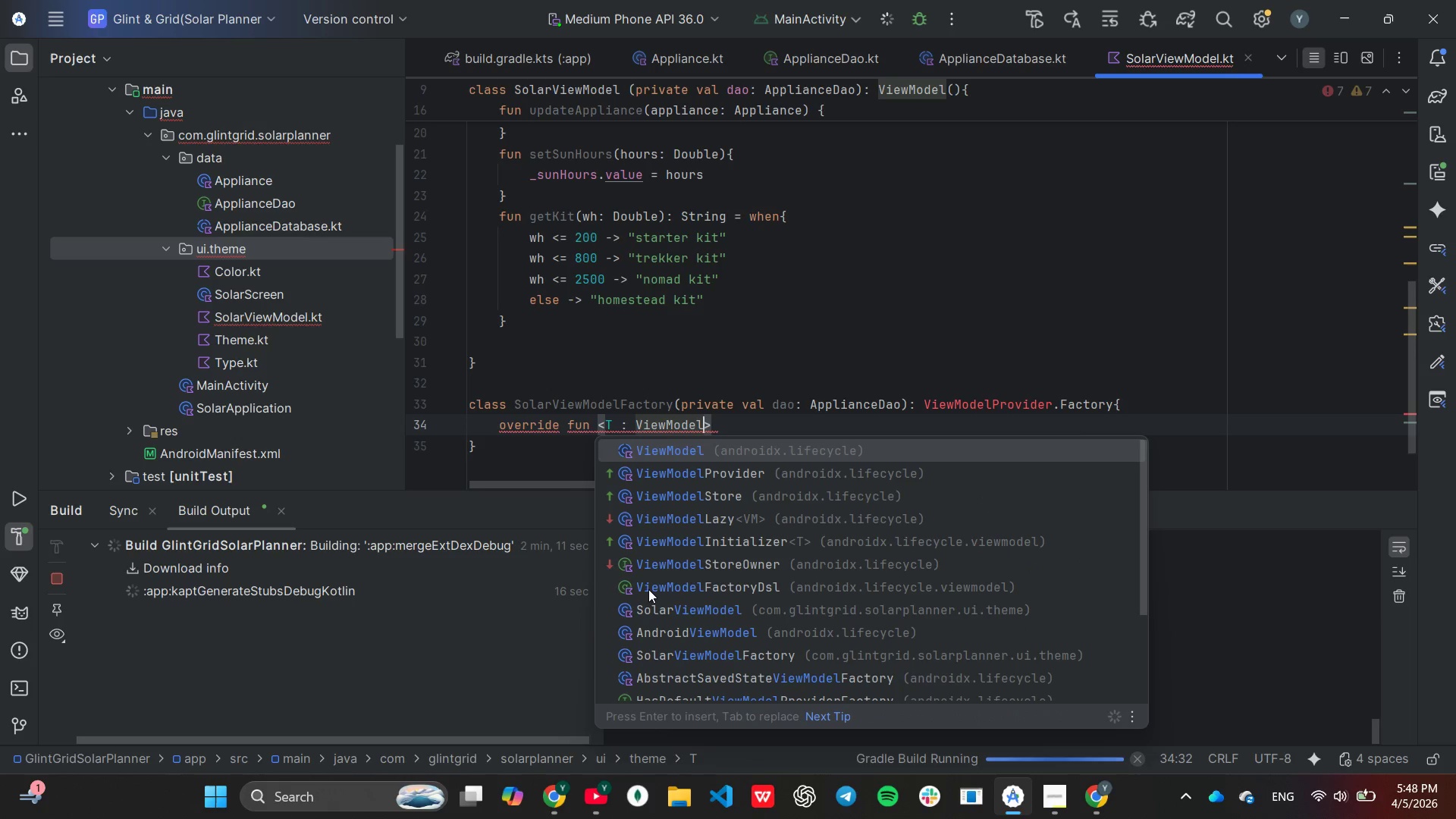 
key(ArrowRight)
 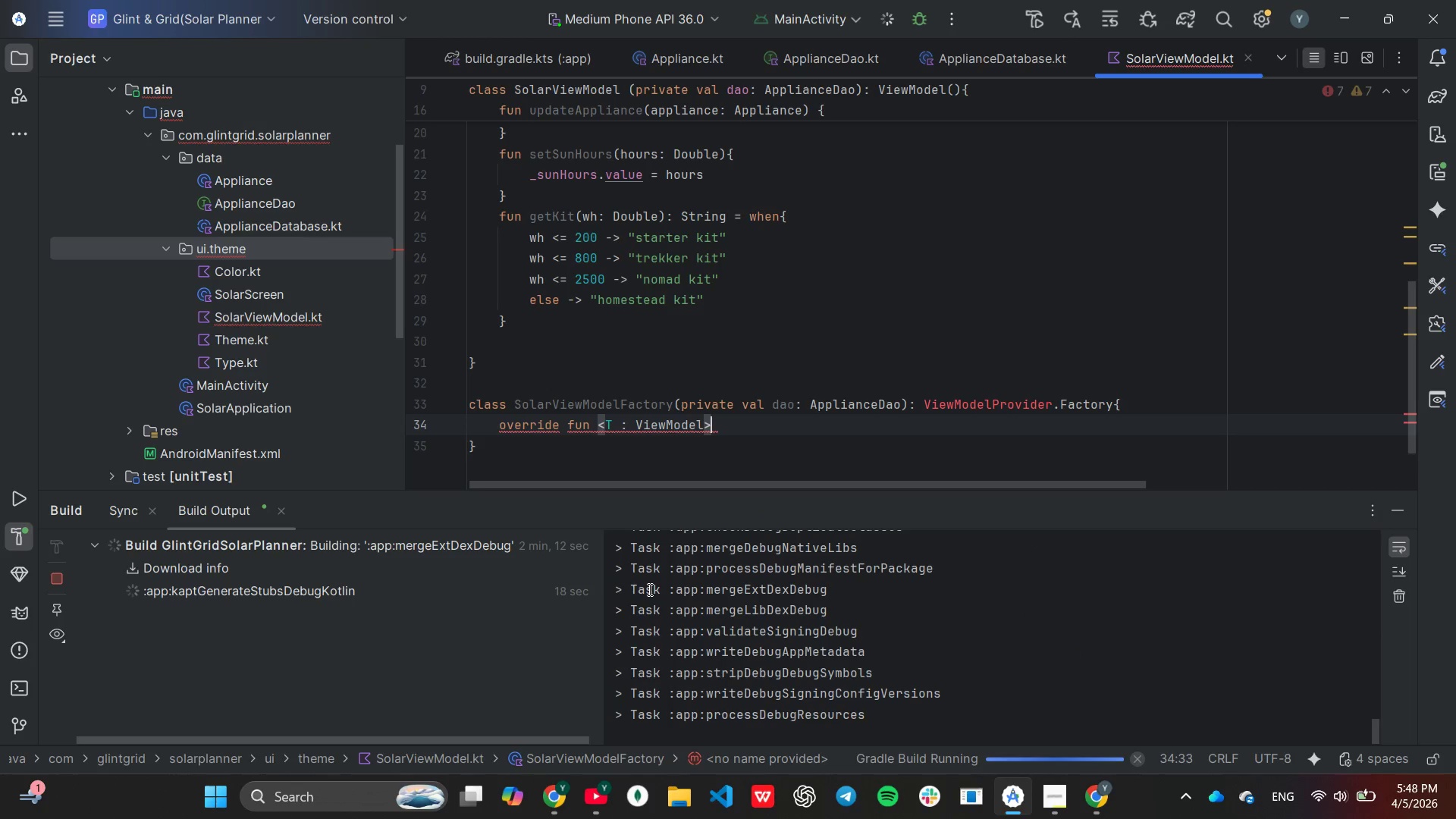 
key(Space)
 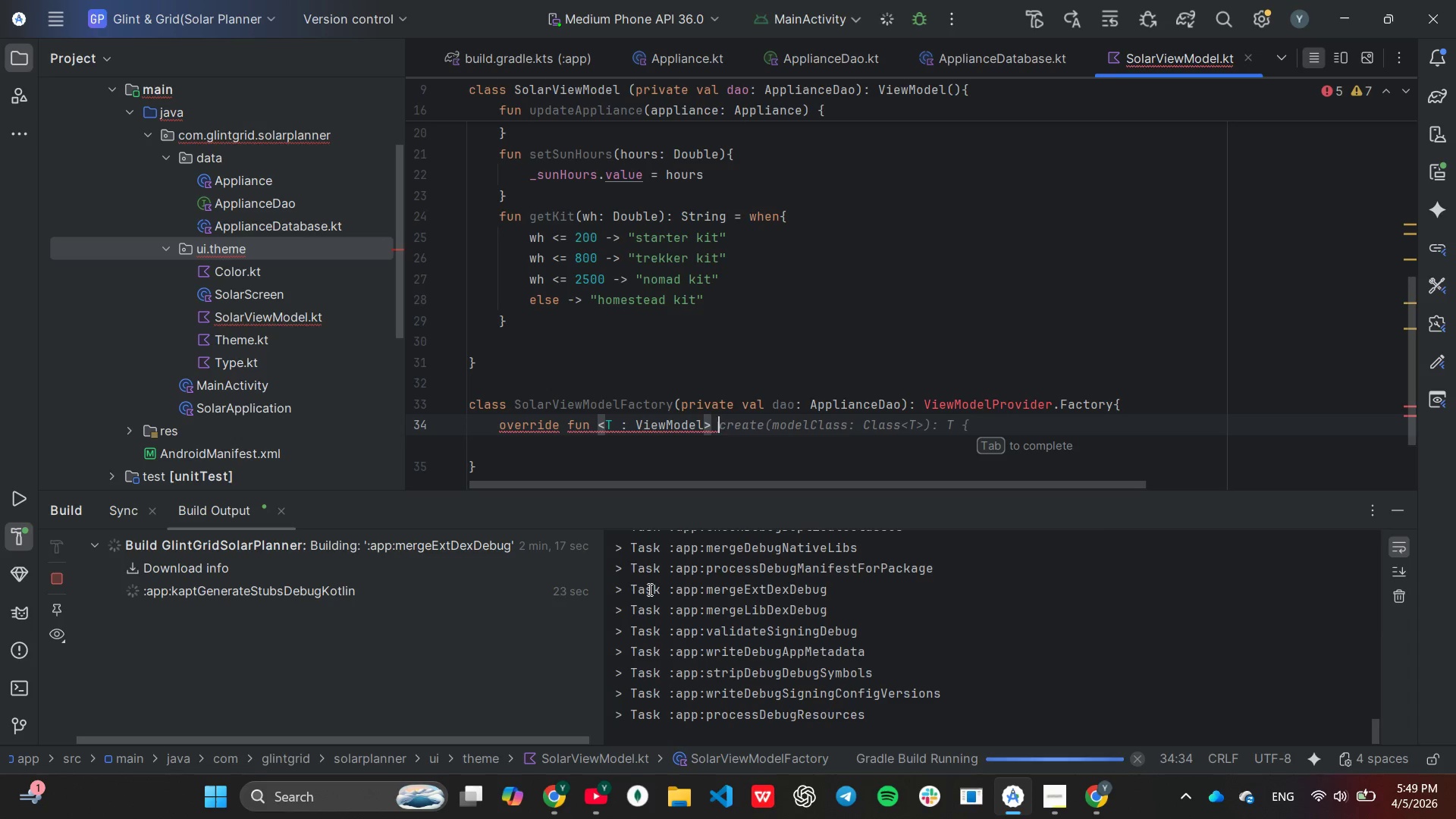 
wait(5.77)
 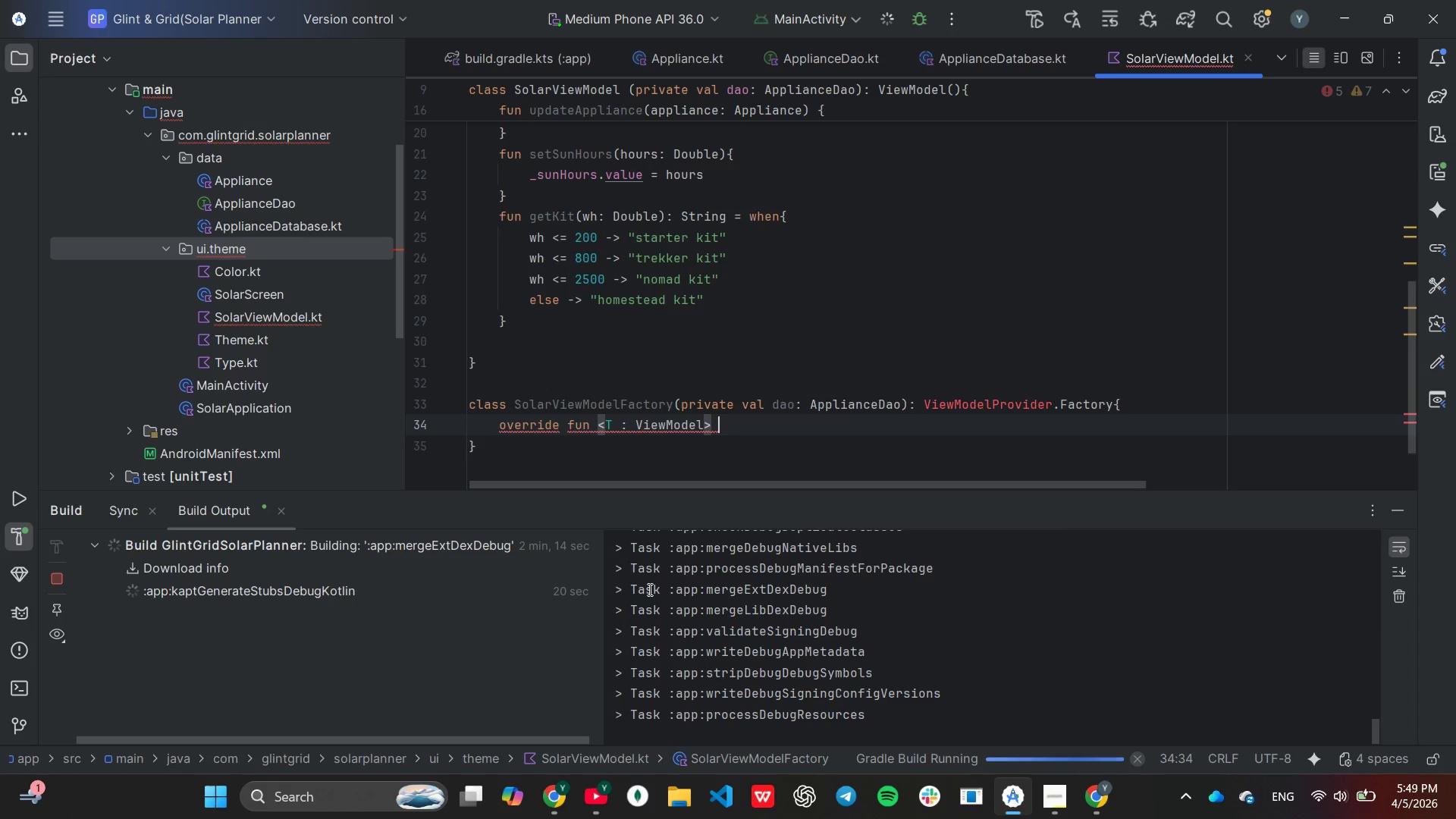 
key(Tab)
 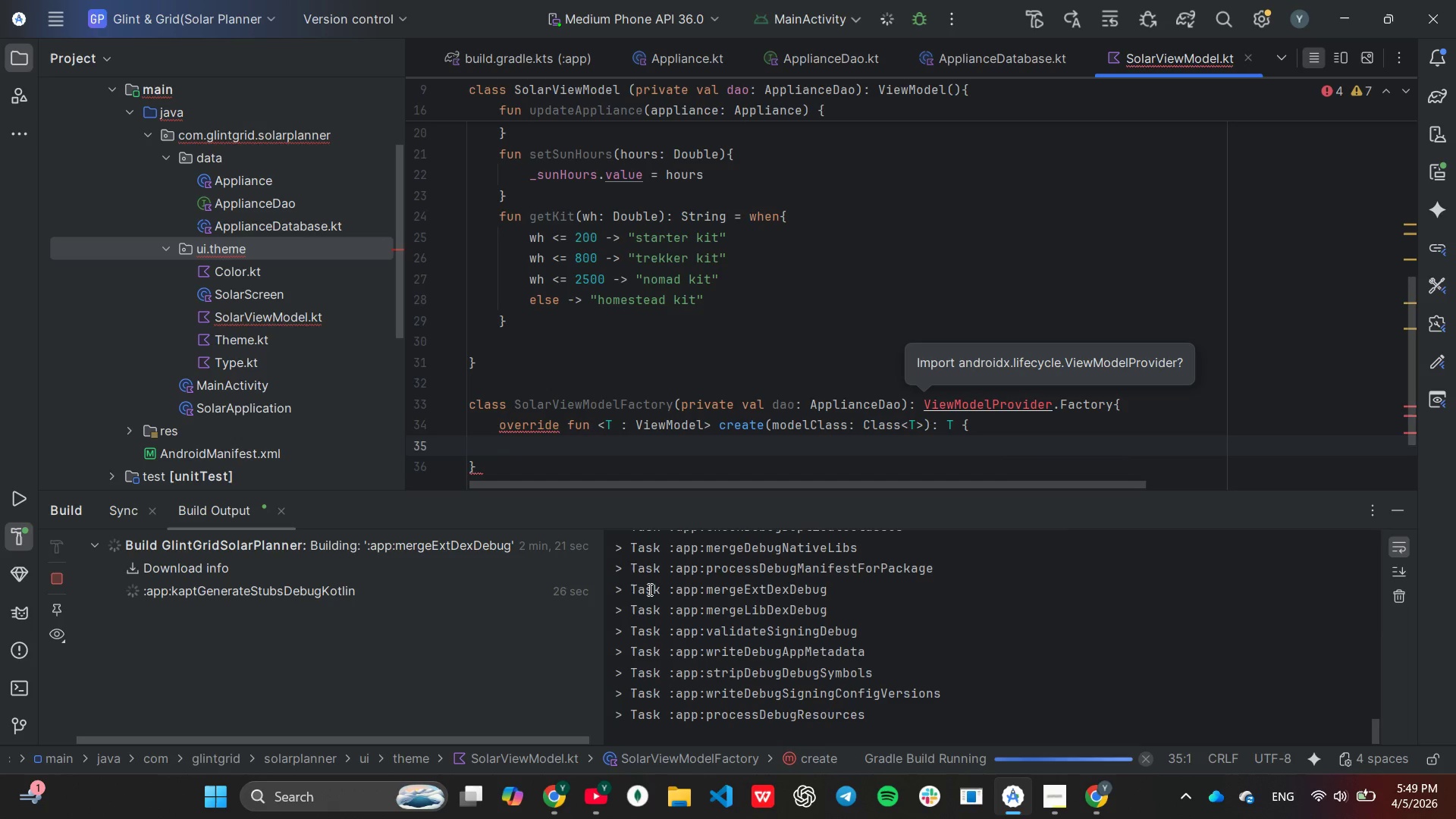 
key(Tab)
 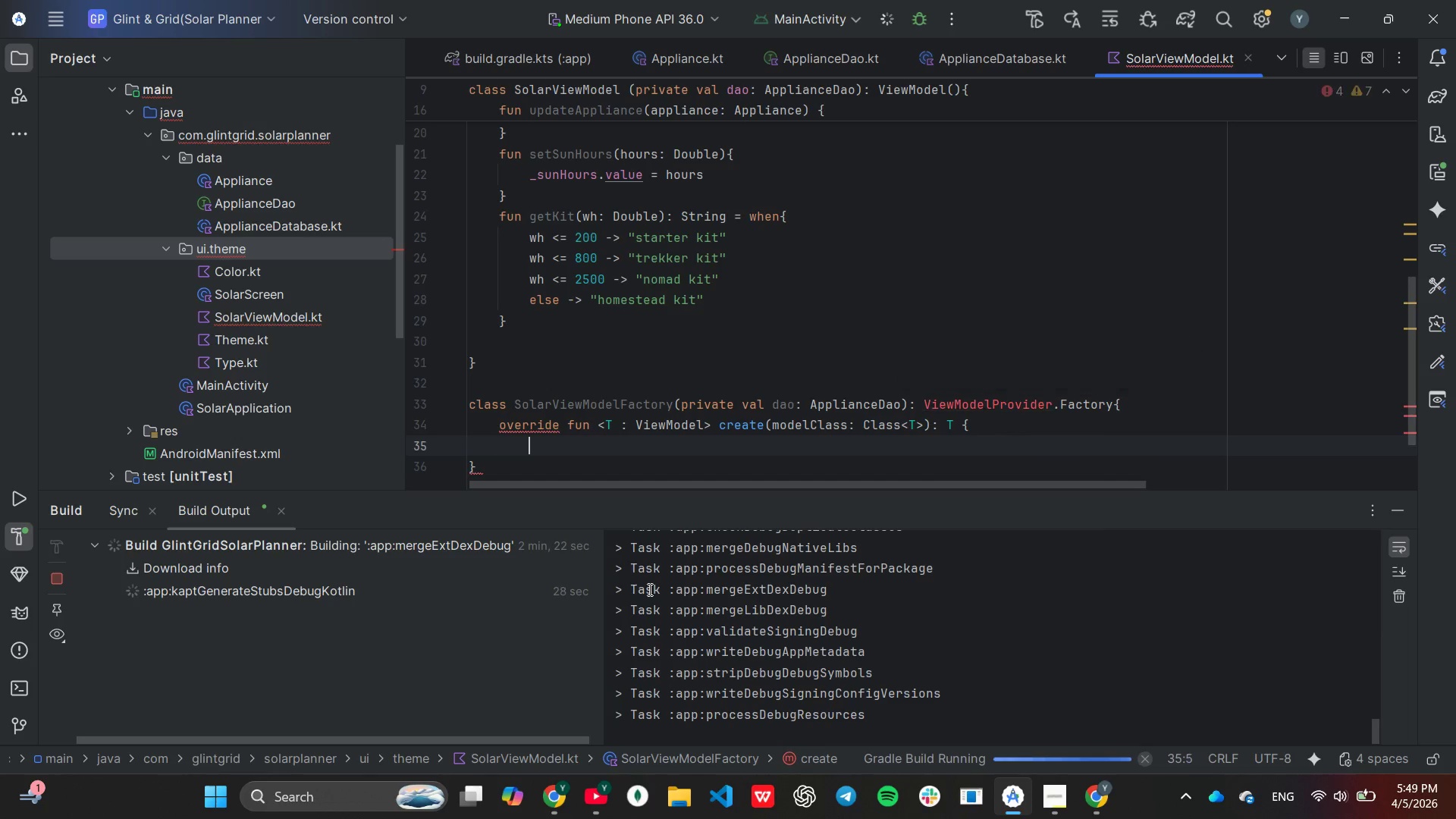 
key(Tab)
 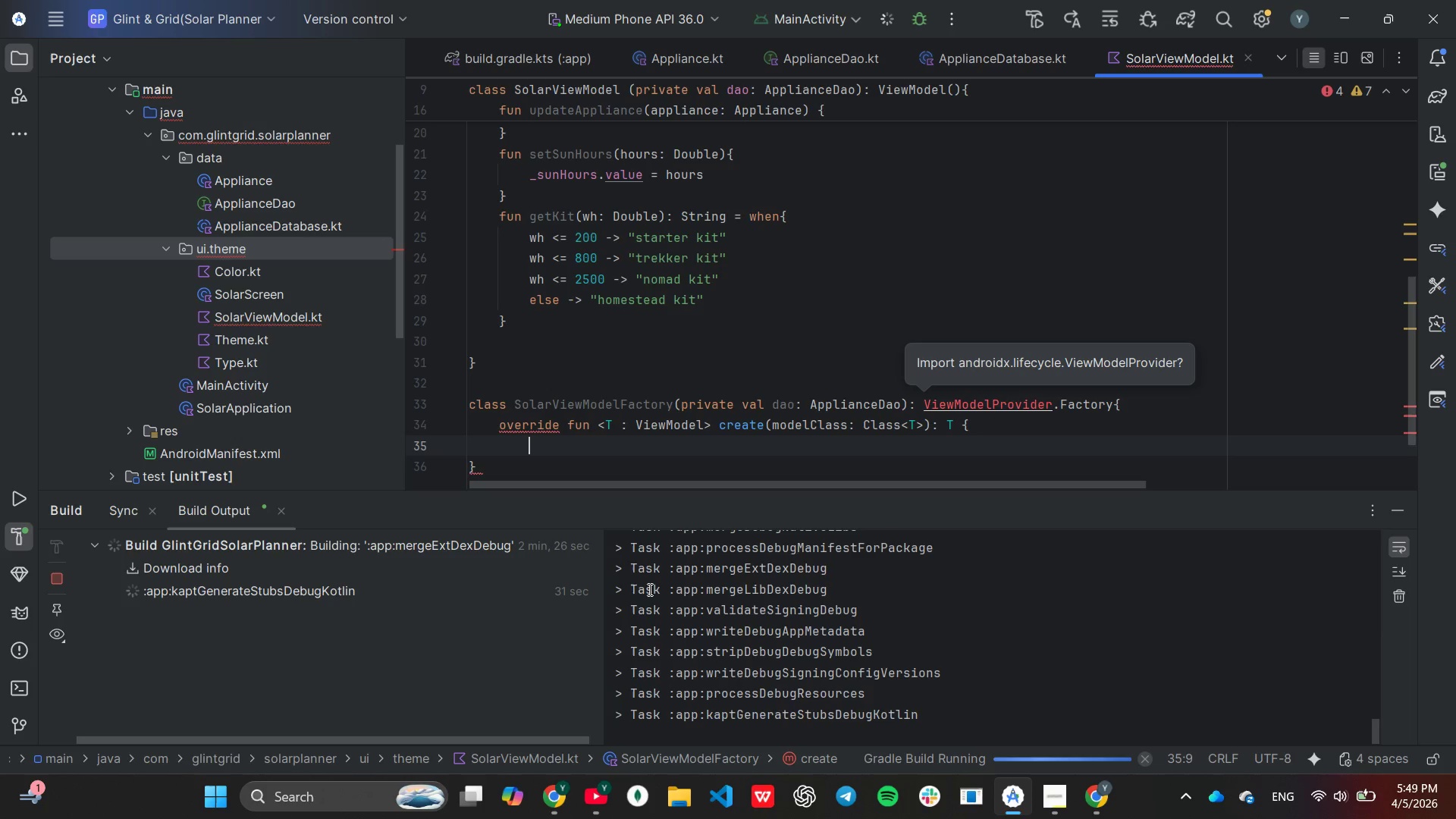 
hold_key(key=I, duration=0.61)
 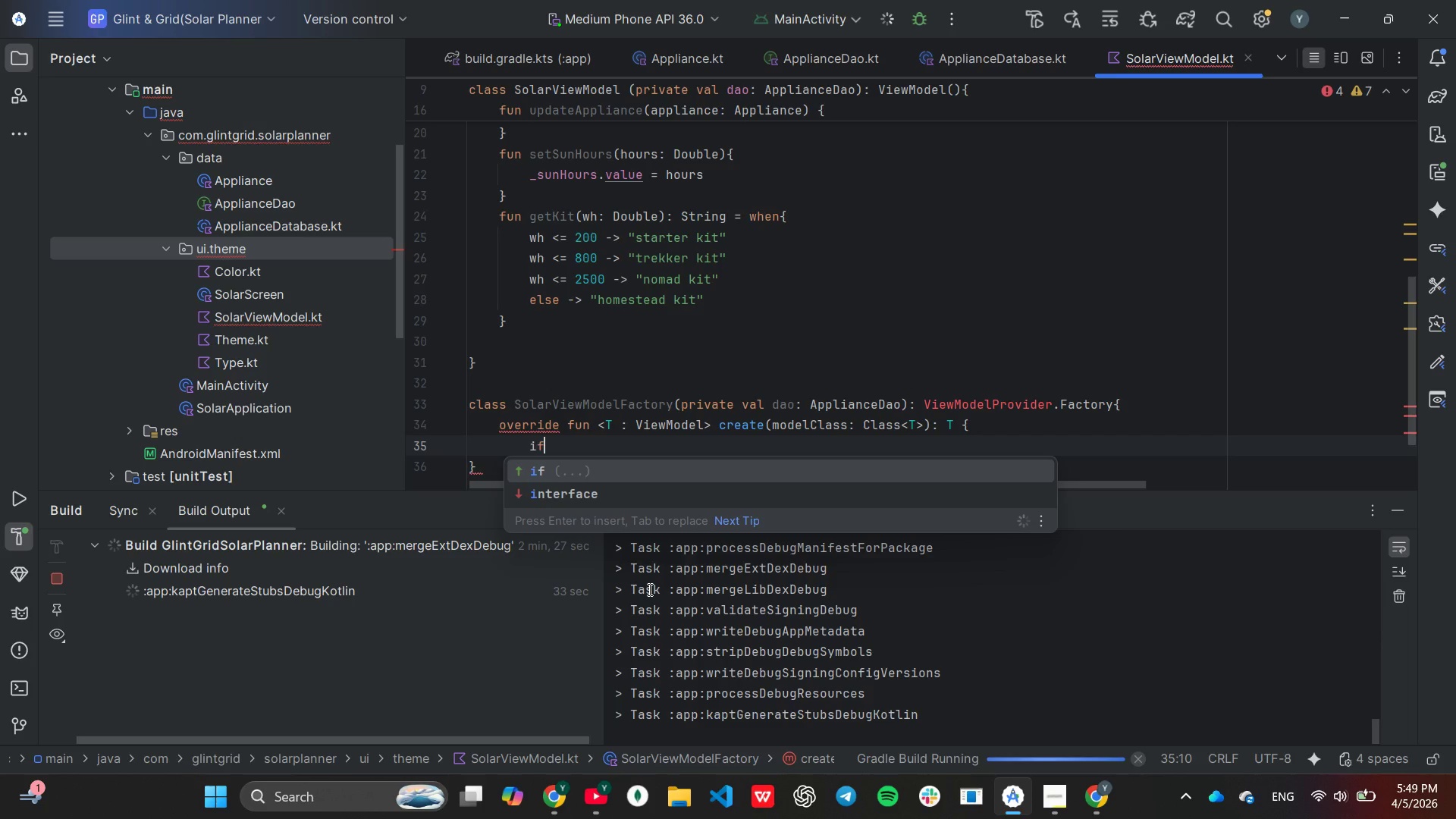 
hold_key(key=F, duration=0.84)
 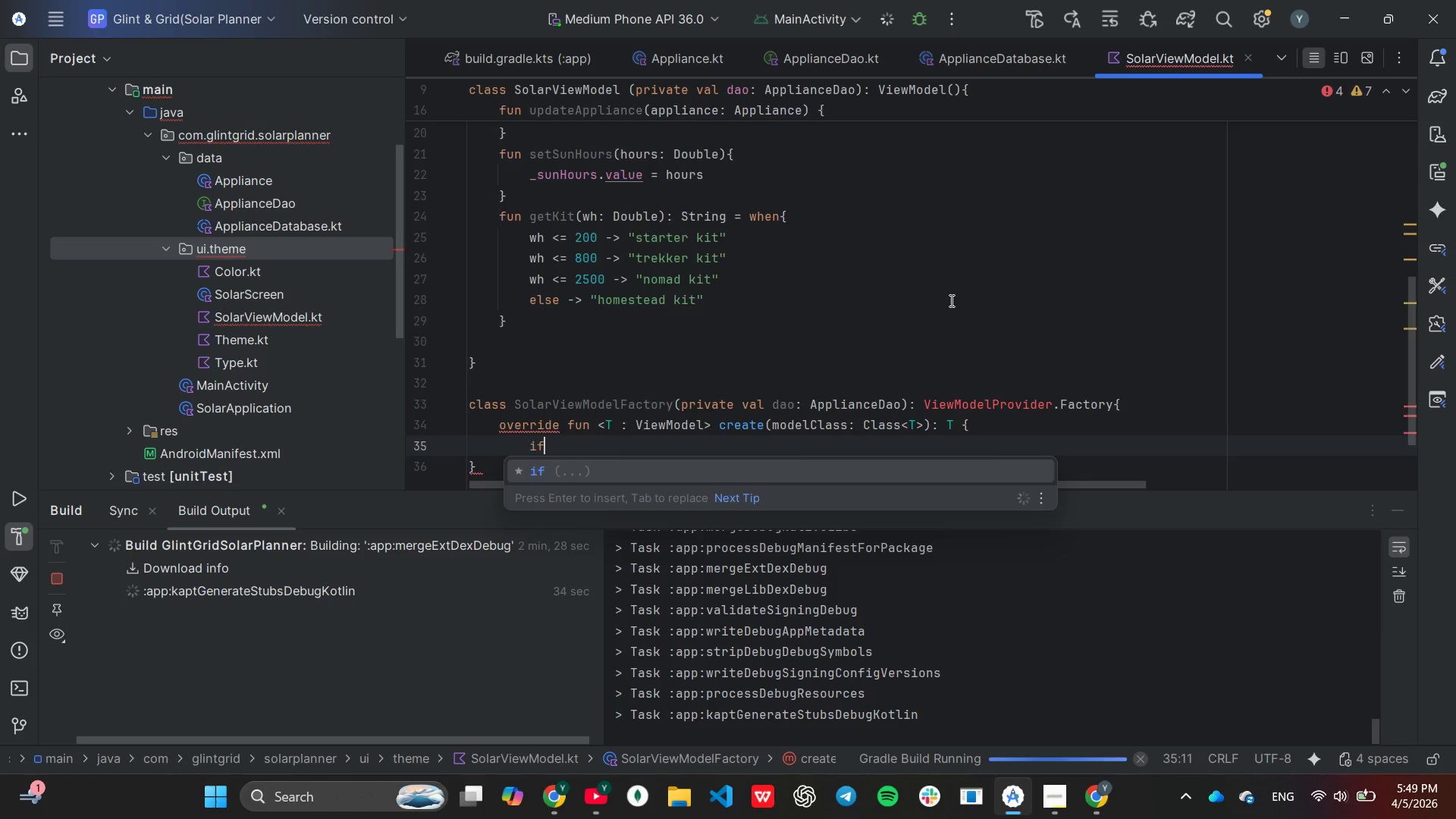 
scroll: coordinate [947, 297], scroll_direction: down, amount: 3.0
 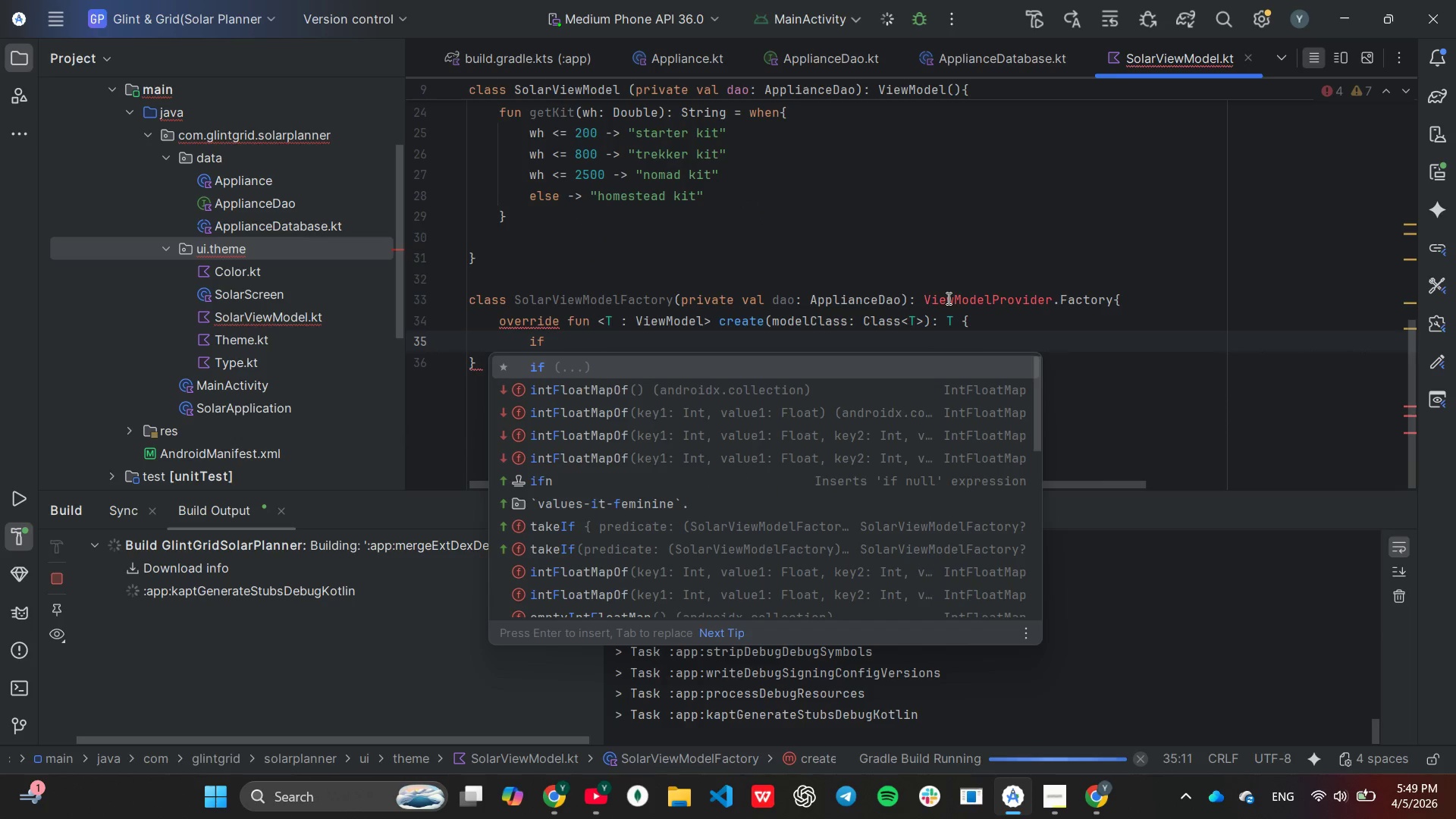 
hold_key(key=Enter, duration=0.31)
 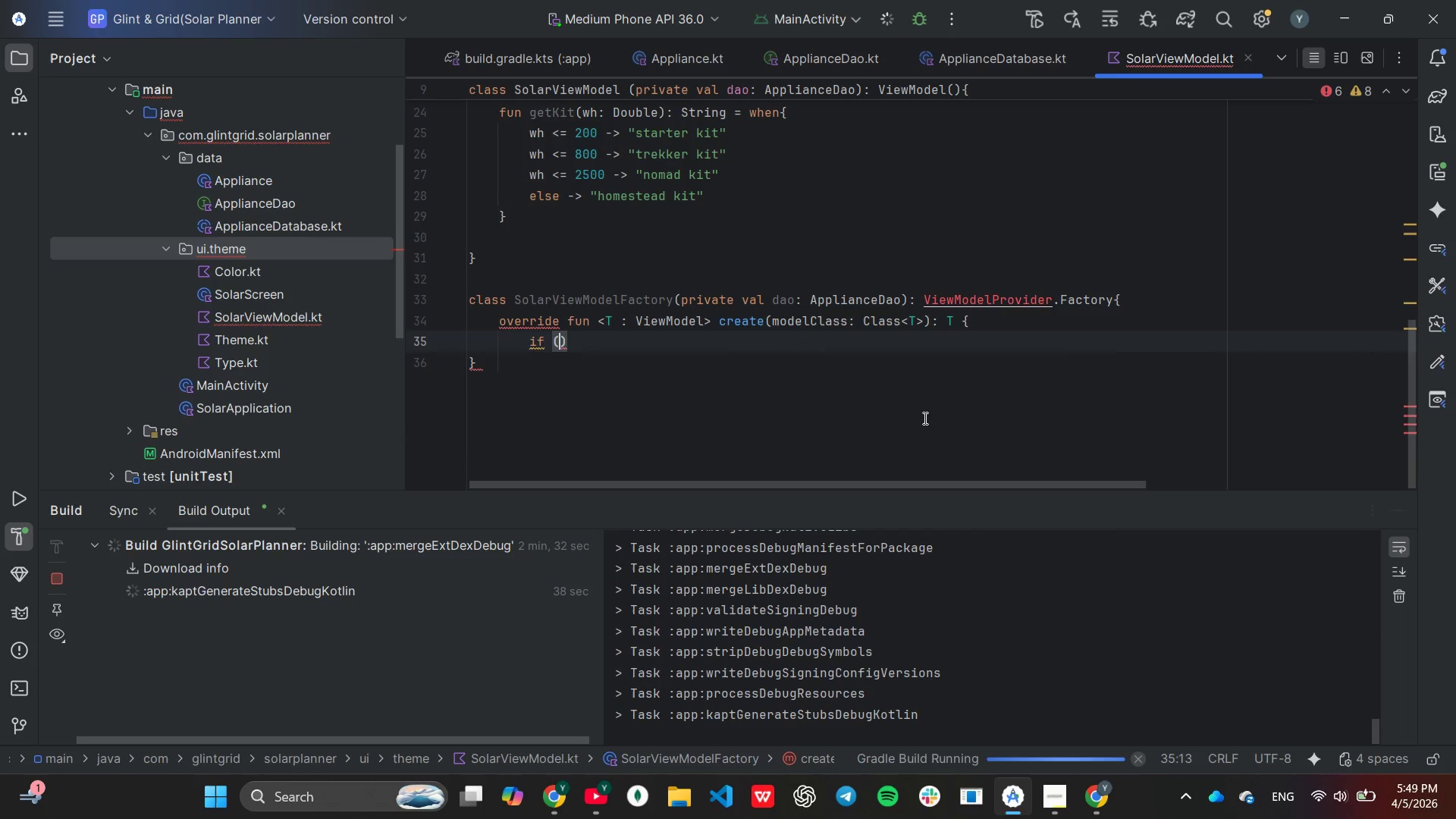 
scroll: coordinate [924, 417], scroll_direction: down, amount: 1.0
 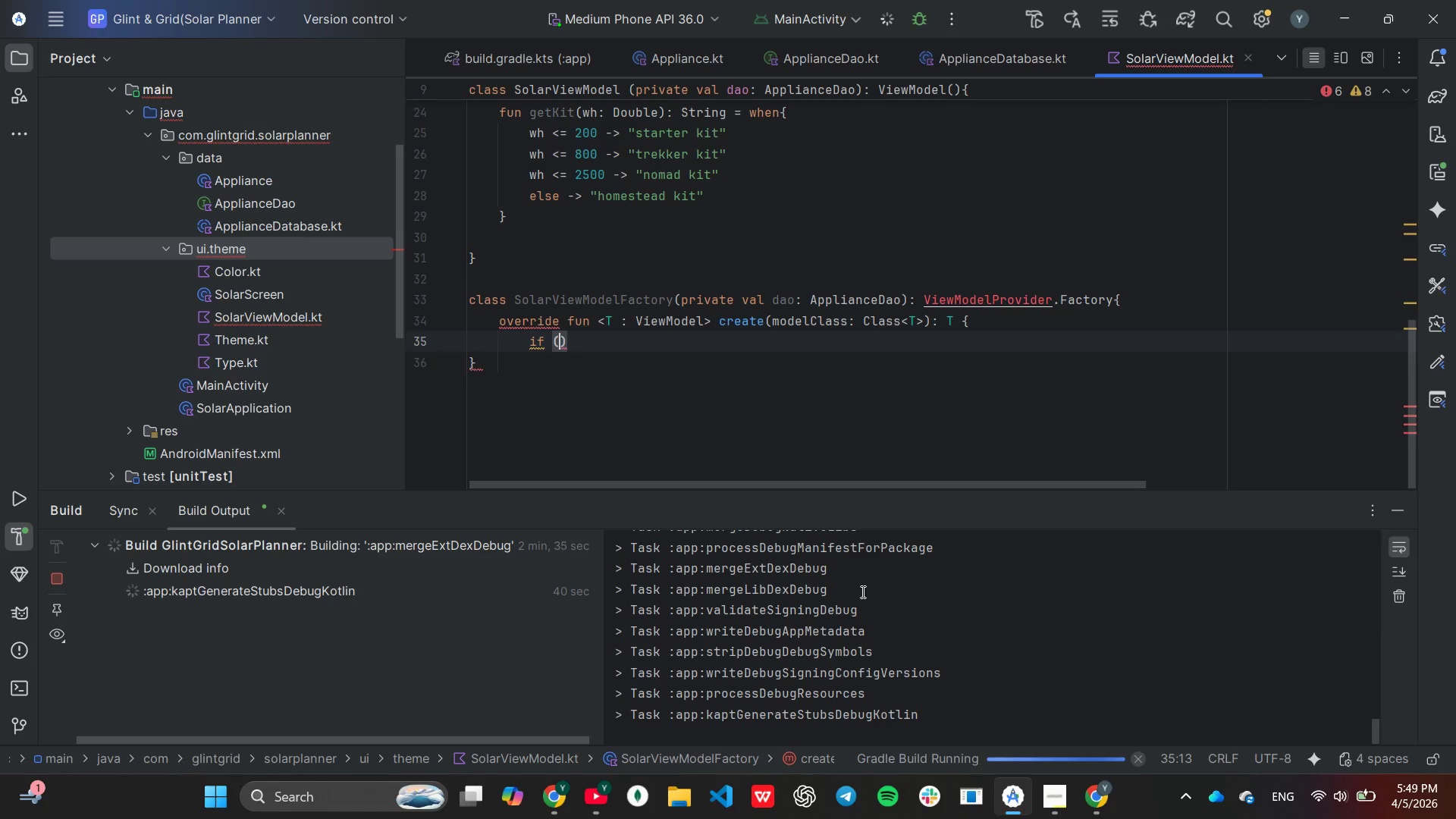 
hold_key(key=M, duration=0.61)
 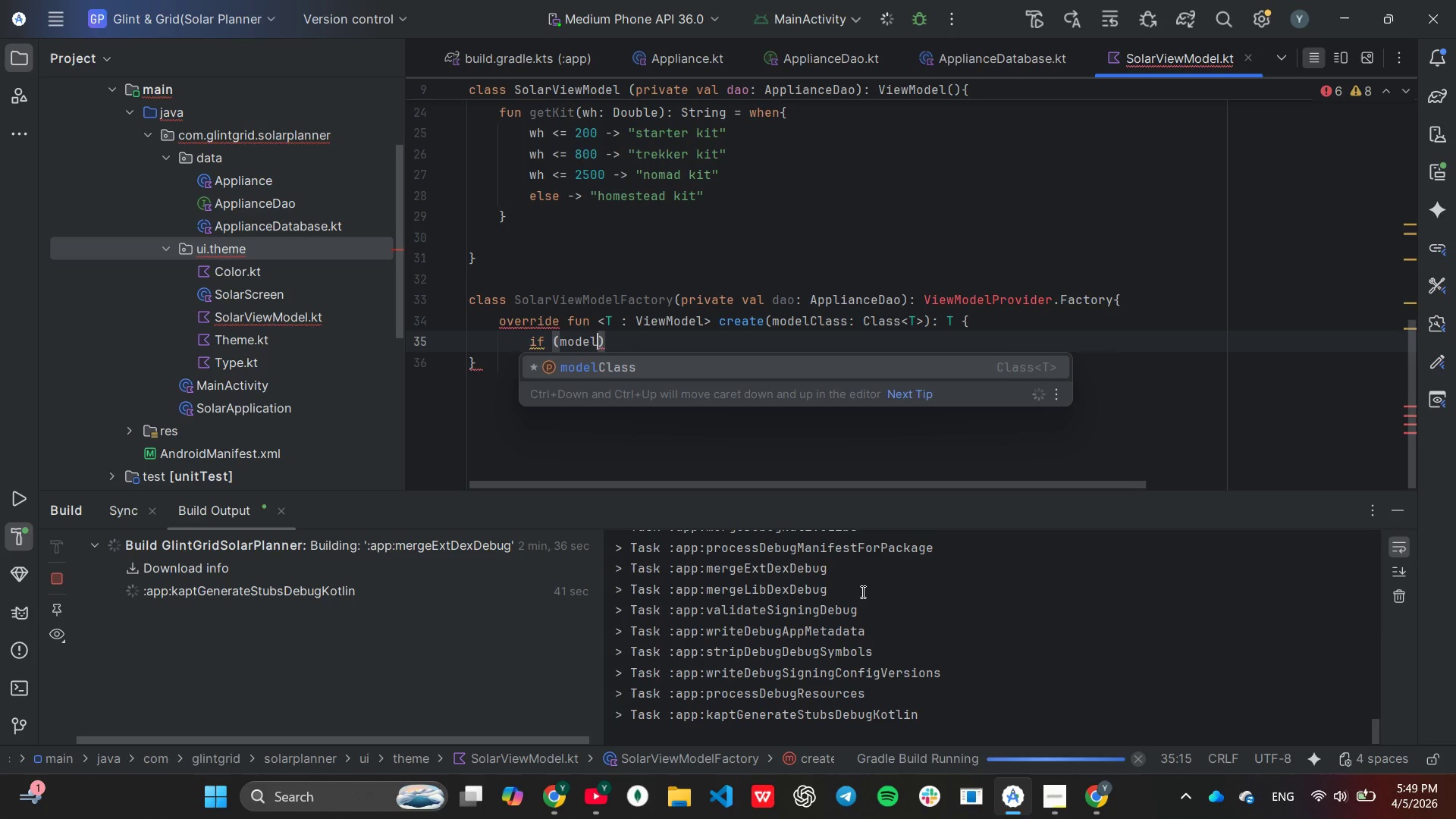 
hold_key(key=O, duration=0.62)
 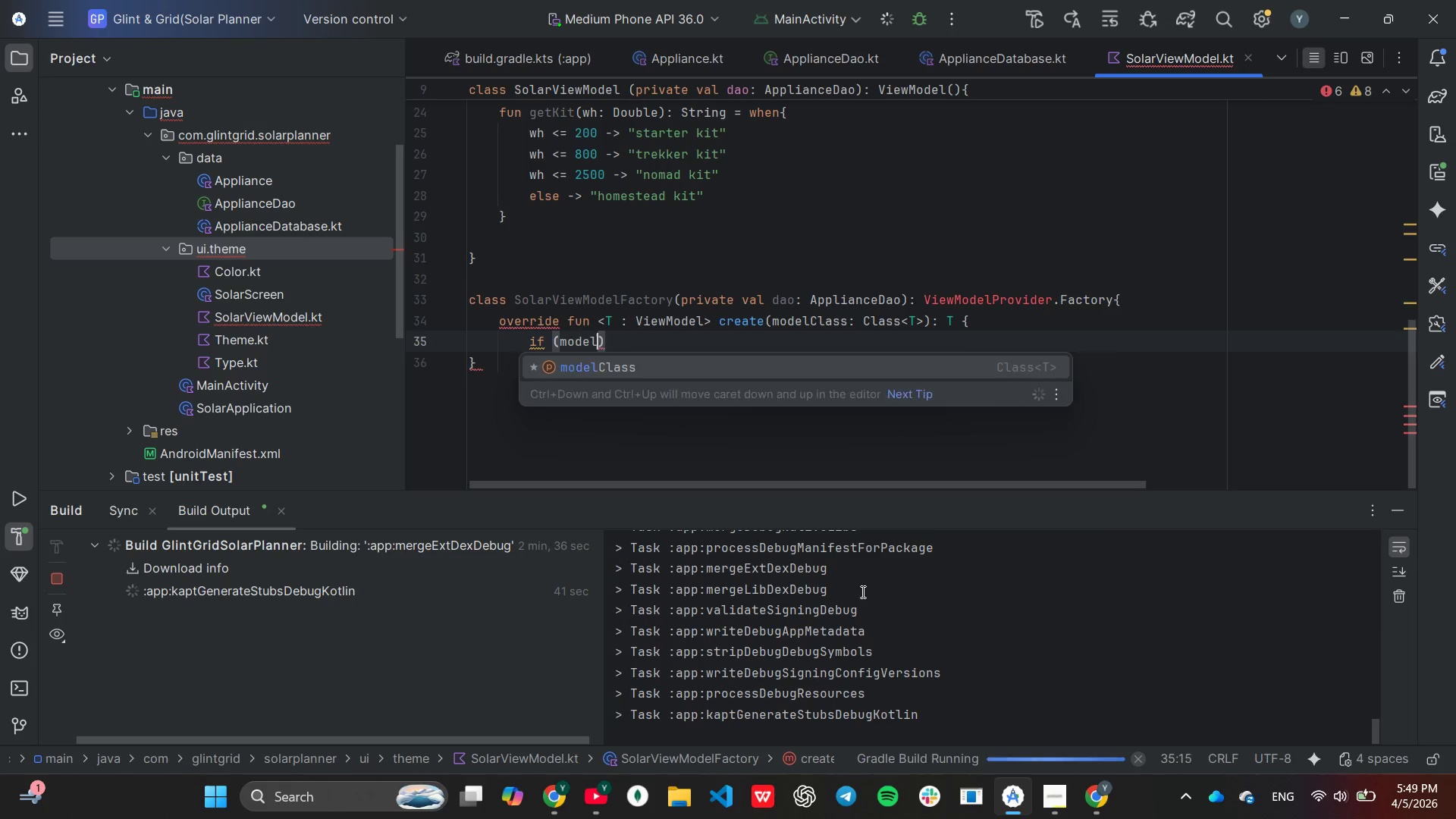 
type(l.class)
key(Backspace)
key(Backspace)
key(Backspace)
key(Backspace)
key(Backspace)
key(Backspace)
type(Cla)
key(Tab)
key(Tab)
key(Tab)
key(Backspace)
 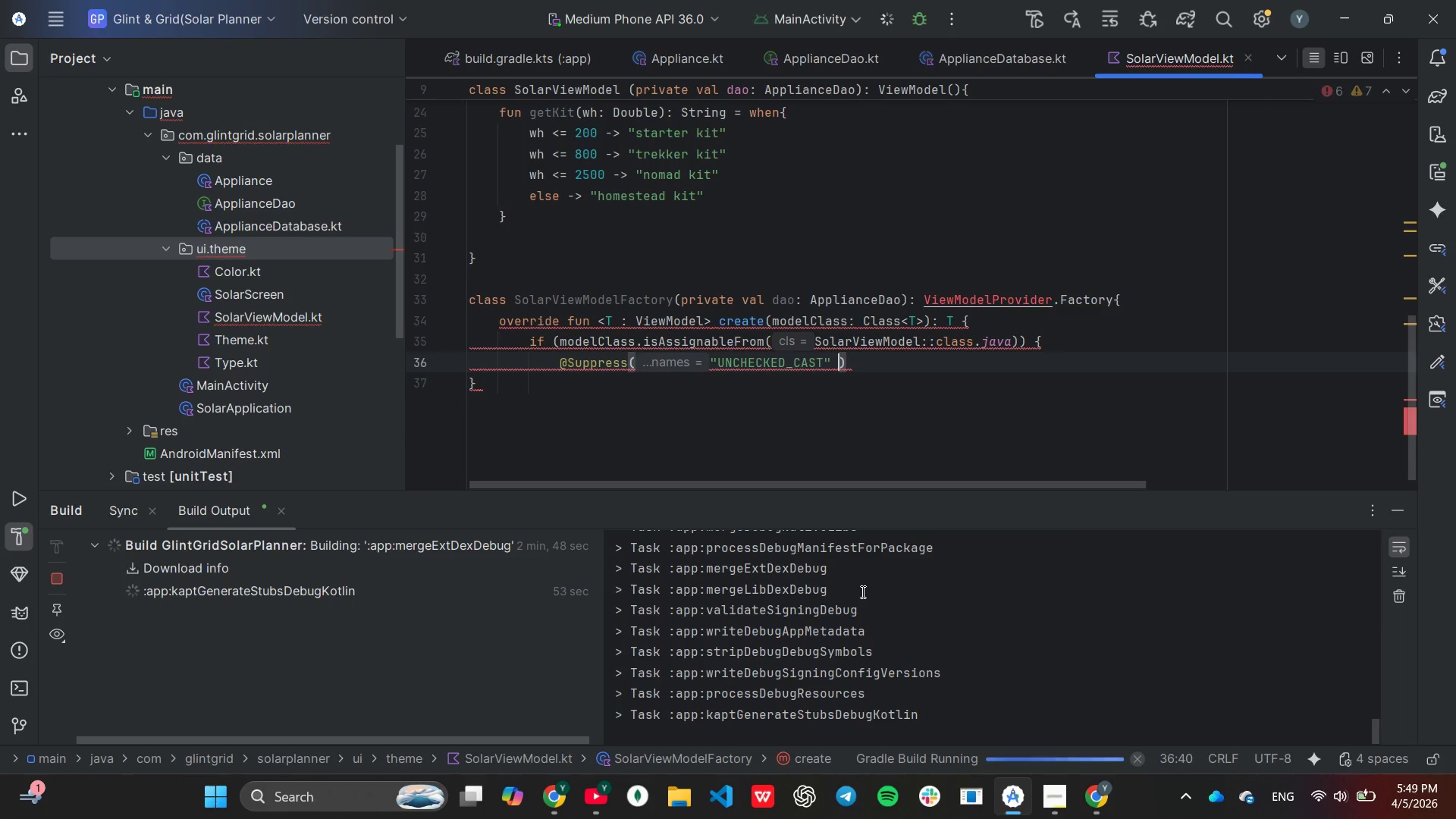 
wait(10.69)
 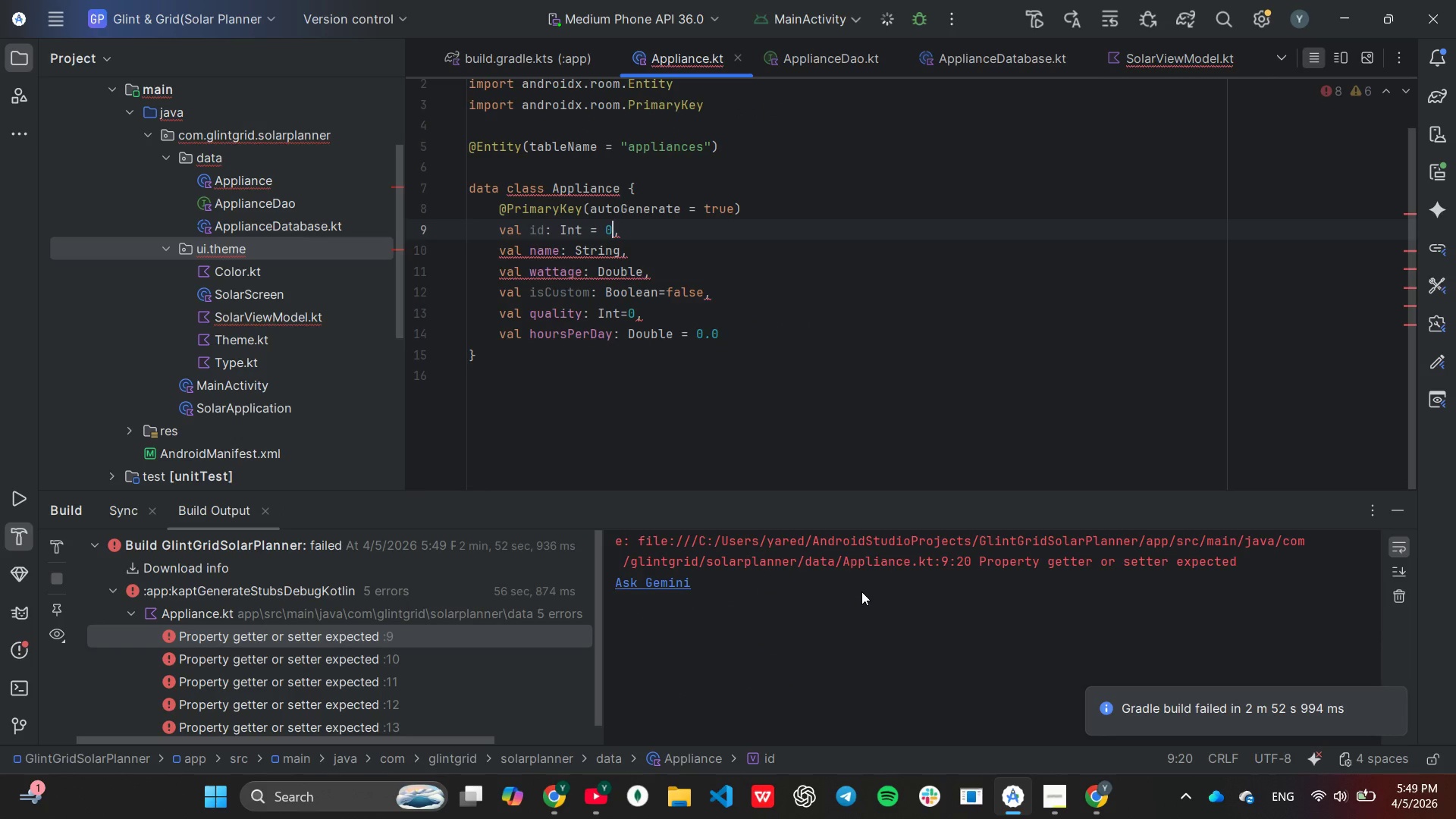 
scroll: coordinate [838, 274], scroll_direction: up, amount: 1.0
 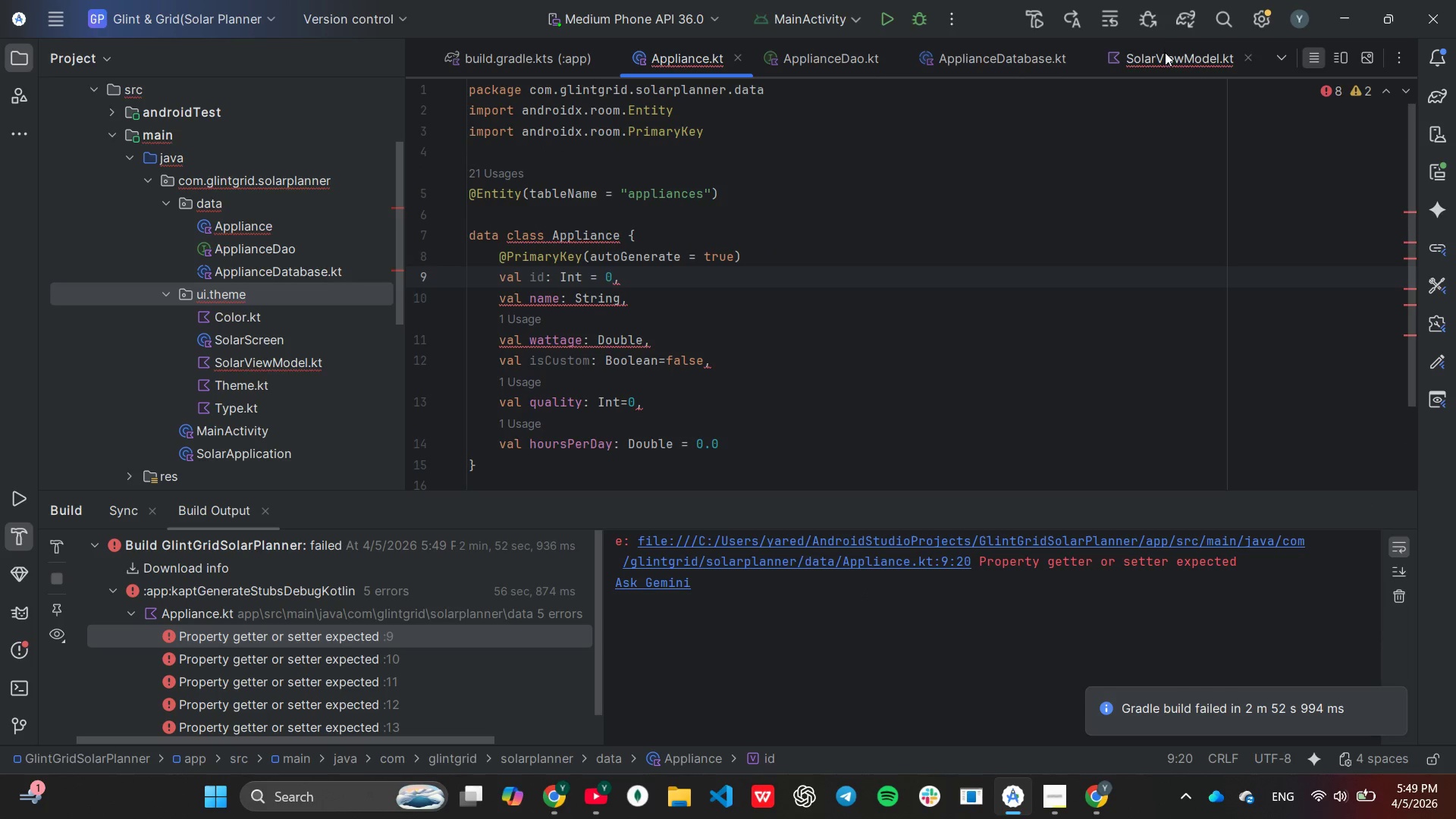 
left_click([1166, 56])
 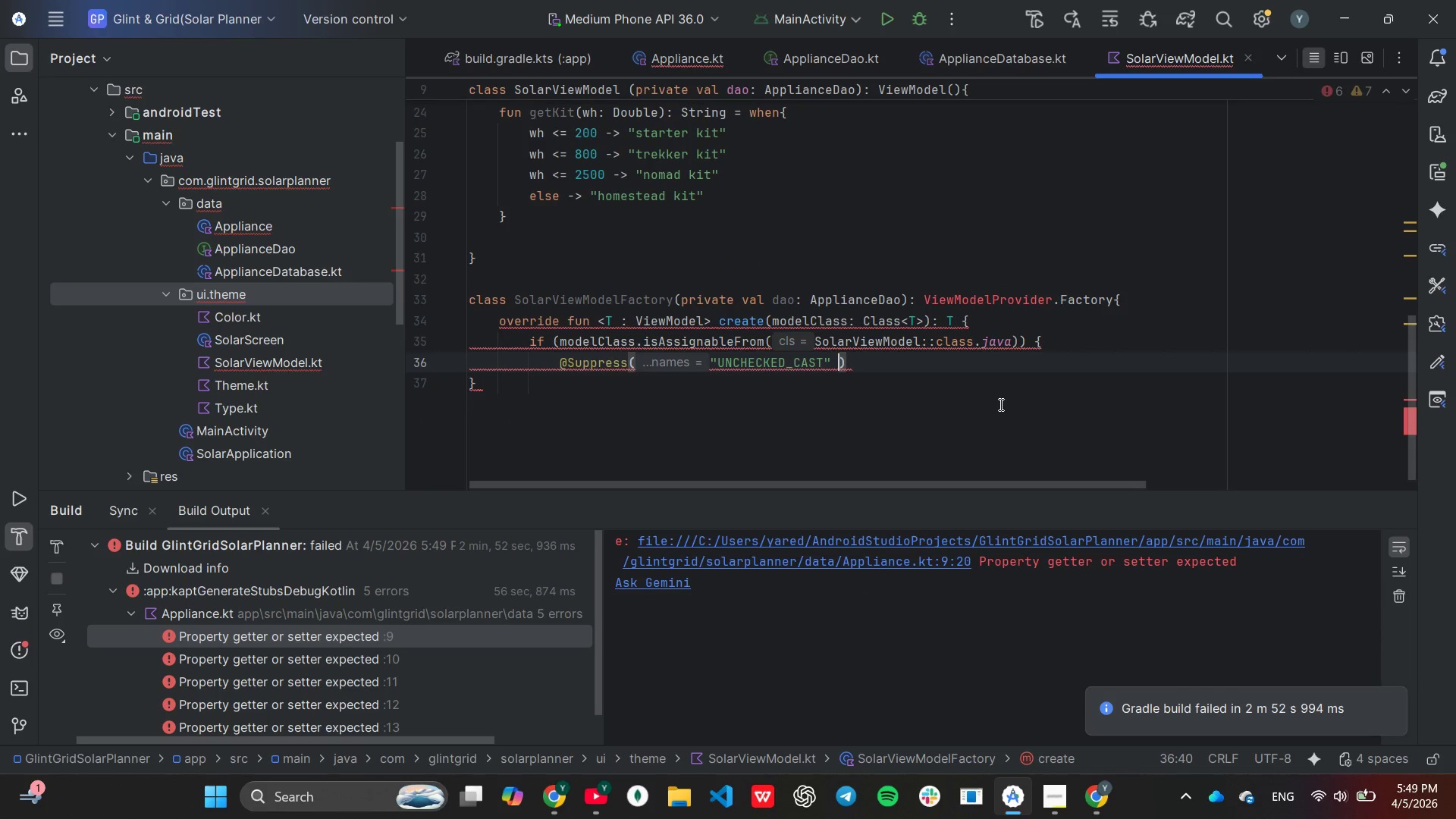 
left_click([999, 404])
 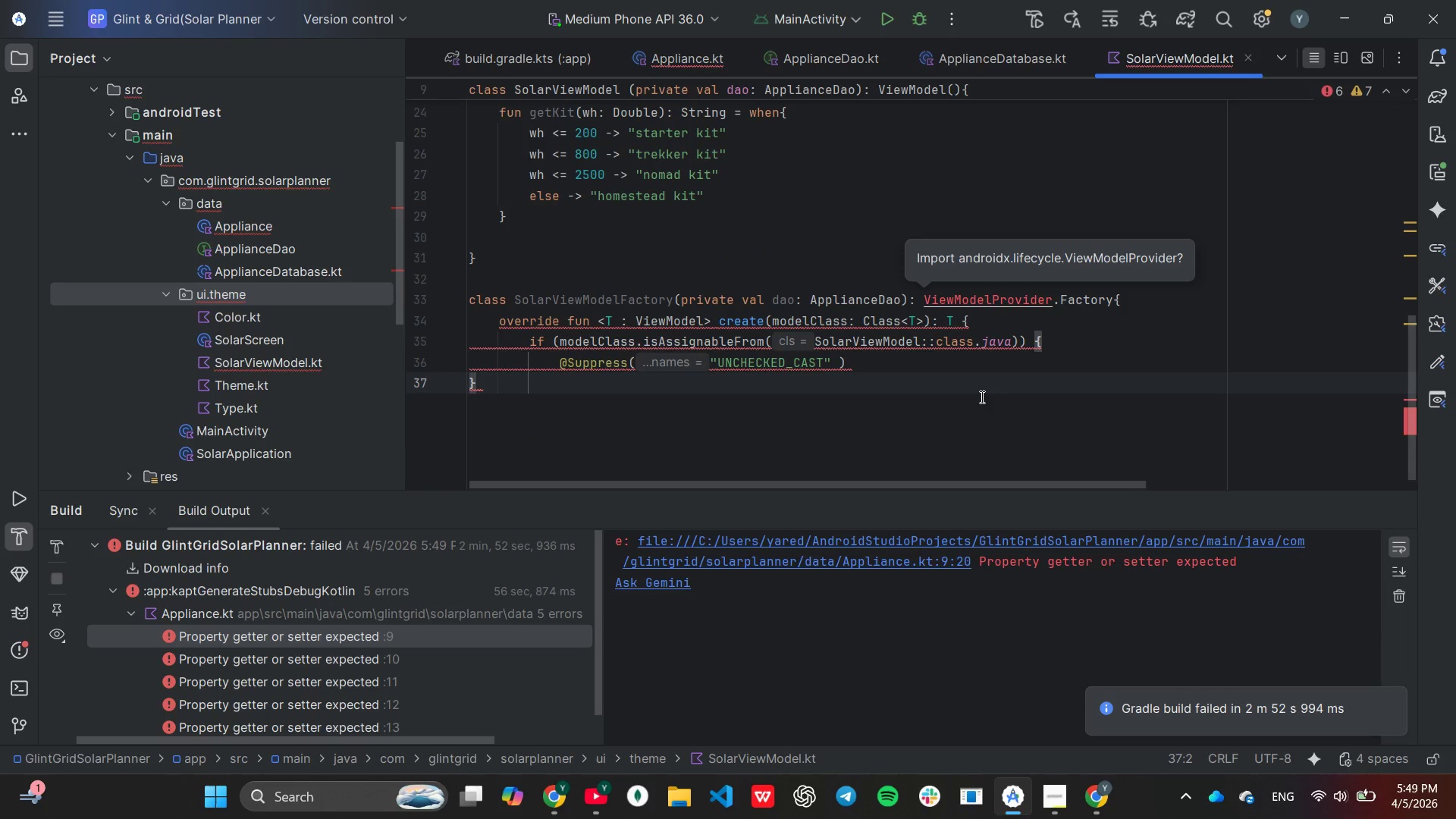 
wait(8.97)
 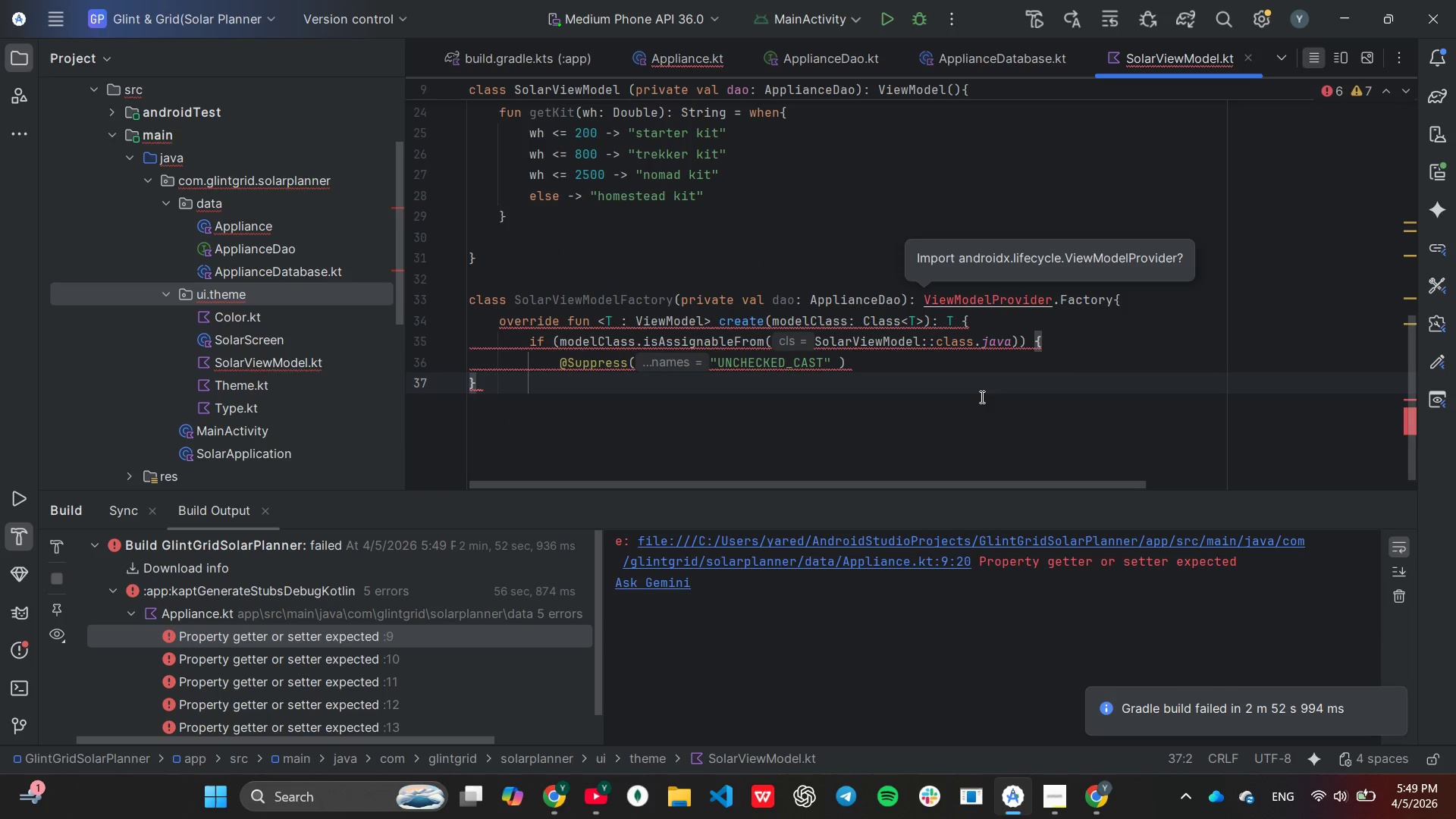 
left_click([1001, 372])
 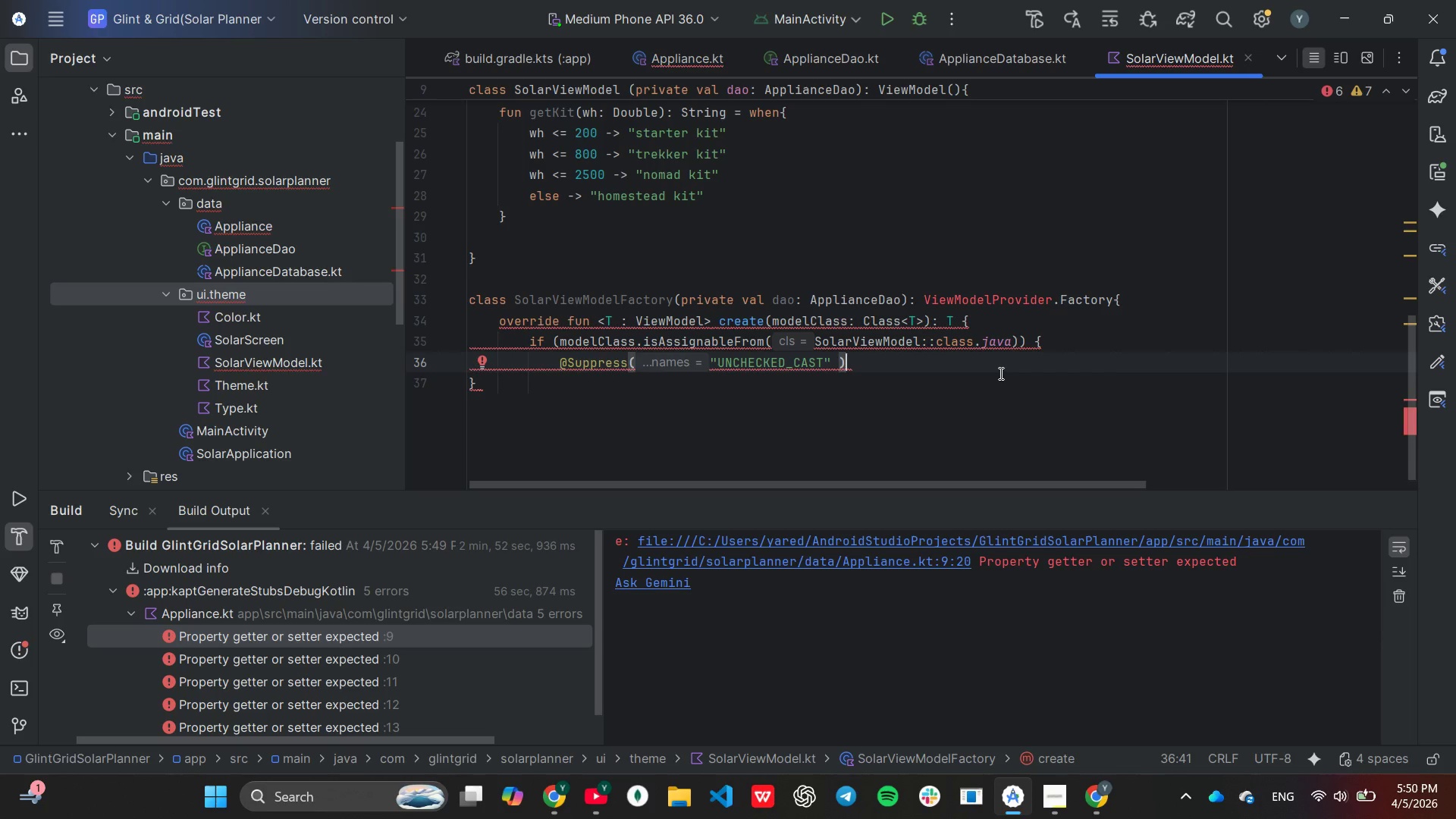 
key(Enter)
 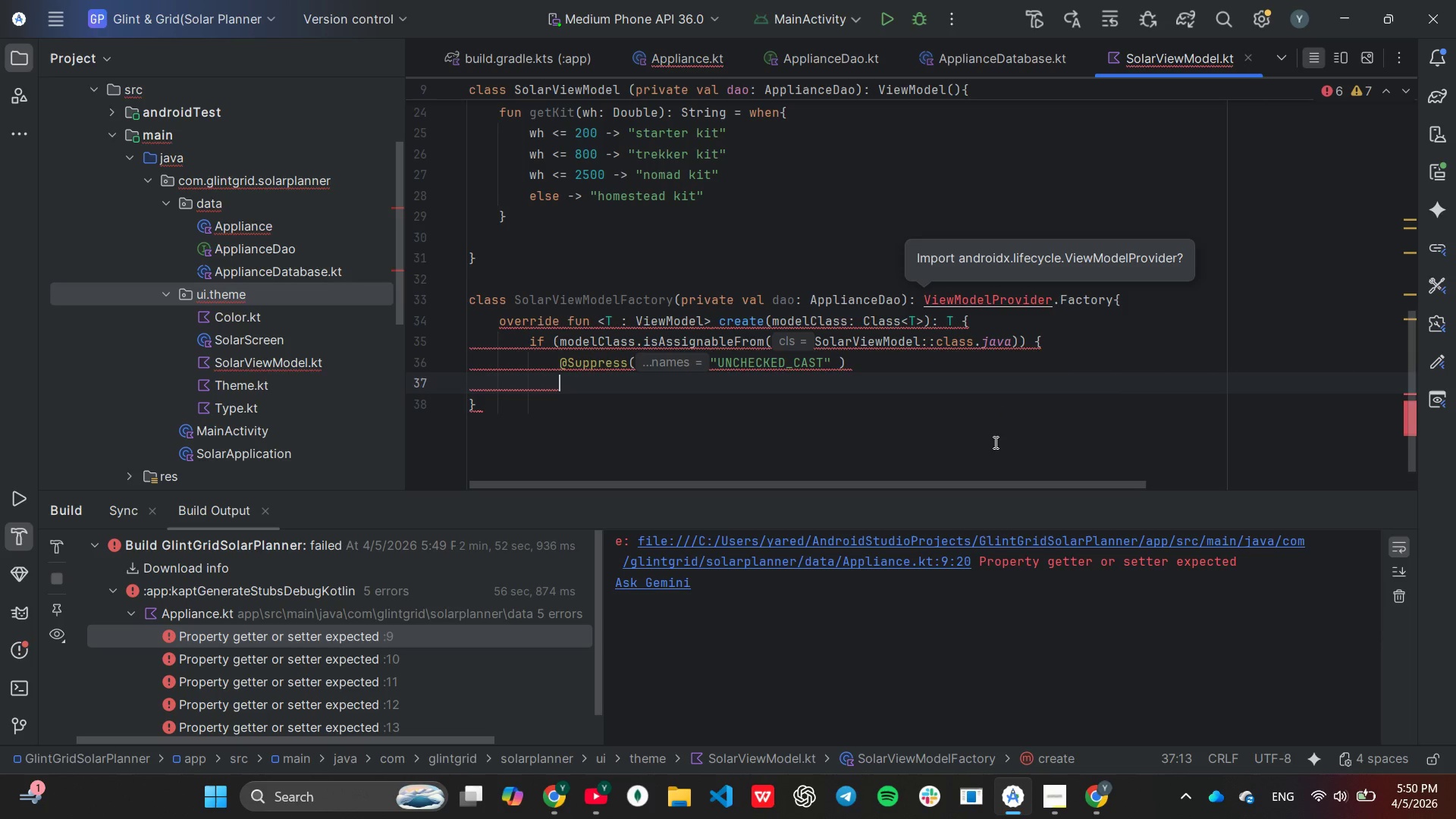 
type(retur)
 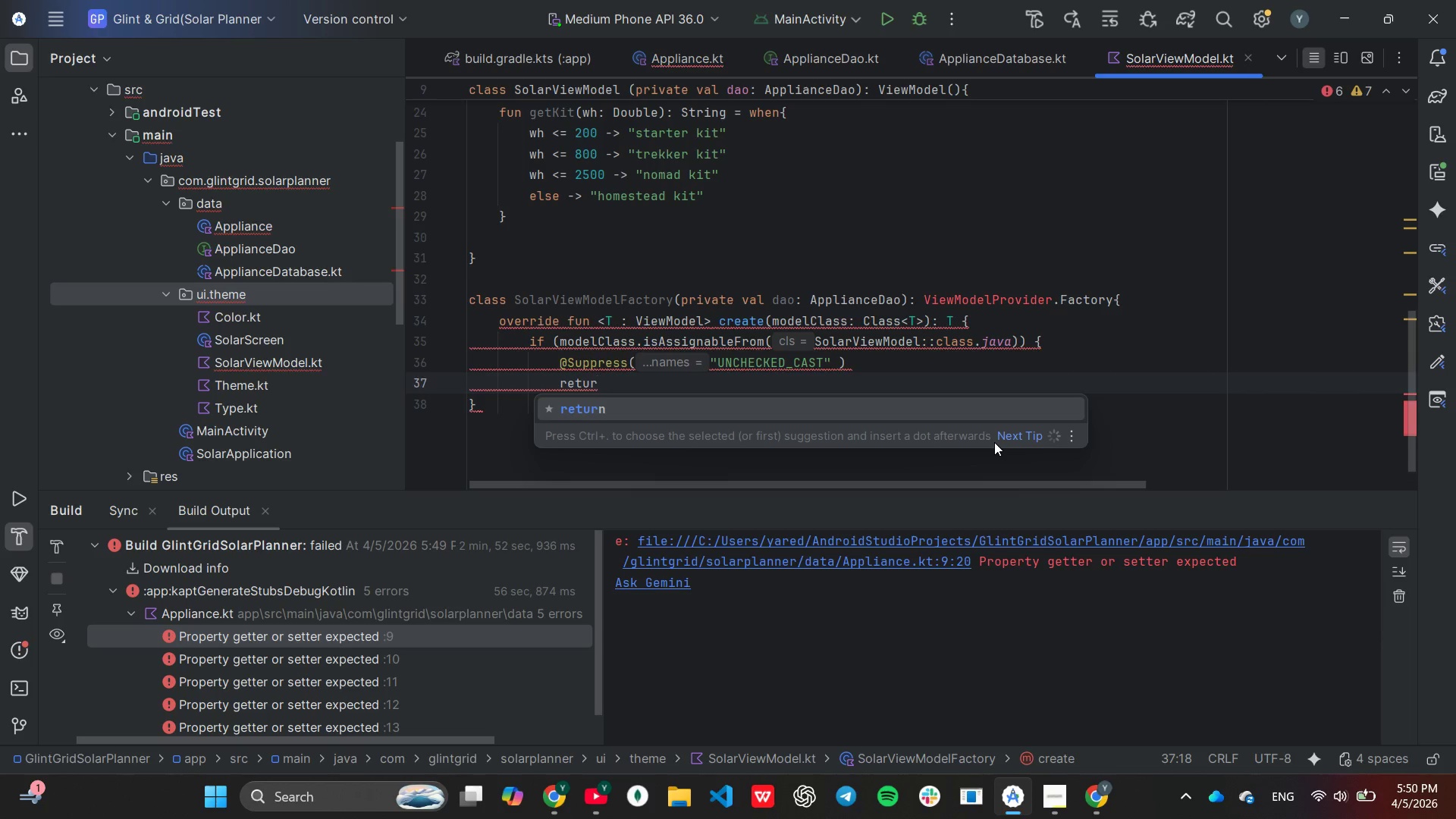 
key(Enter)
 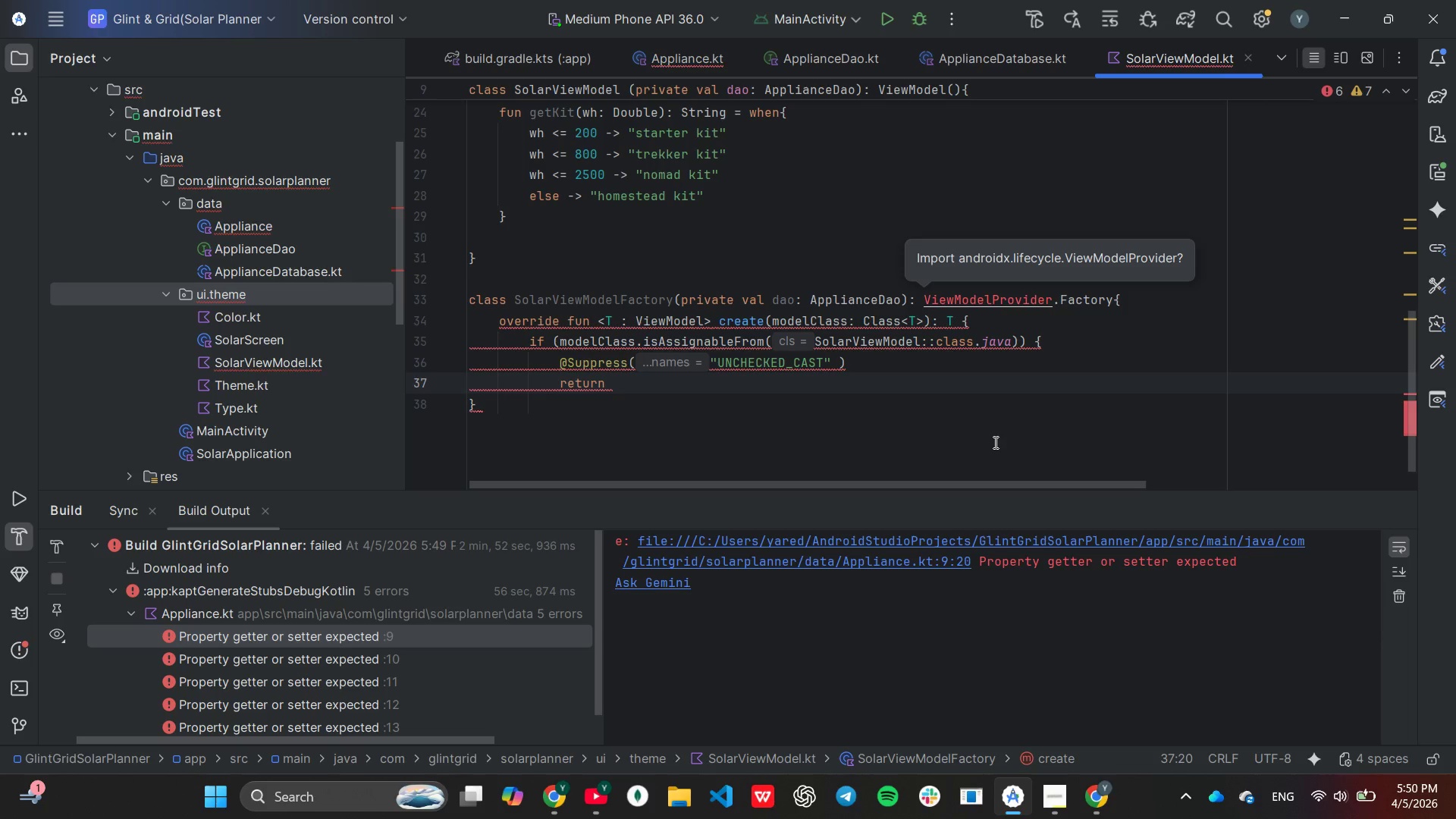 
type(Sold)
key(Backspace)
type(ar)
 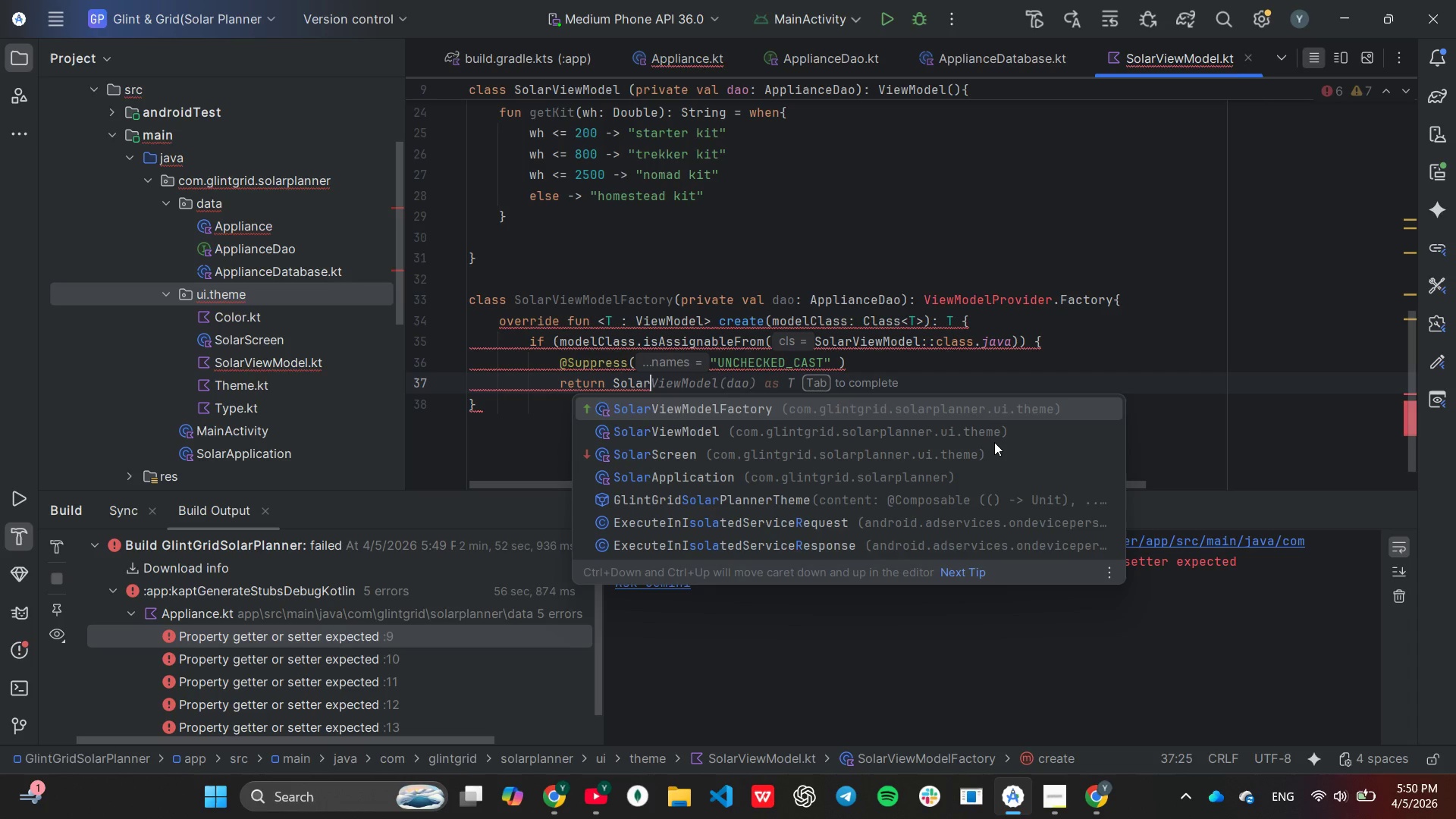 
key(ArrowDown)
 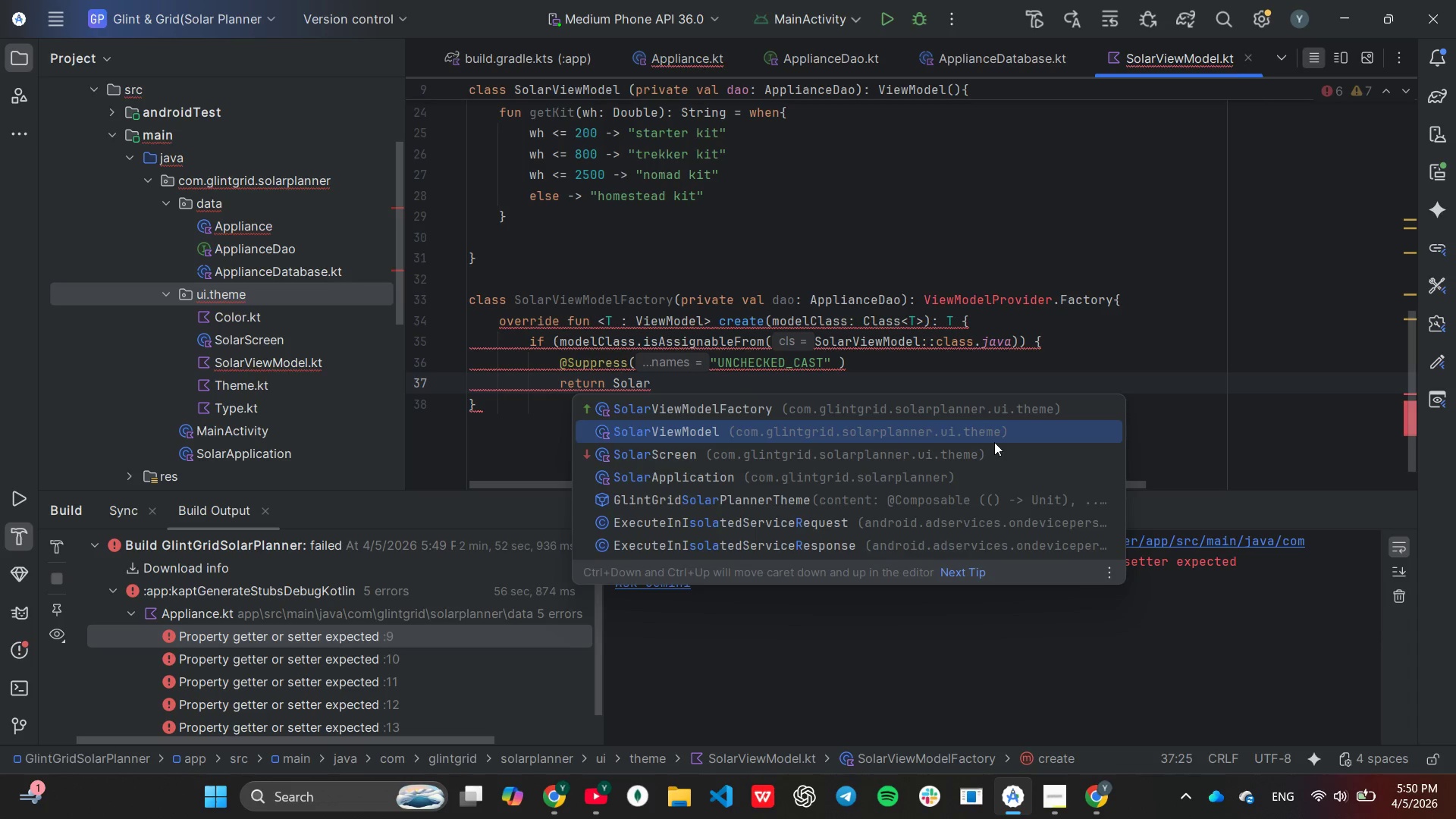 
key(Enter)
 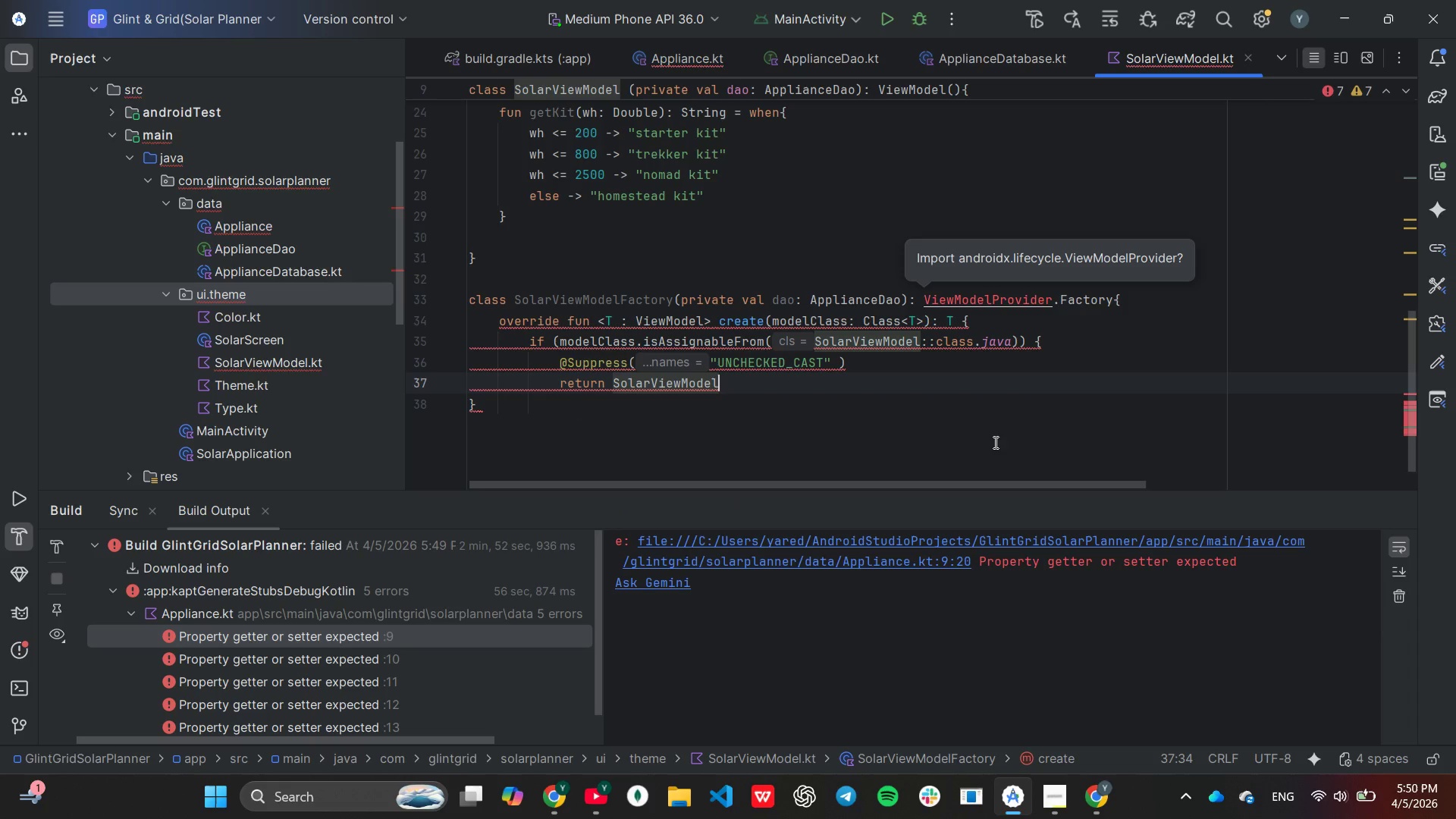 
type((dao)
 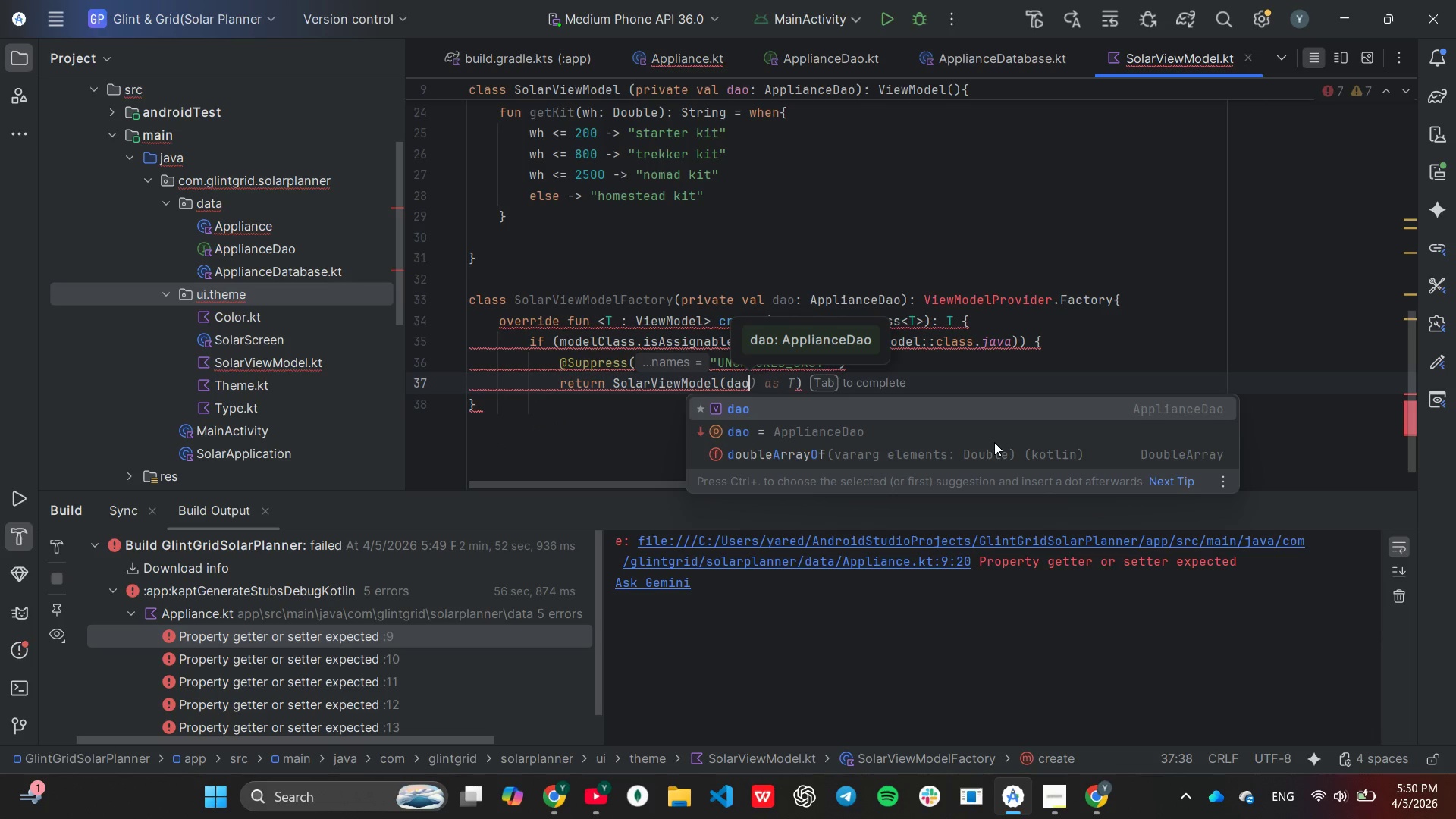 
key(Tab)
 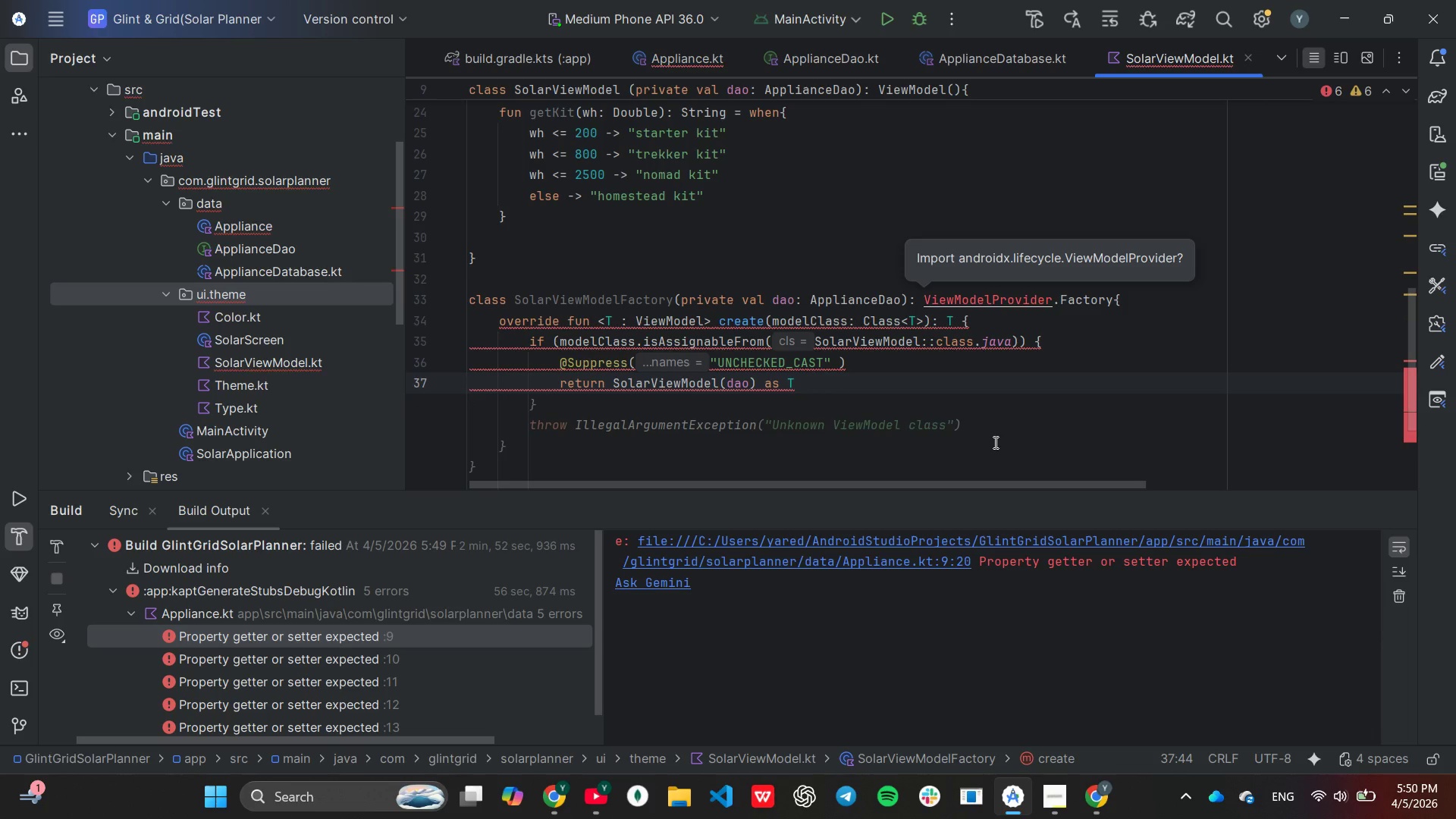 
key(Tab)
 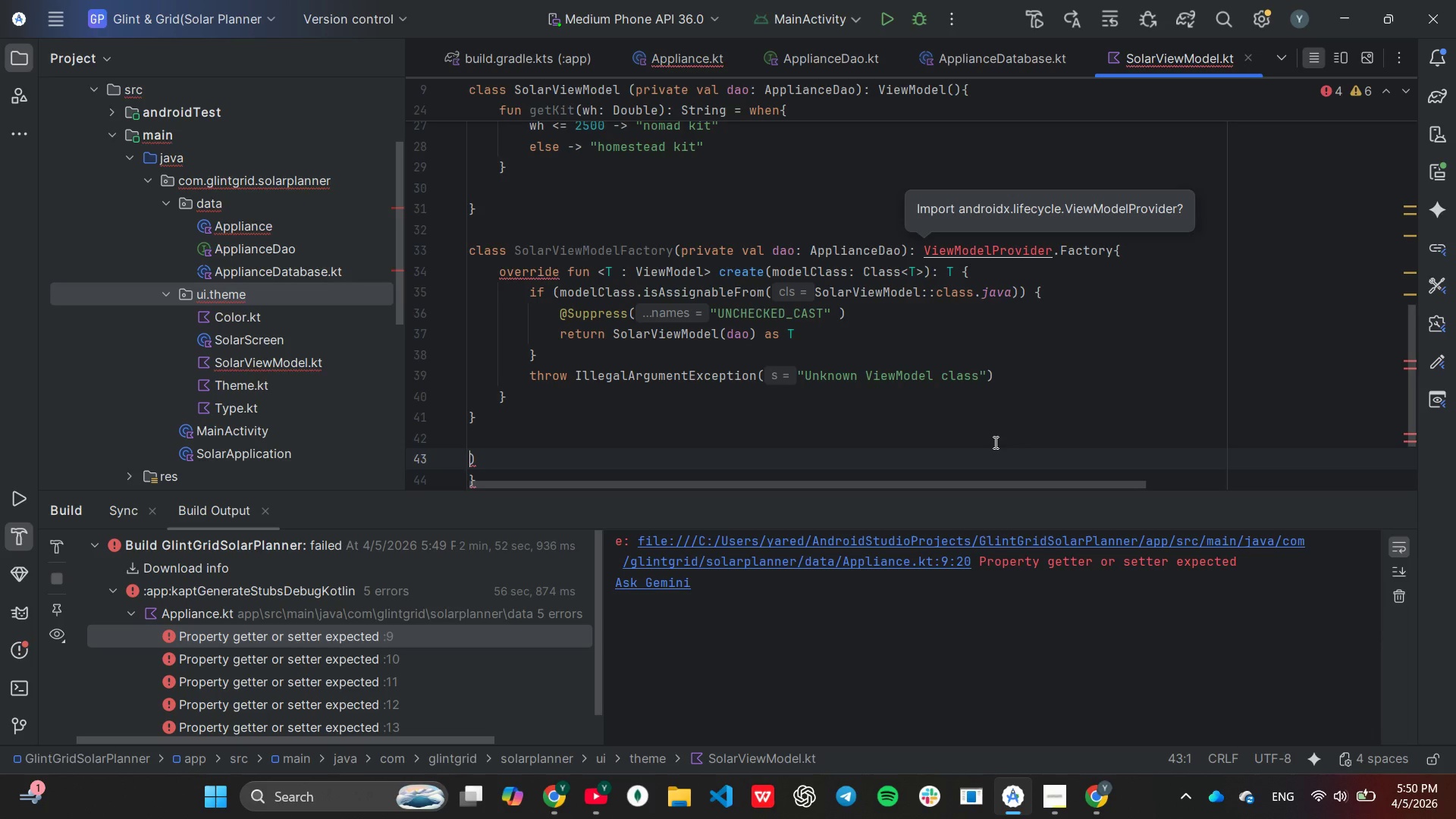 
wait(10.12)
 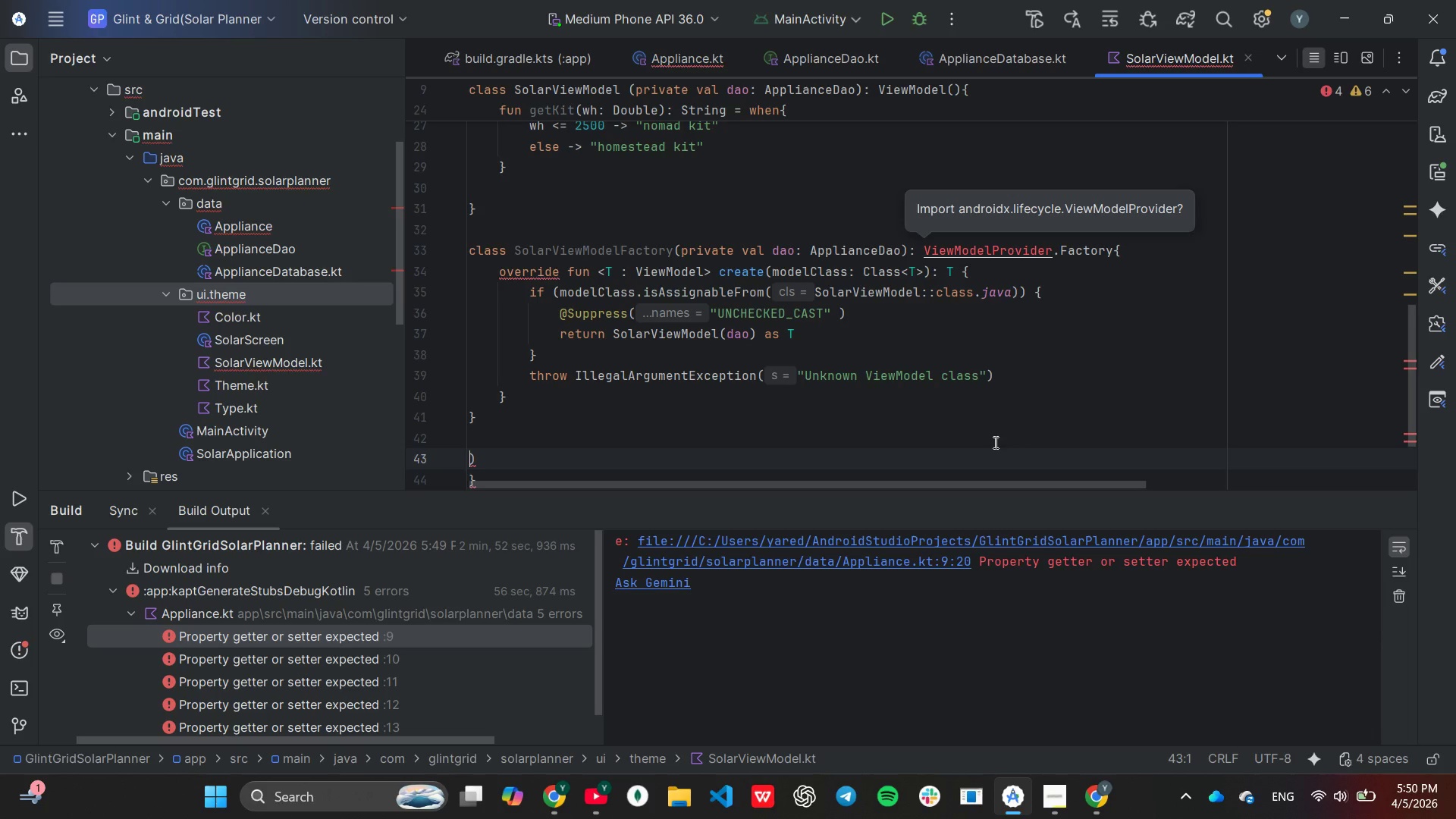 
key(ArrowRight)
 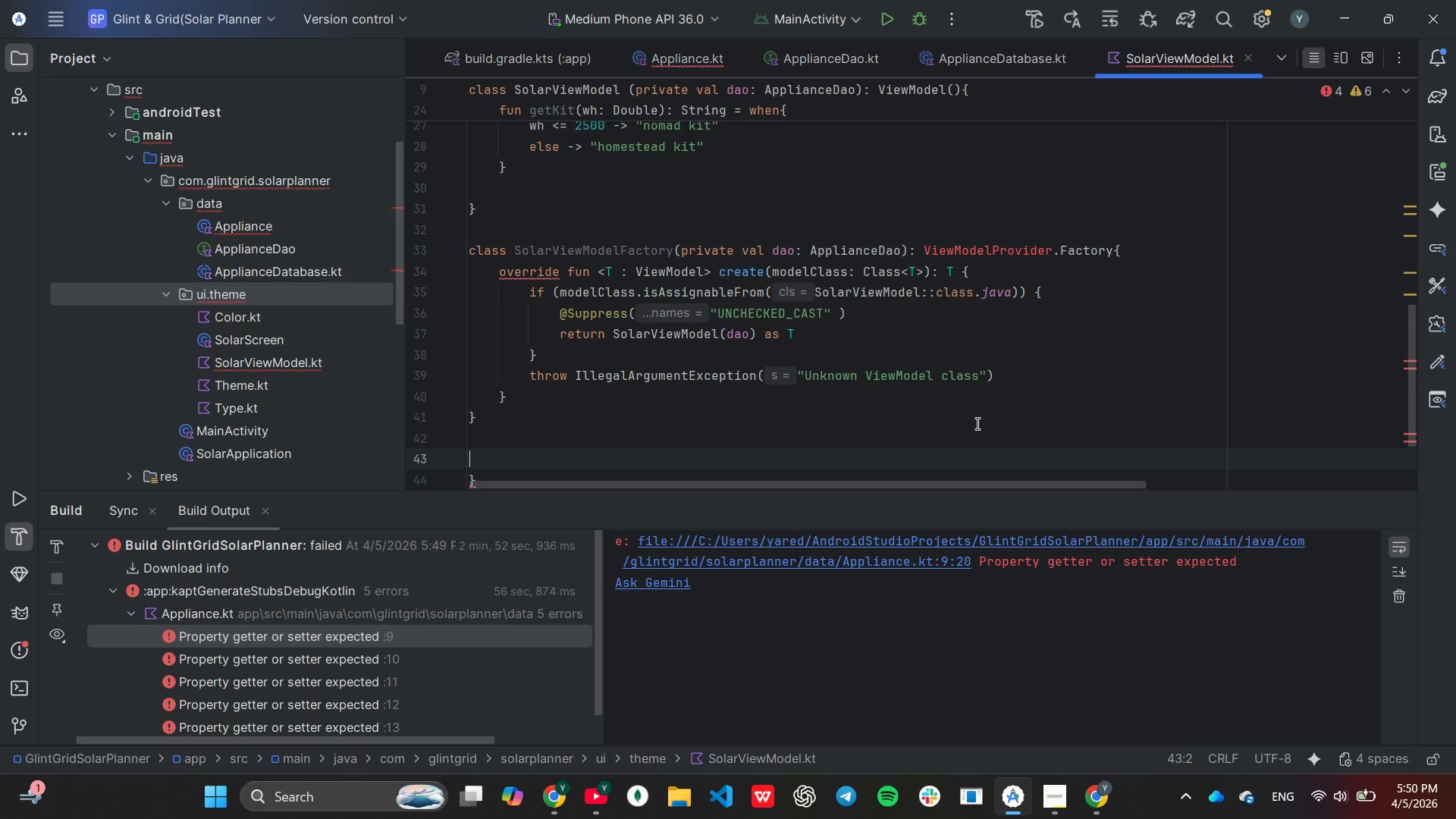 
key(Backspace)
 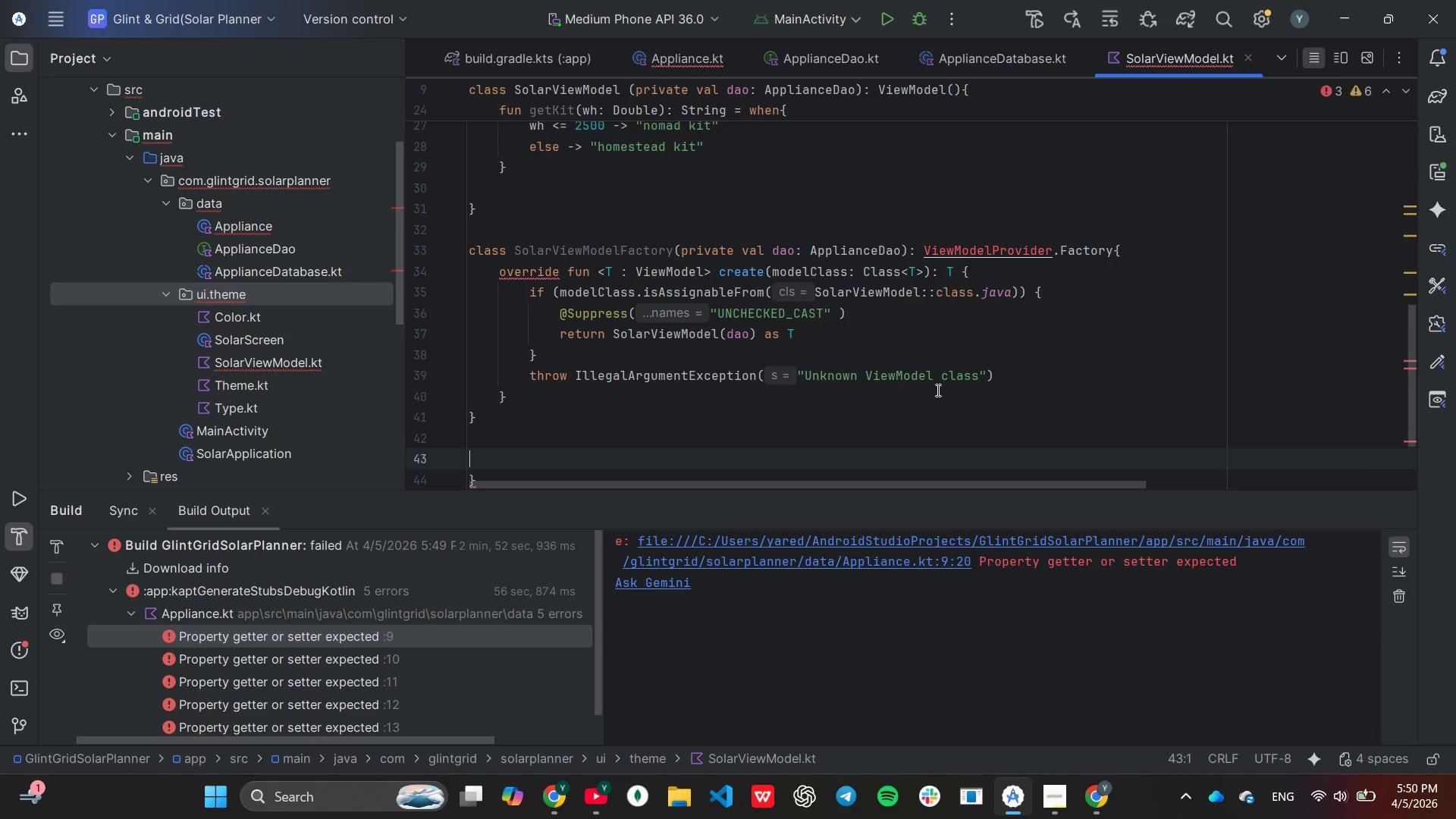 
scroll: coordinate [937, 390], scroll_direction: none, amount: 0.0
 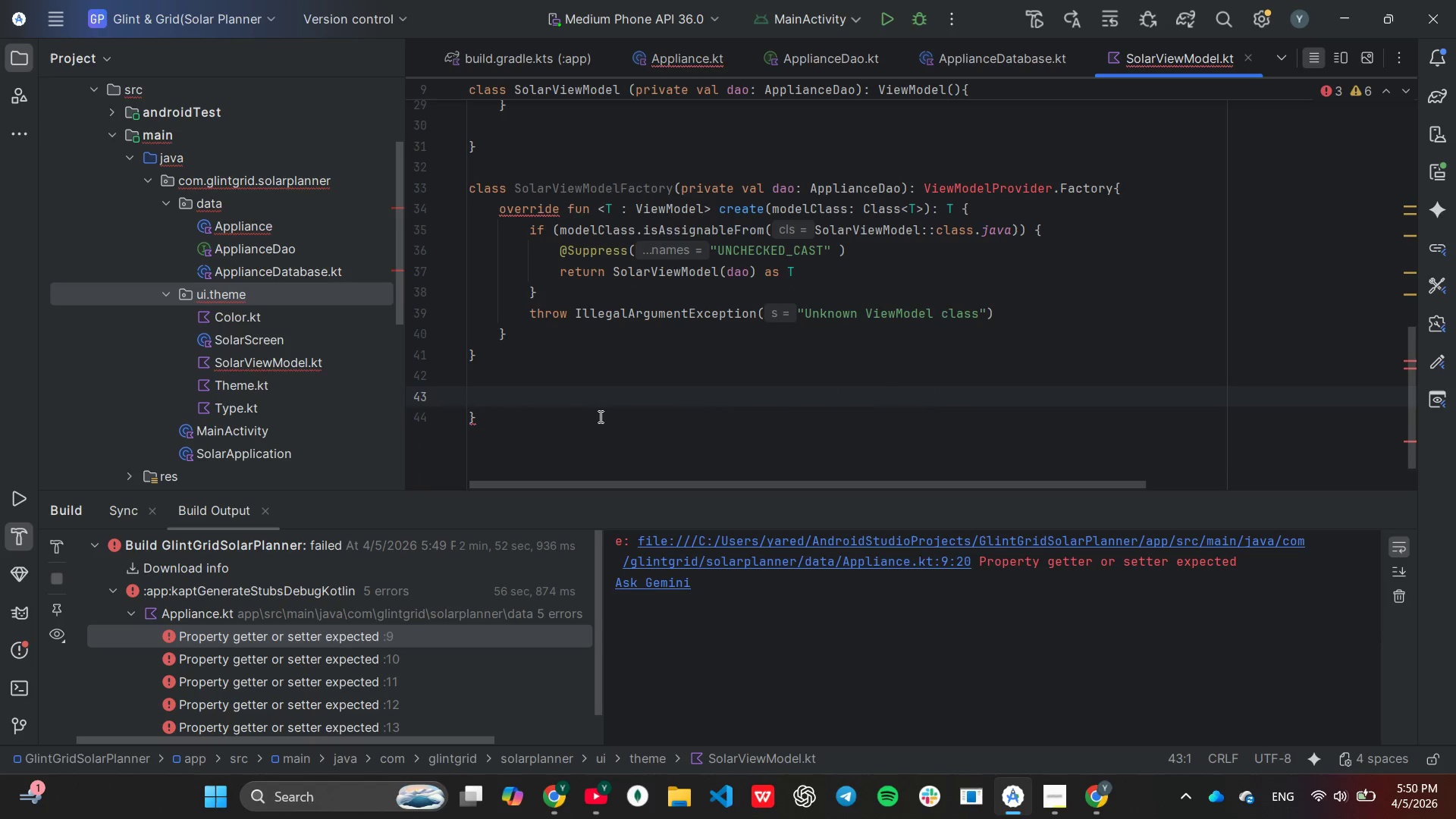 
left_click([598, 416])
 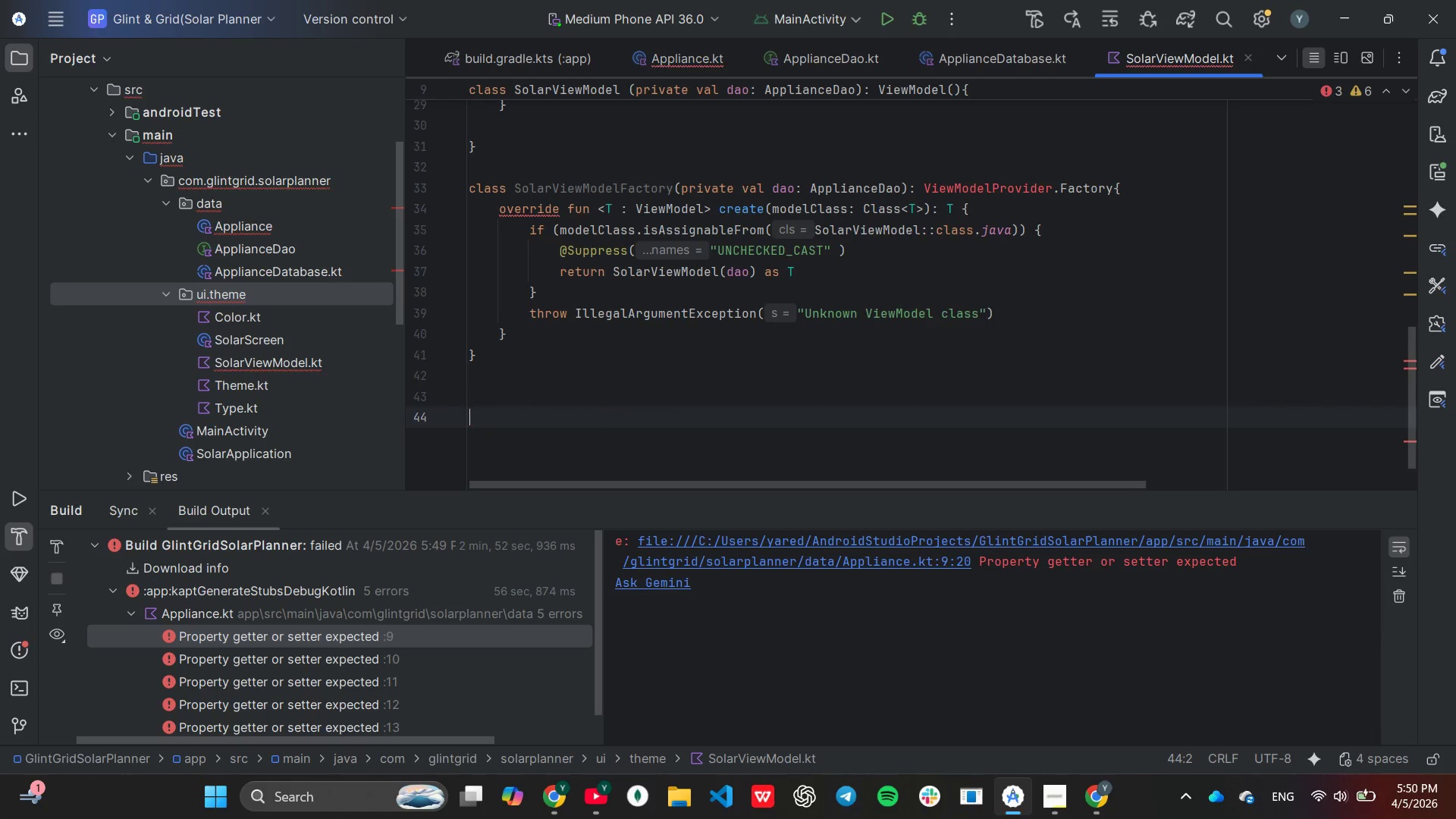 
key(Backspace)
 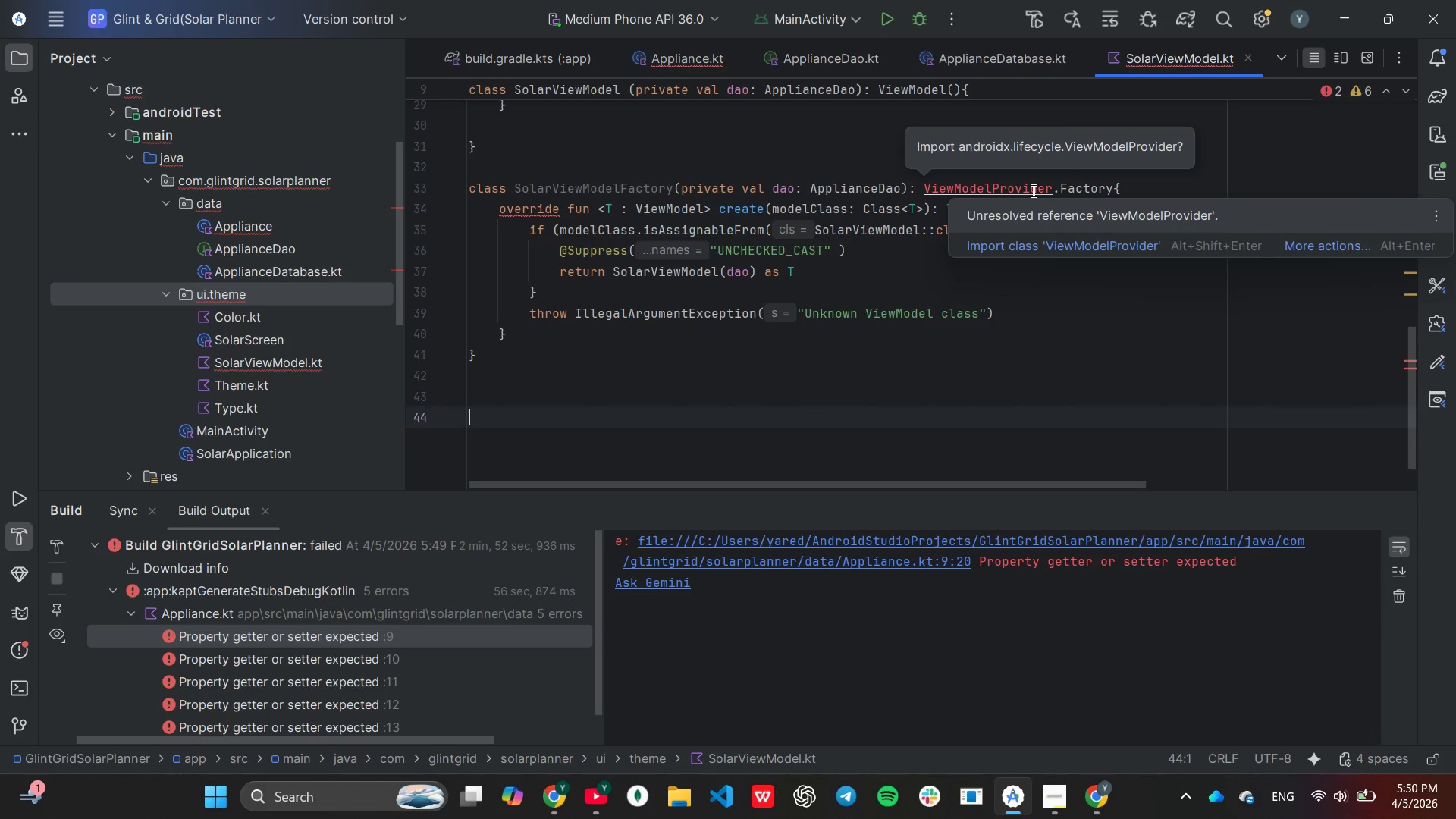 
wait(6.7)
 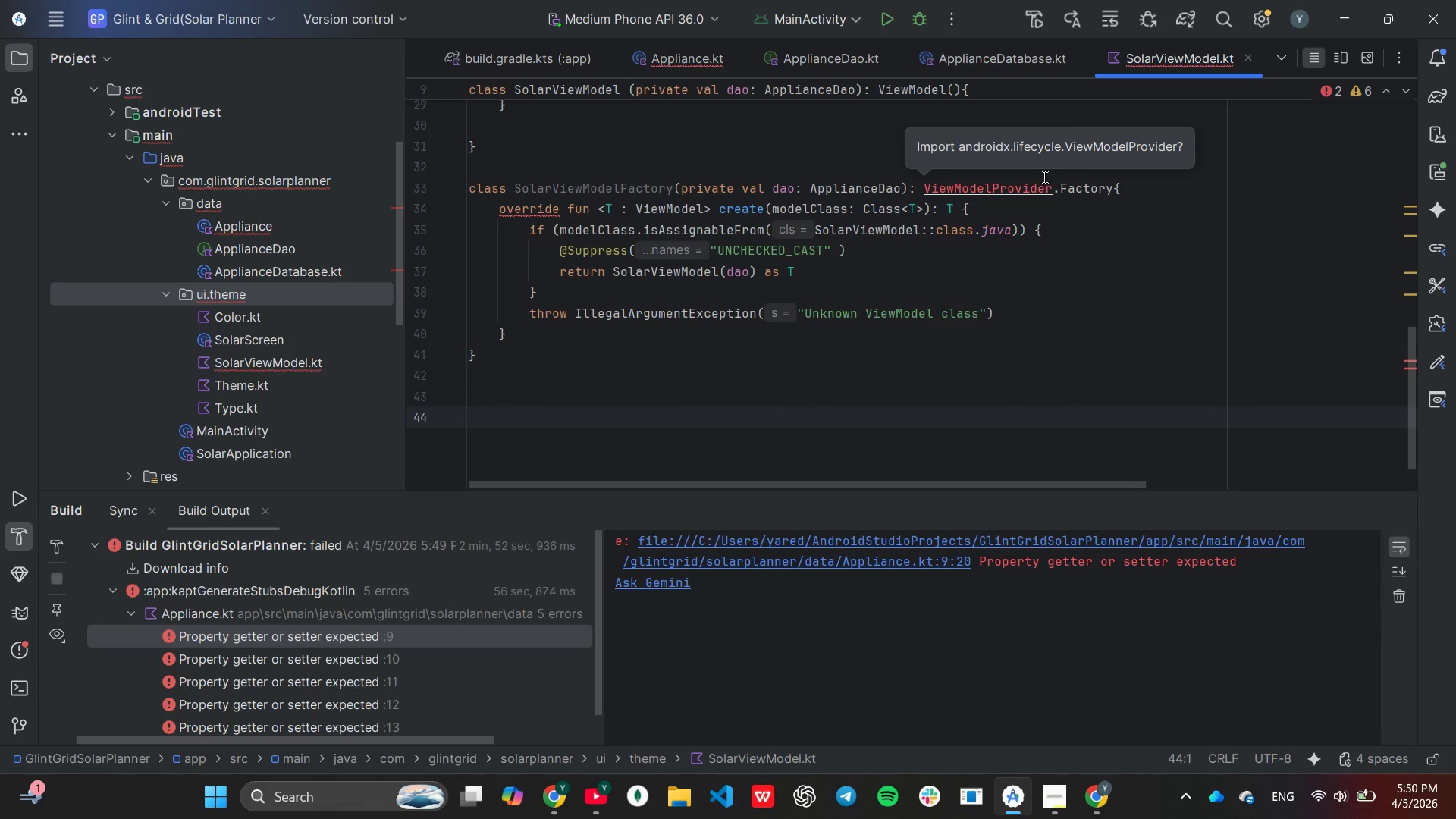 
scroll: coordinate [755, 319], scroll_direction: up, amount: 18.0
 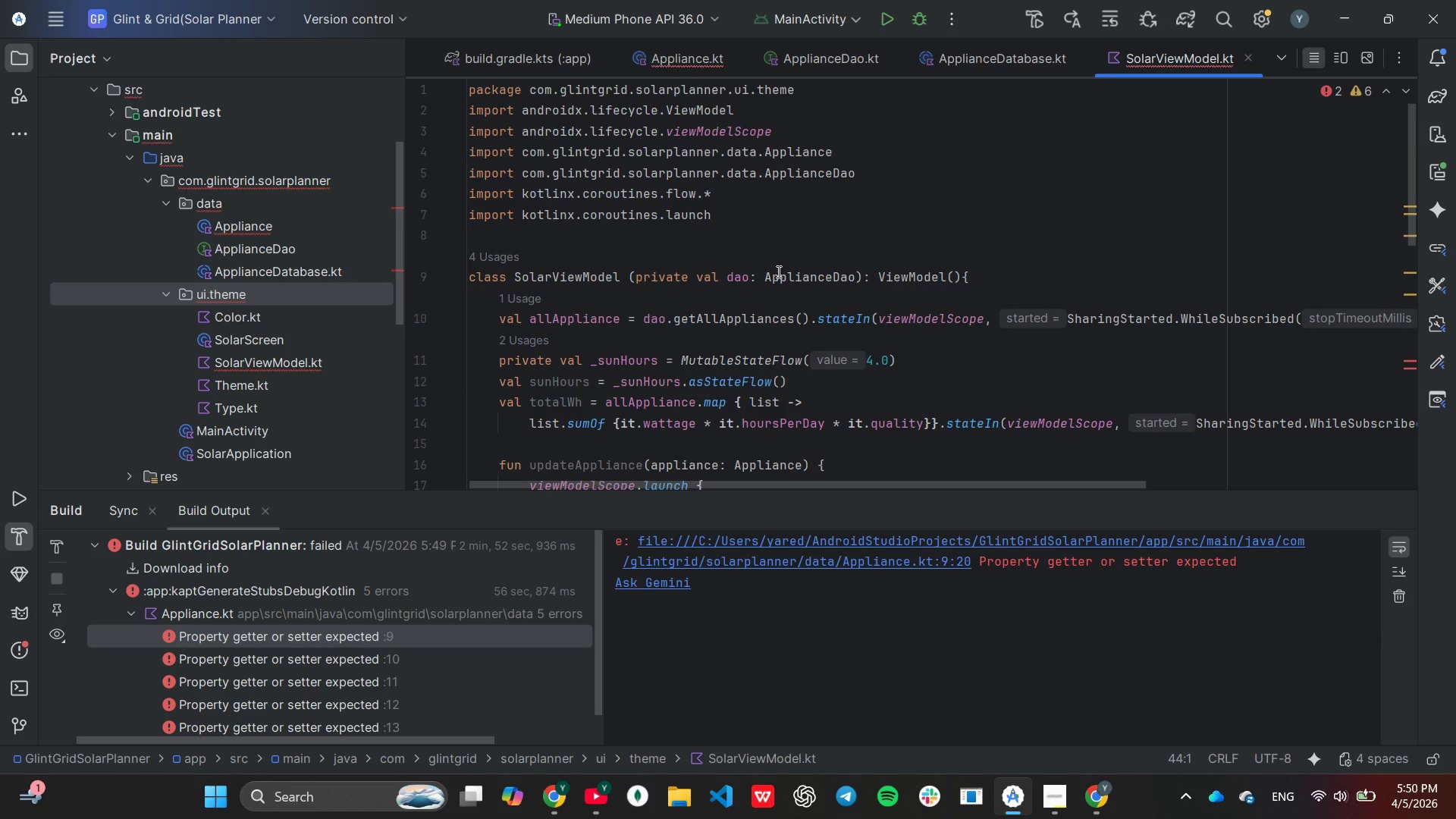 
scroll: coordinate [777, 271], scroll_direction: down, amount: 6.0
 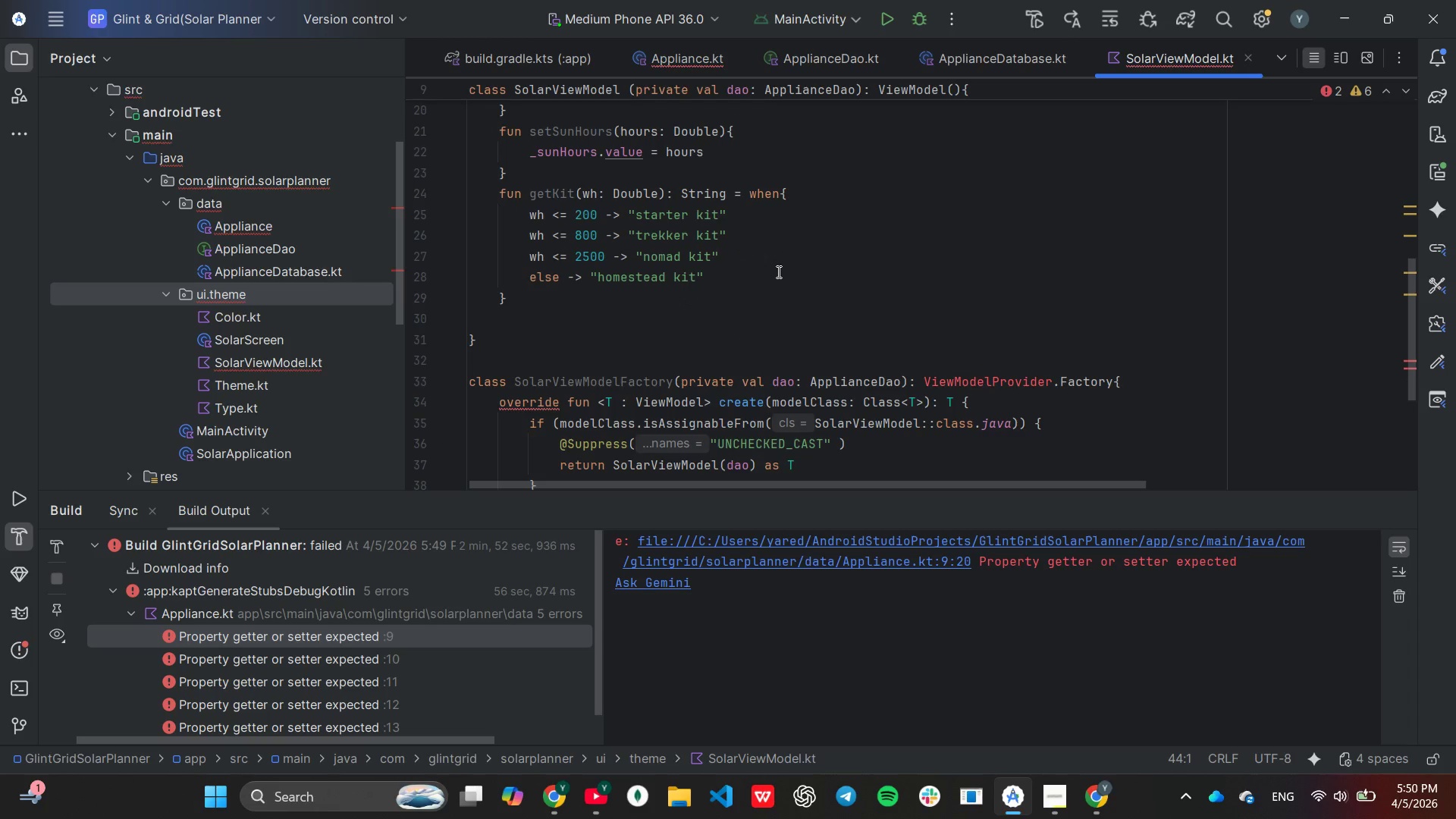 
scroll: coordinate [777, 268], scroll_direction: up, amount: 10.0
 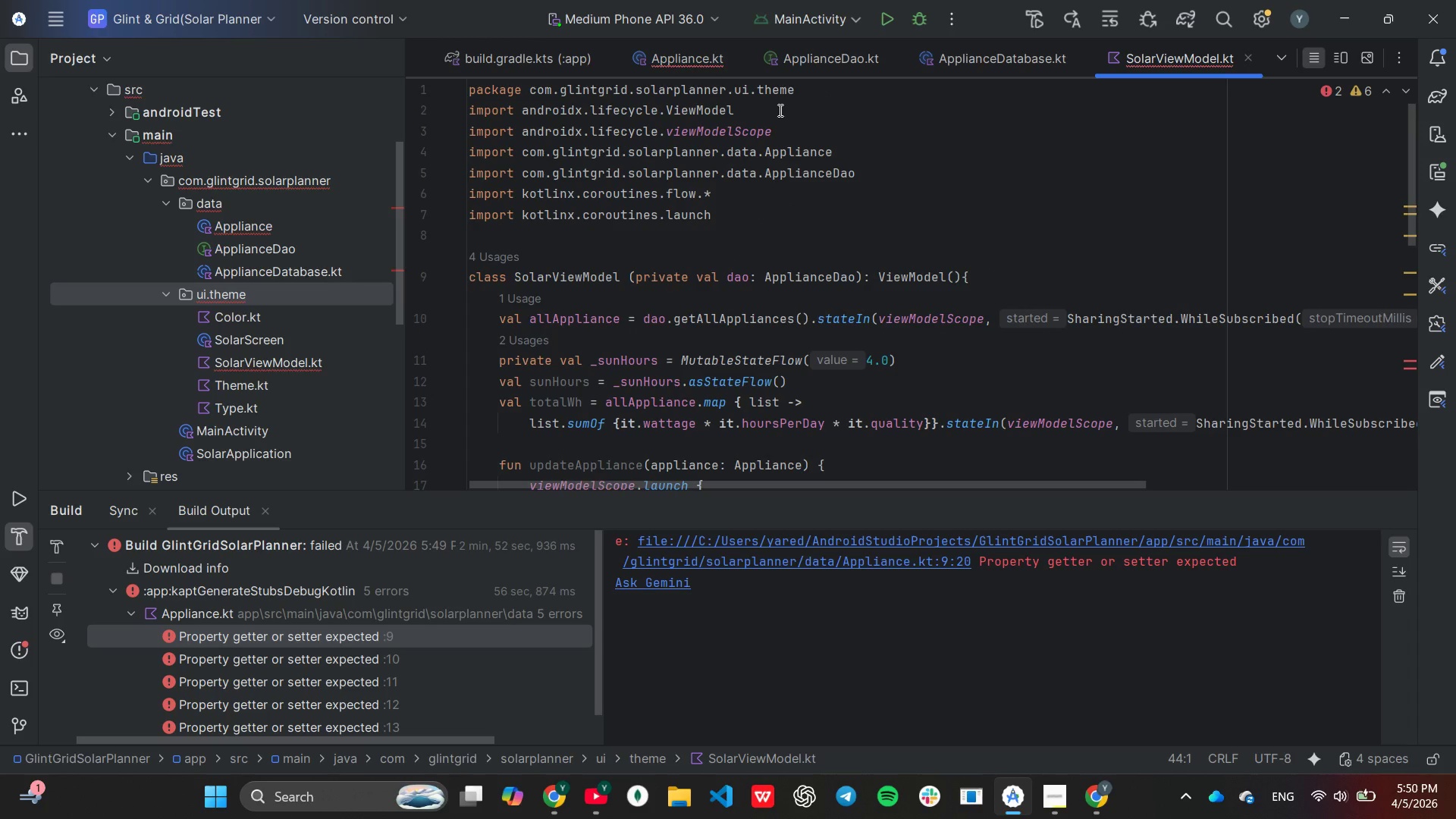 
left_click([779, 110])
 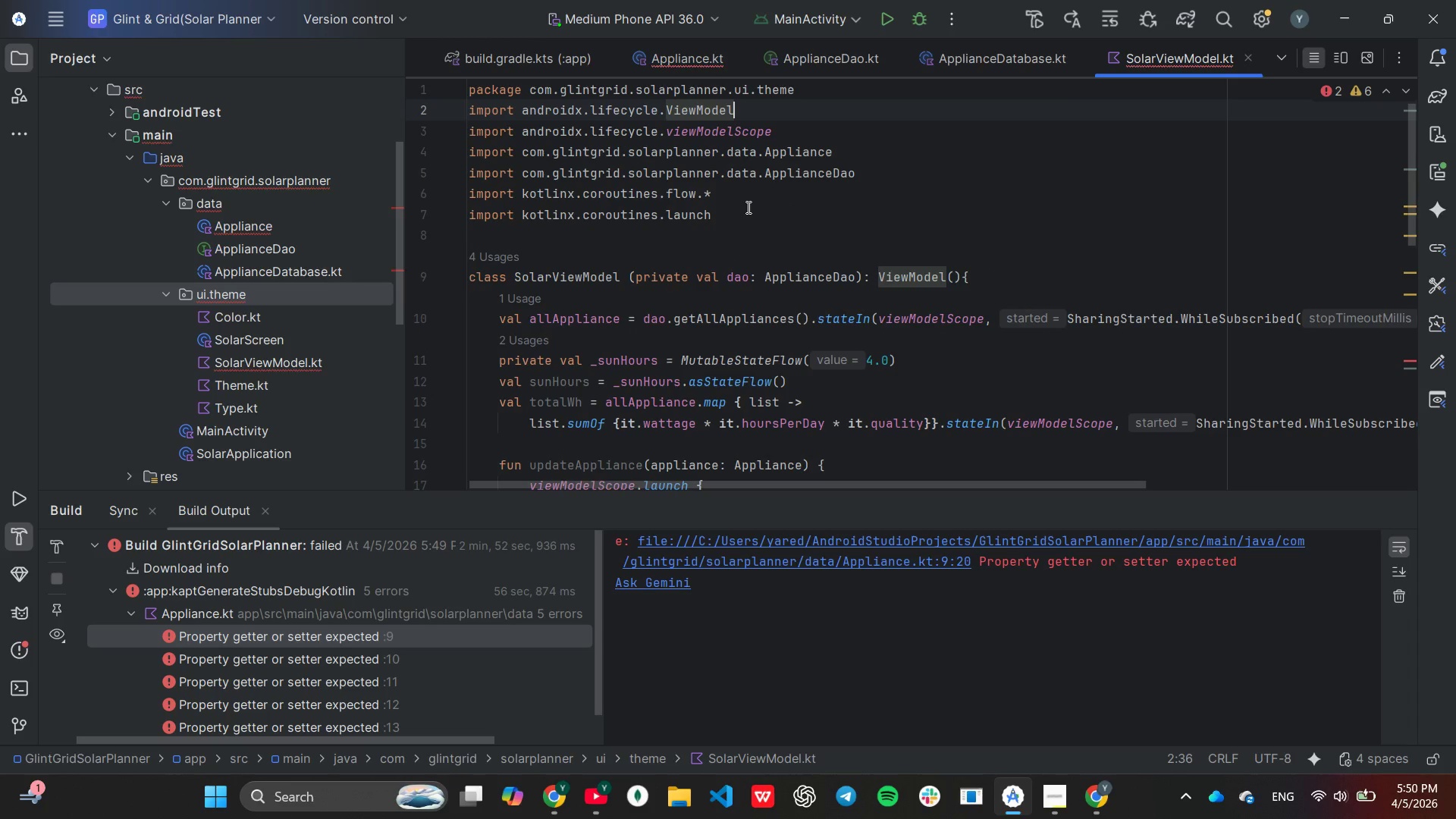 
key(Control+C)
 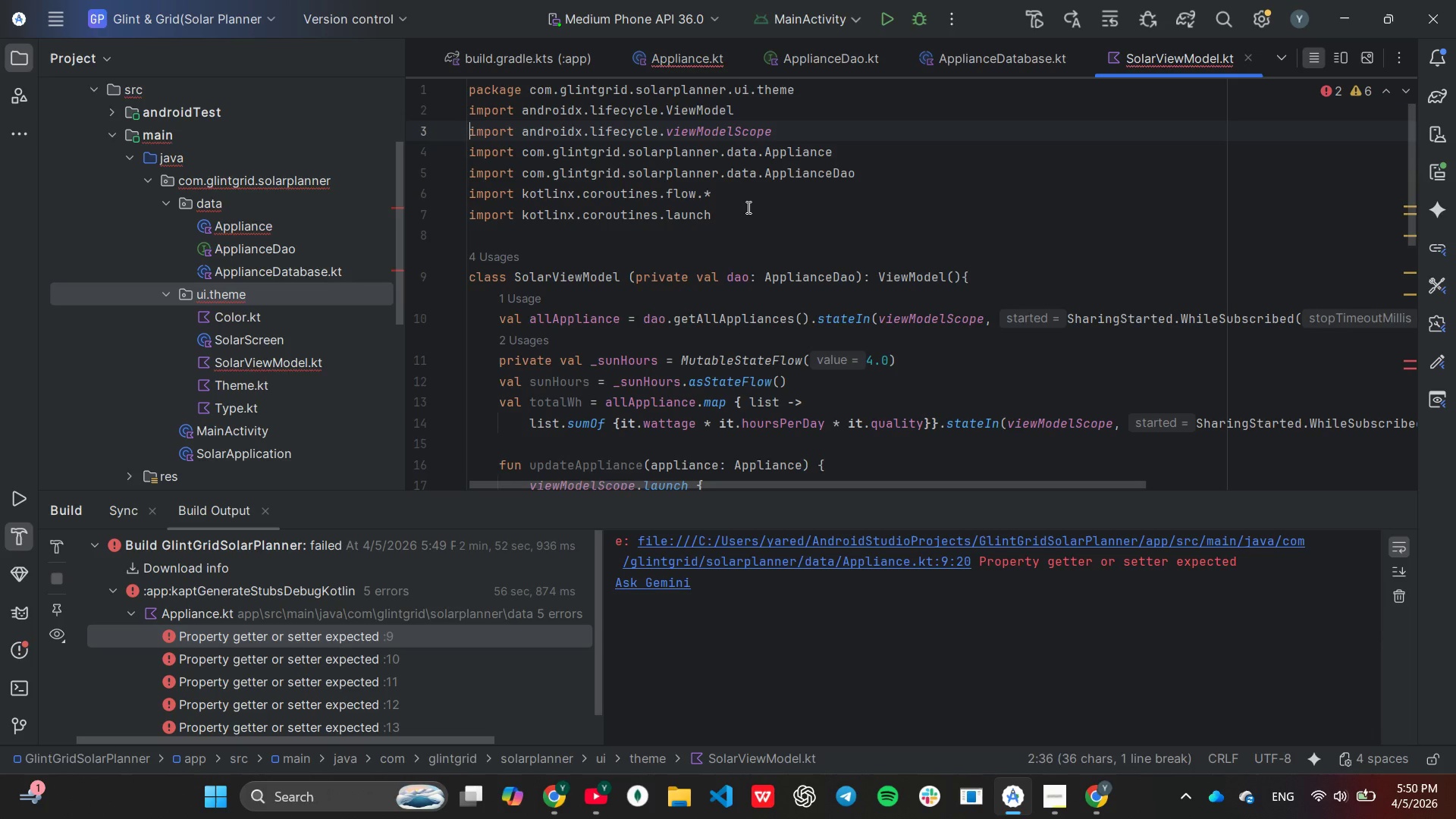 
key(Control+V)
 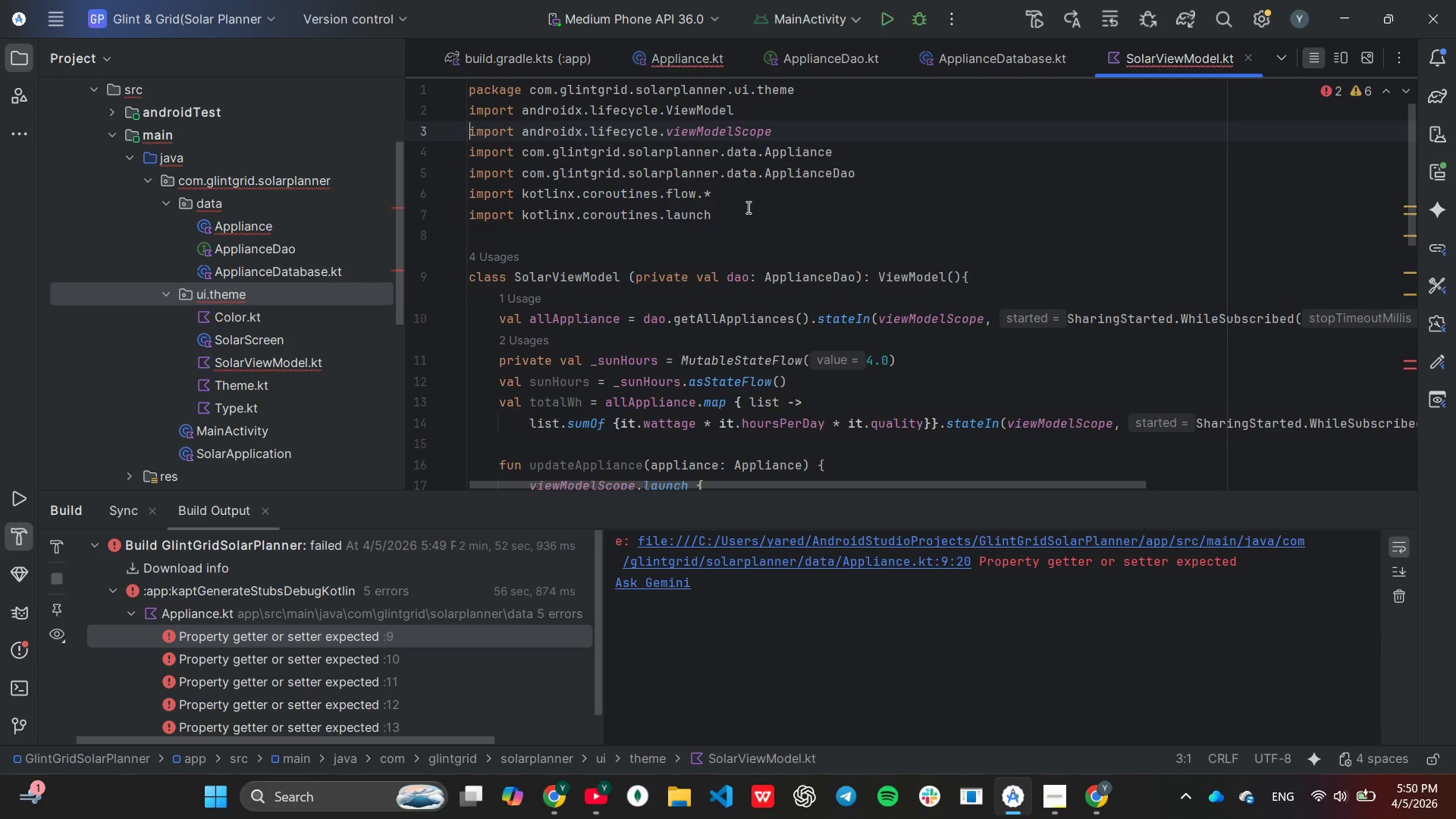 
key(Control+V)
 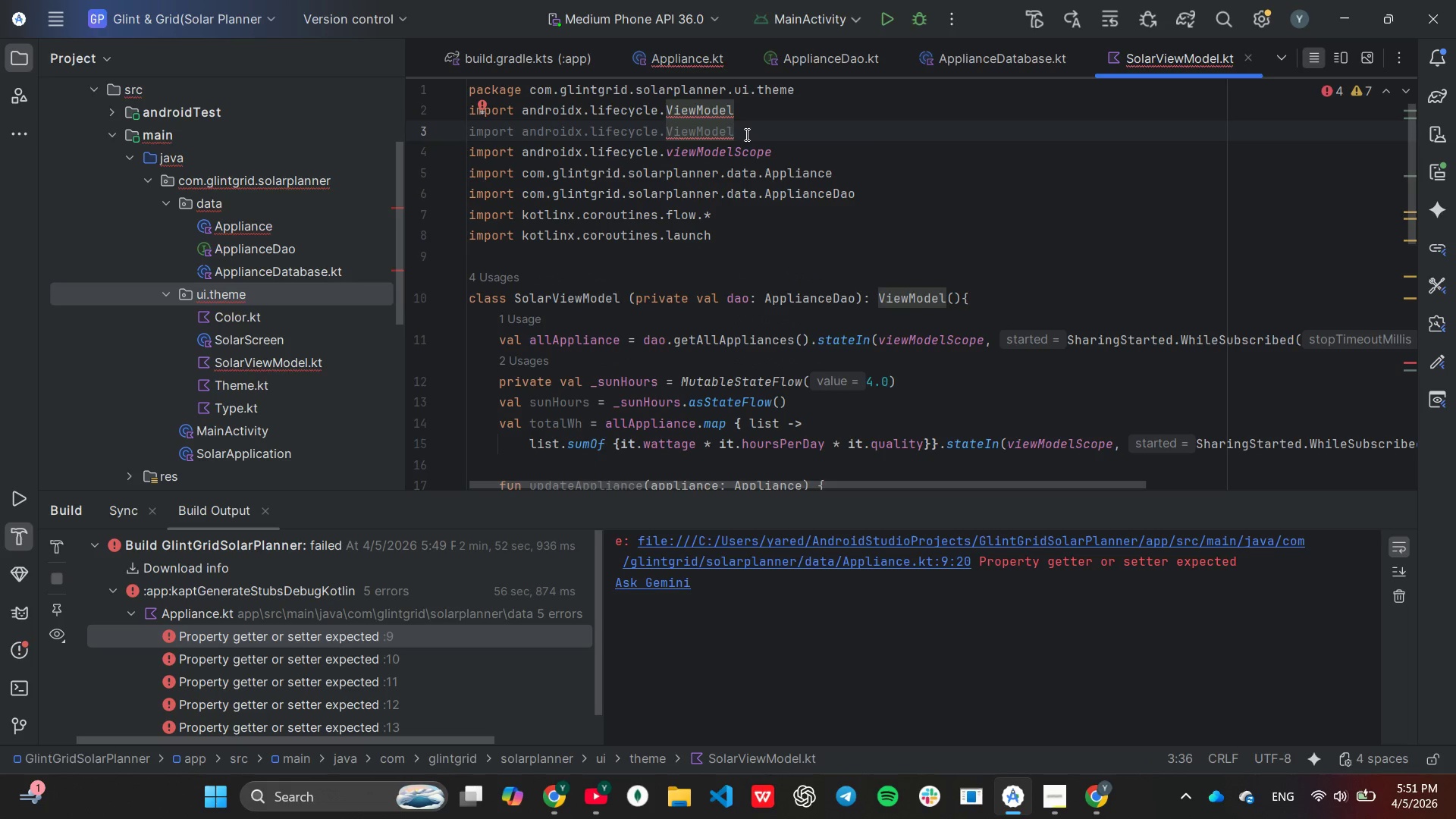 
key(Shift+ShiftRight)
 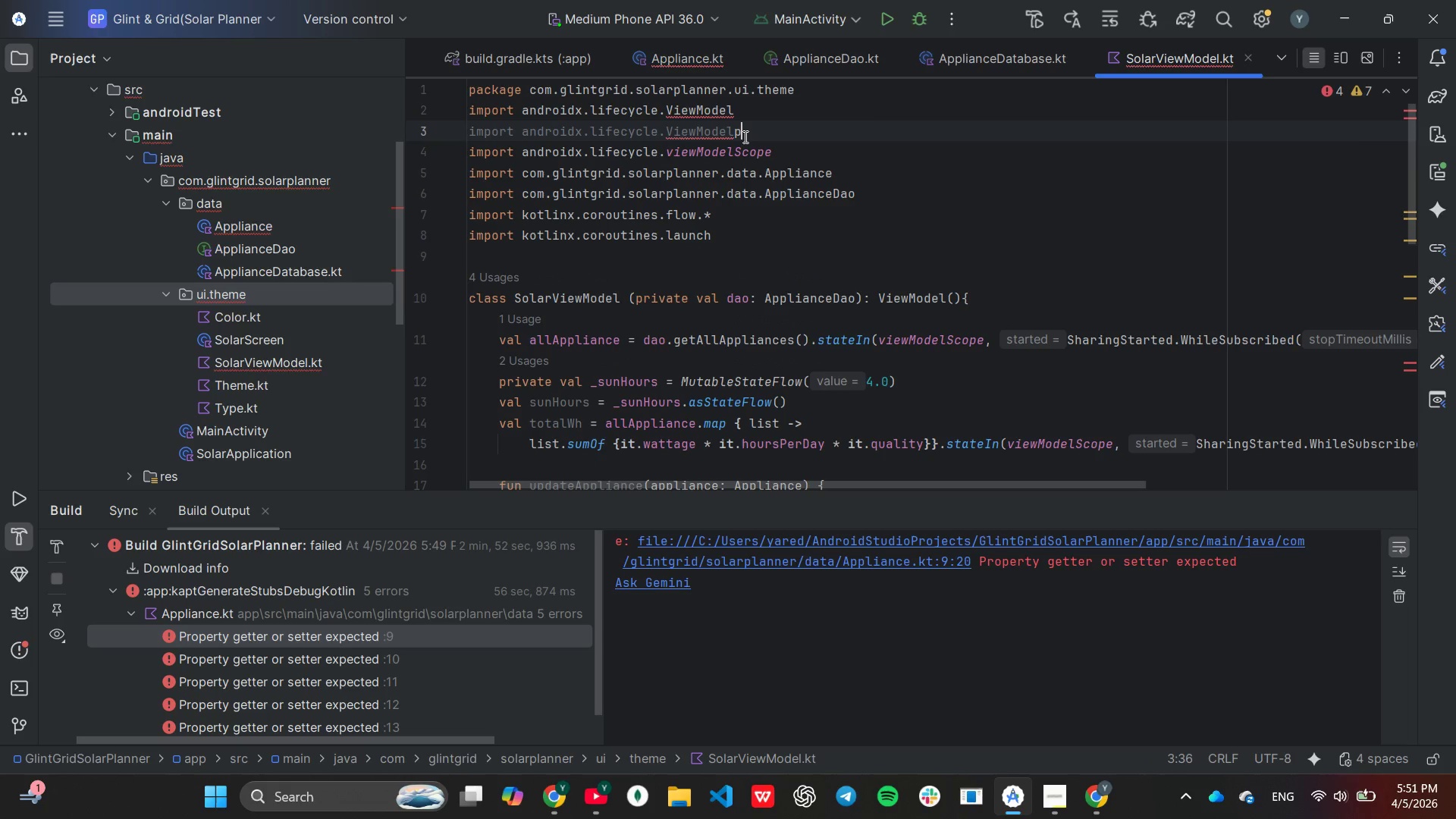 
key(P)
 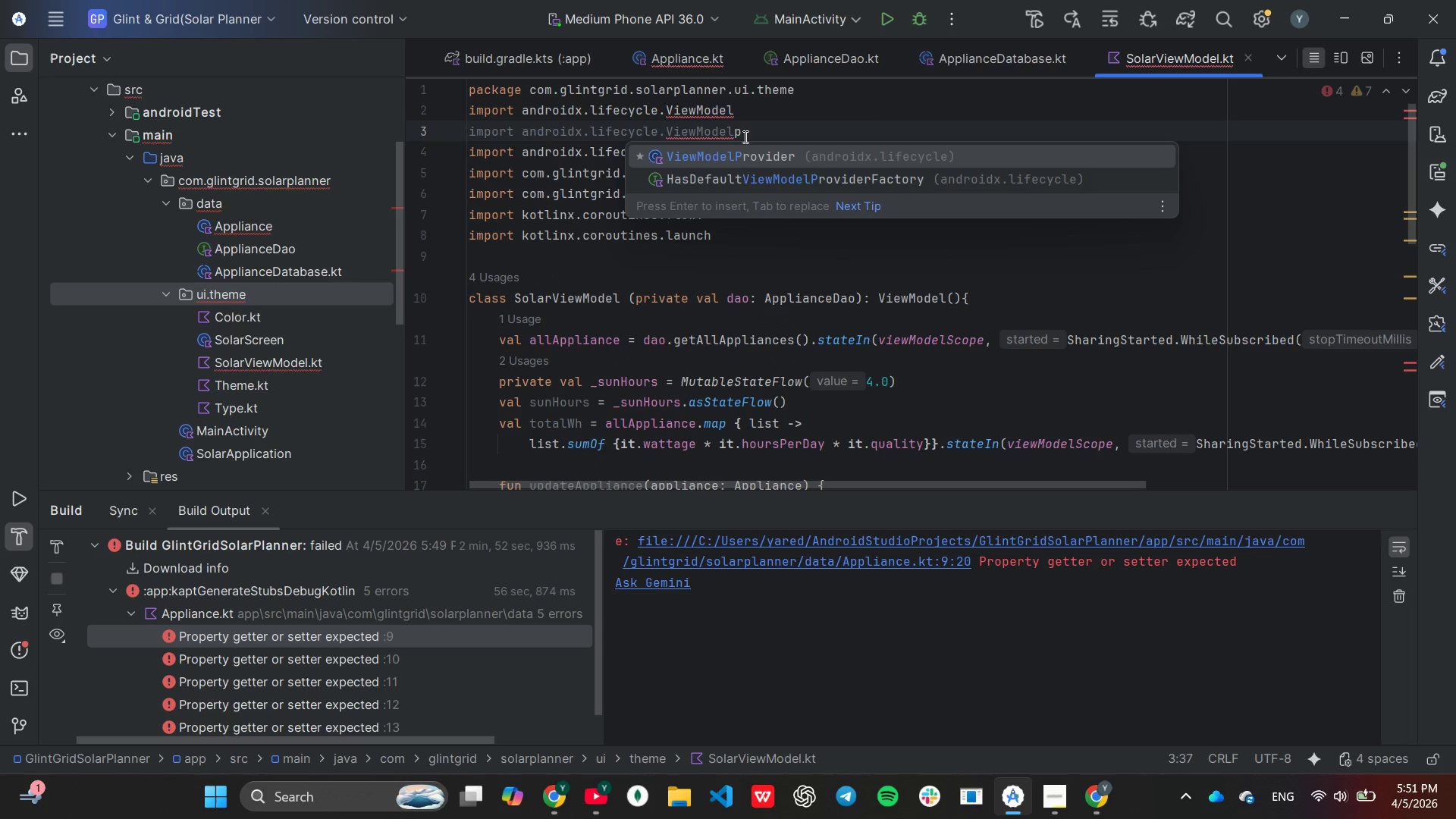 
key(Enter)
 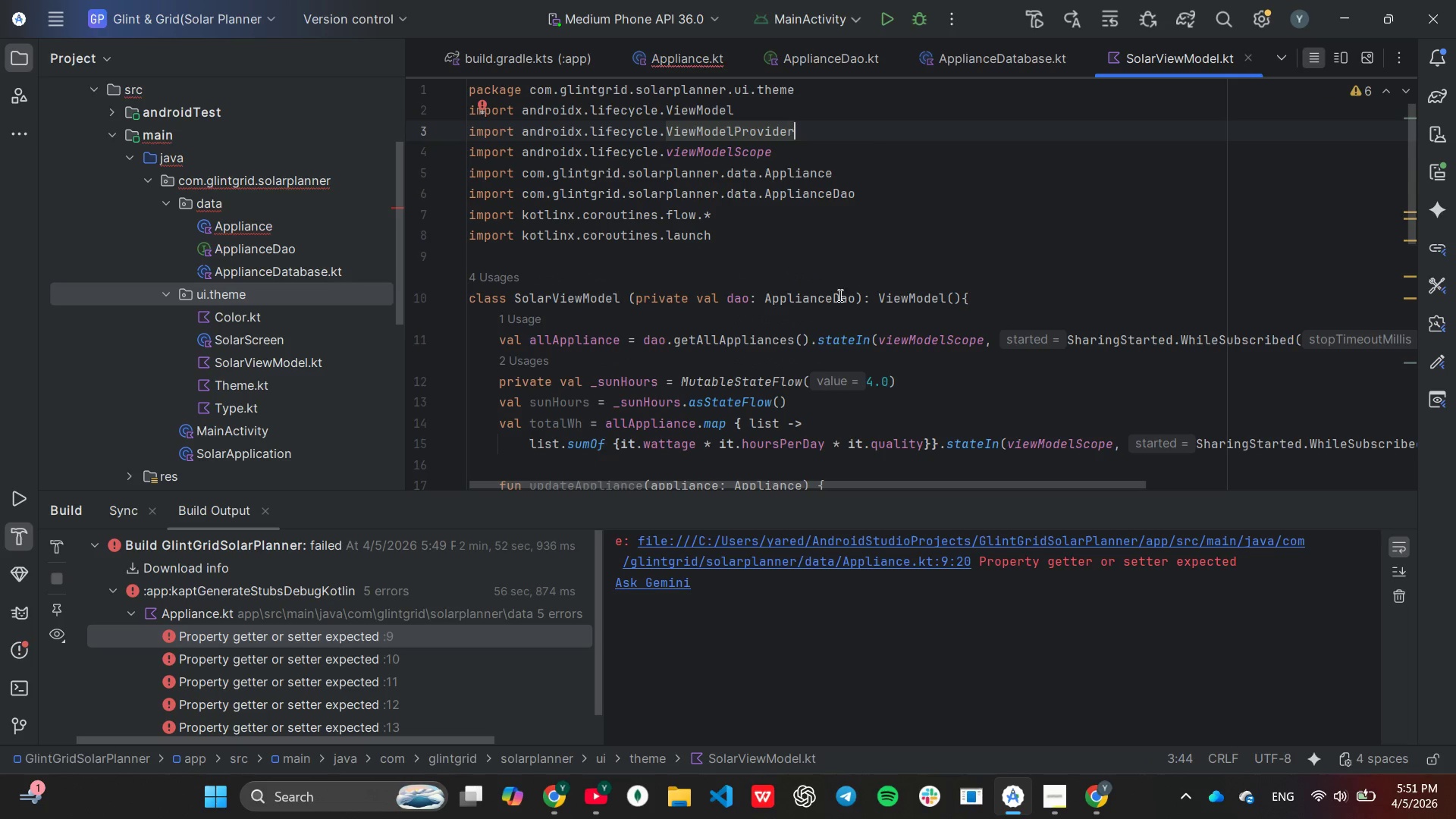 
scroll: coordinate [837, 294], scroll_direction: down, amount: 10.0
 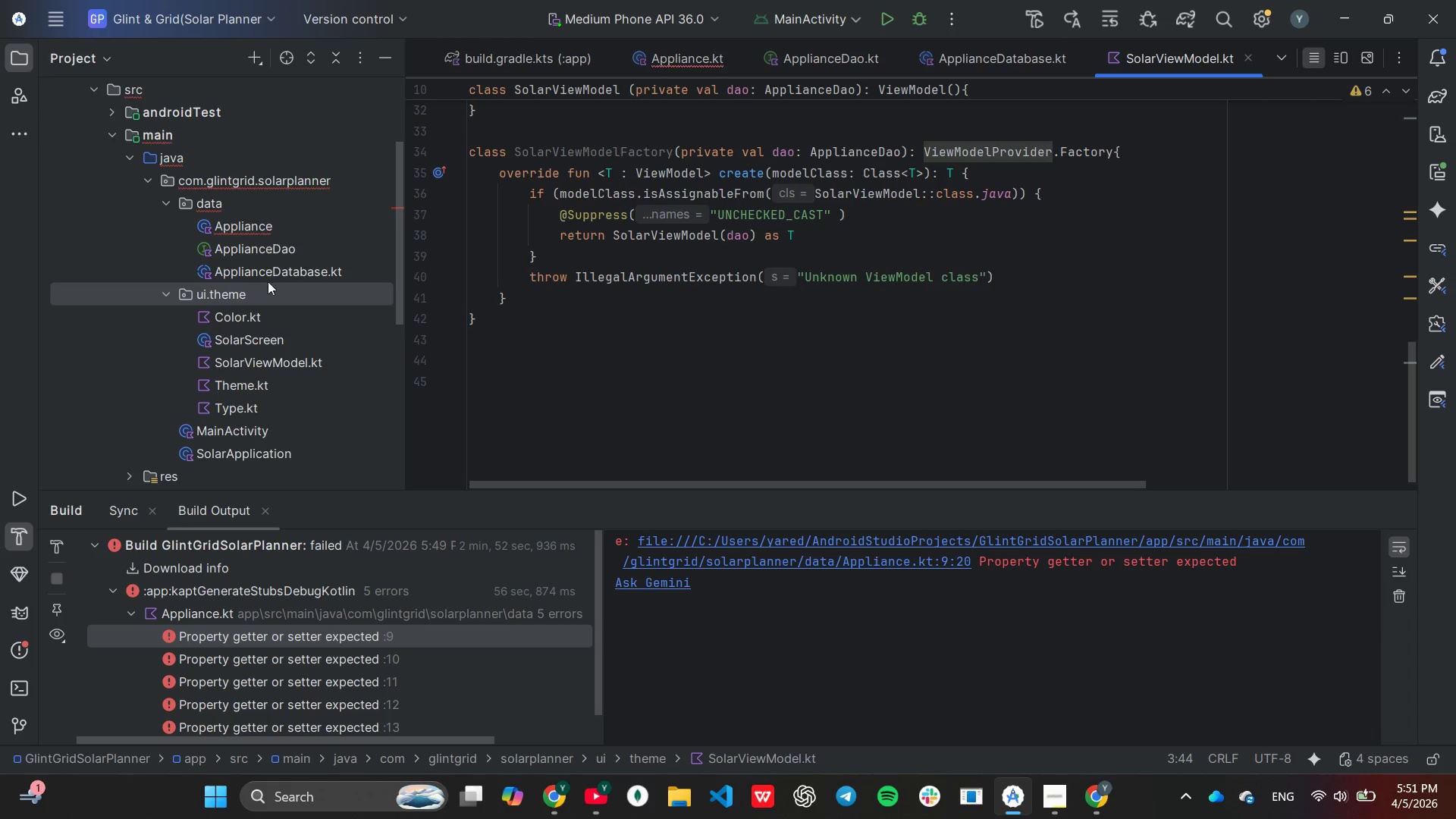 
wait(5.68)
 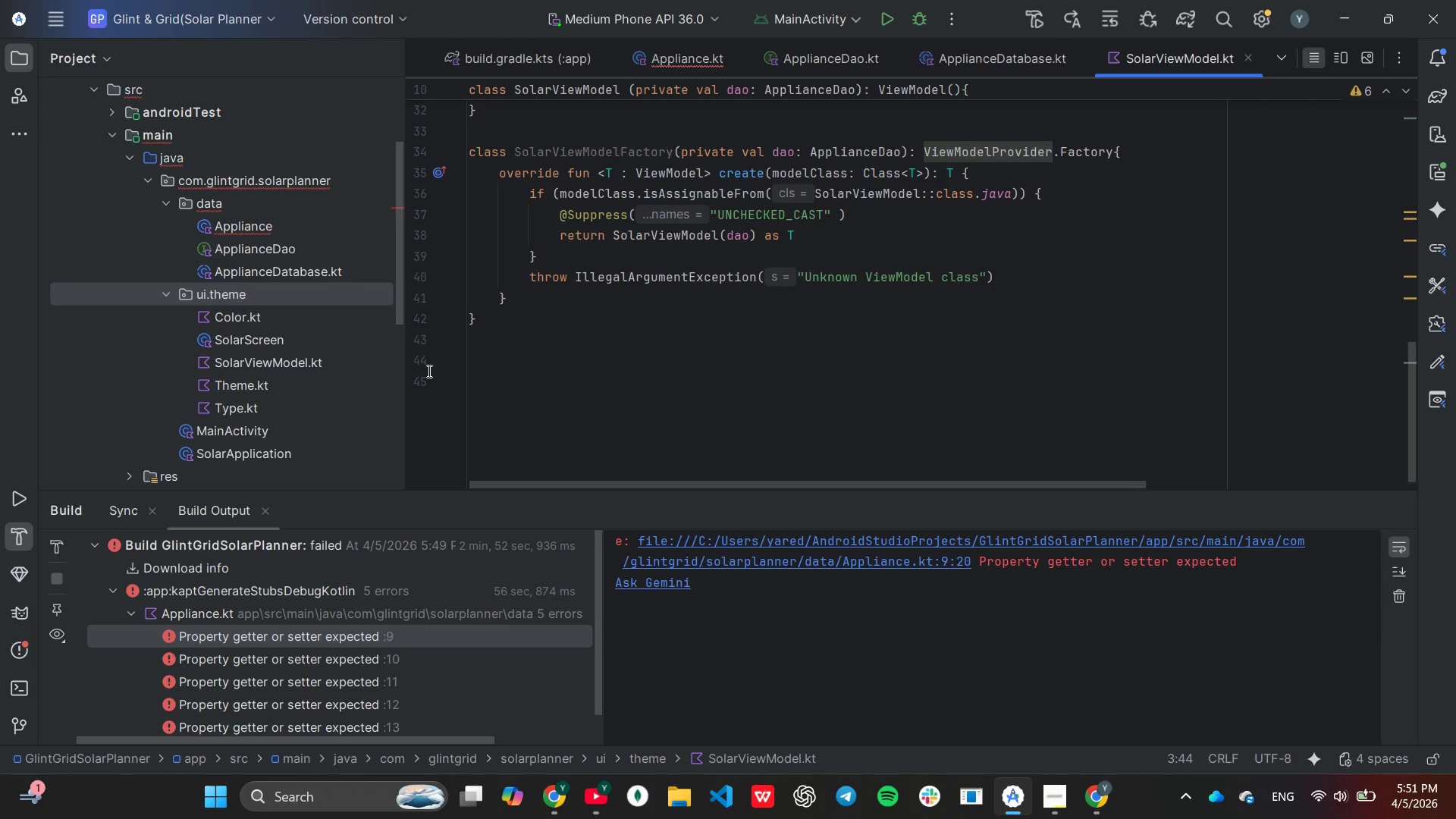 
left_click([248, 339])
 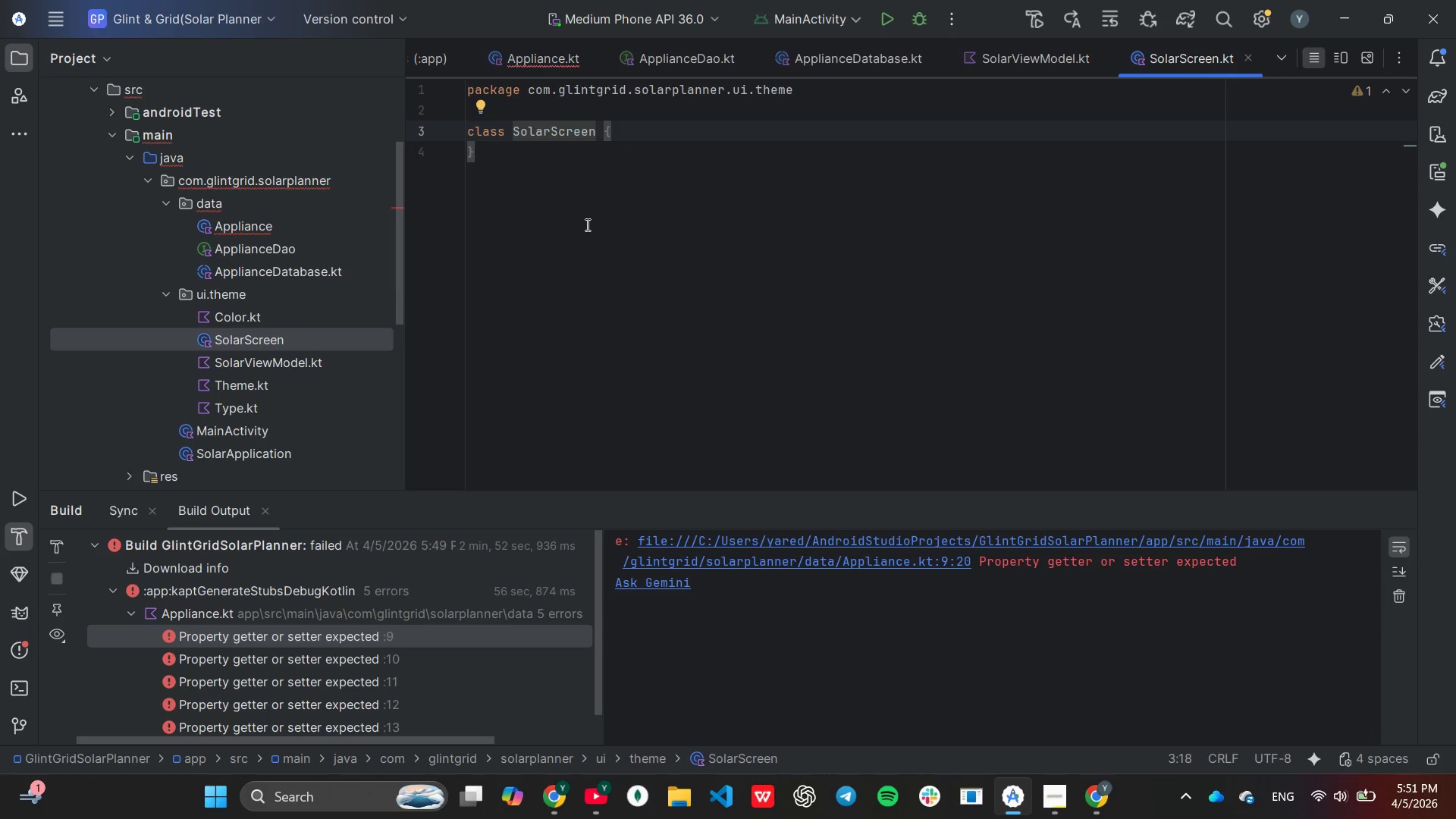 
wait(20.88)
 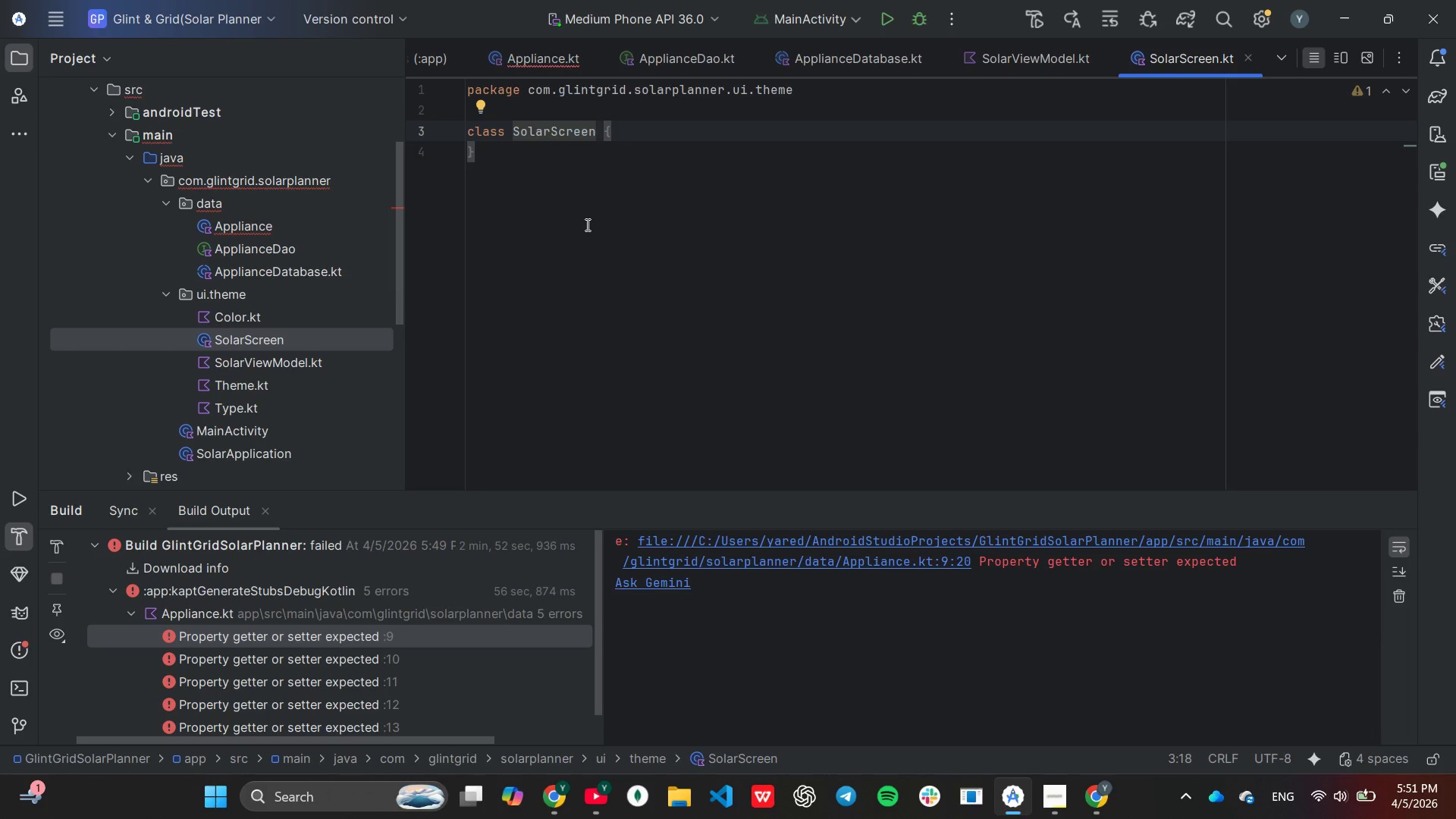 
left_click([647, 104])
 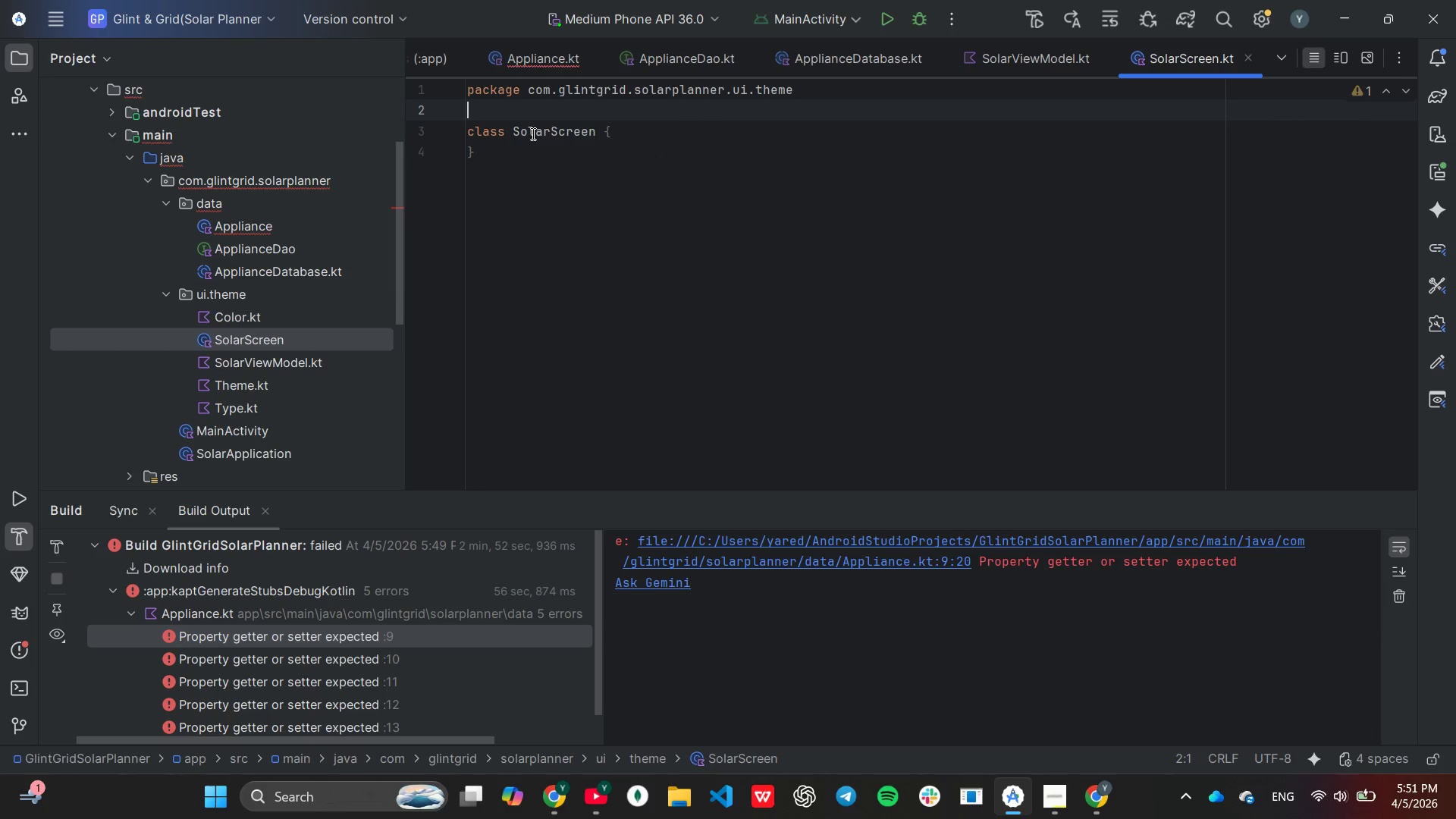 
key(Enter)
 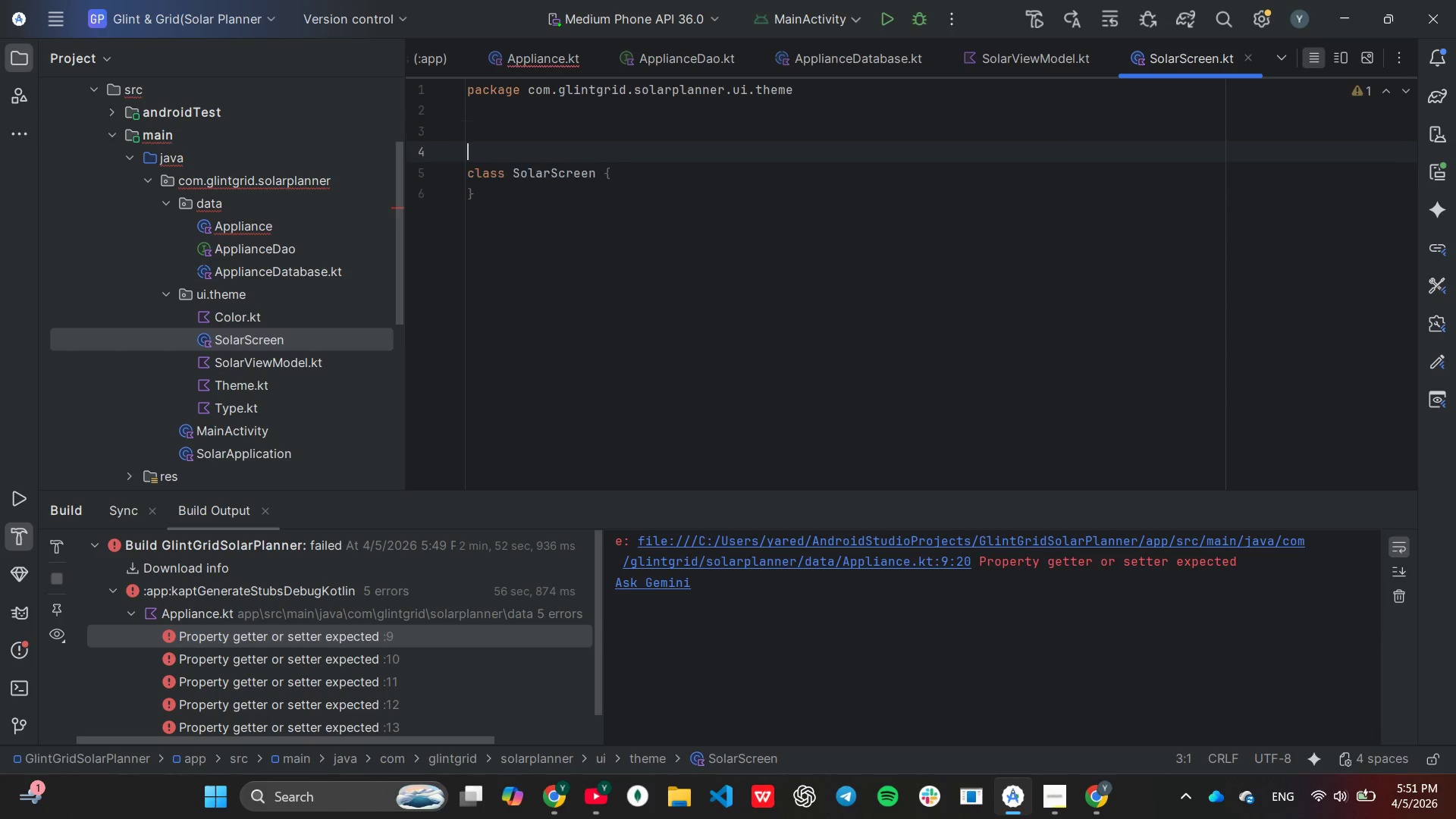 
key(Enter)
 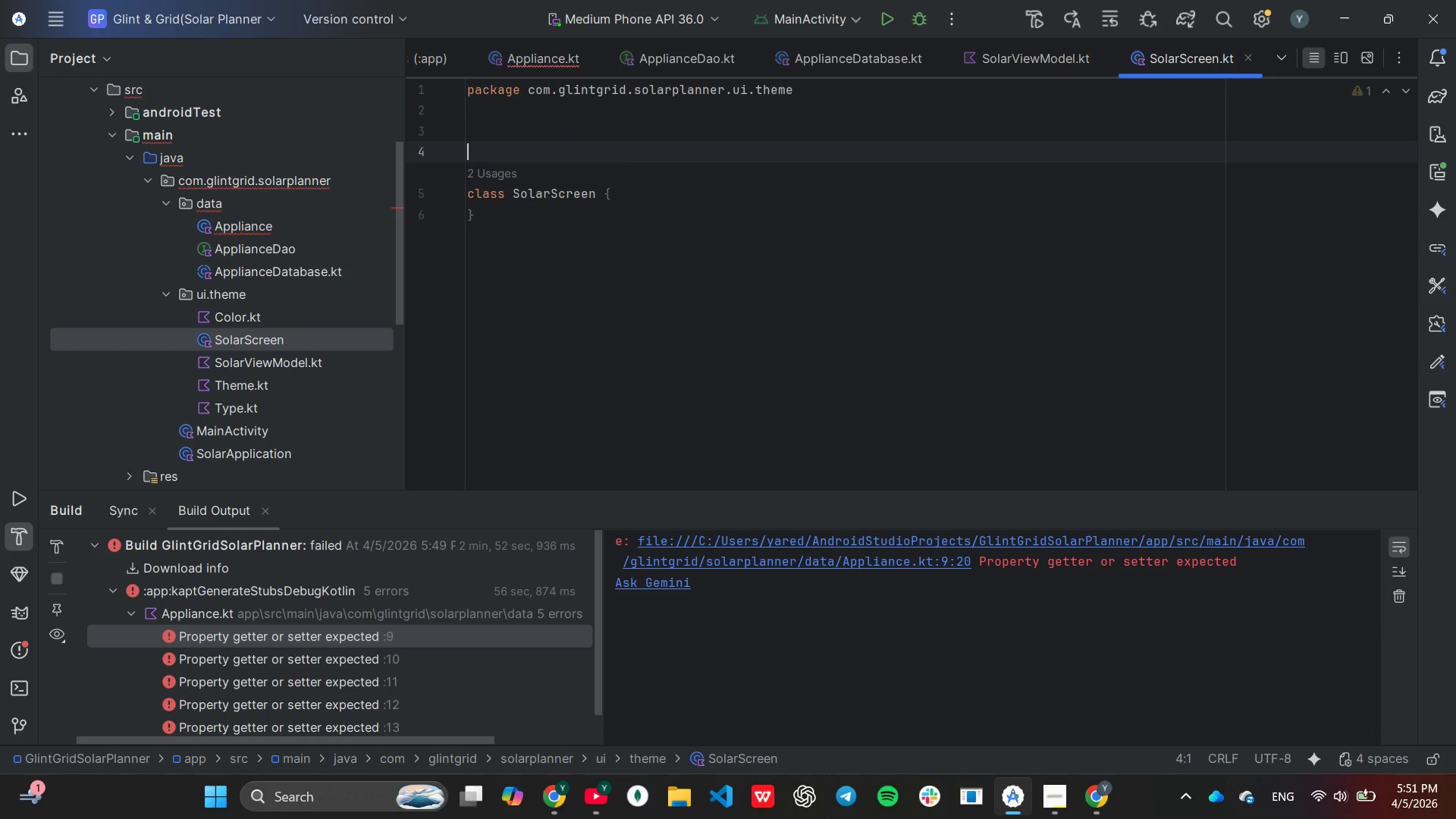 
key(ArrowUp)
 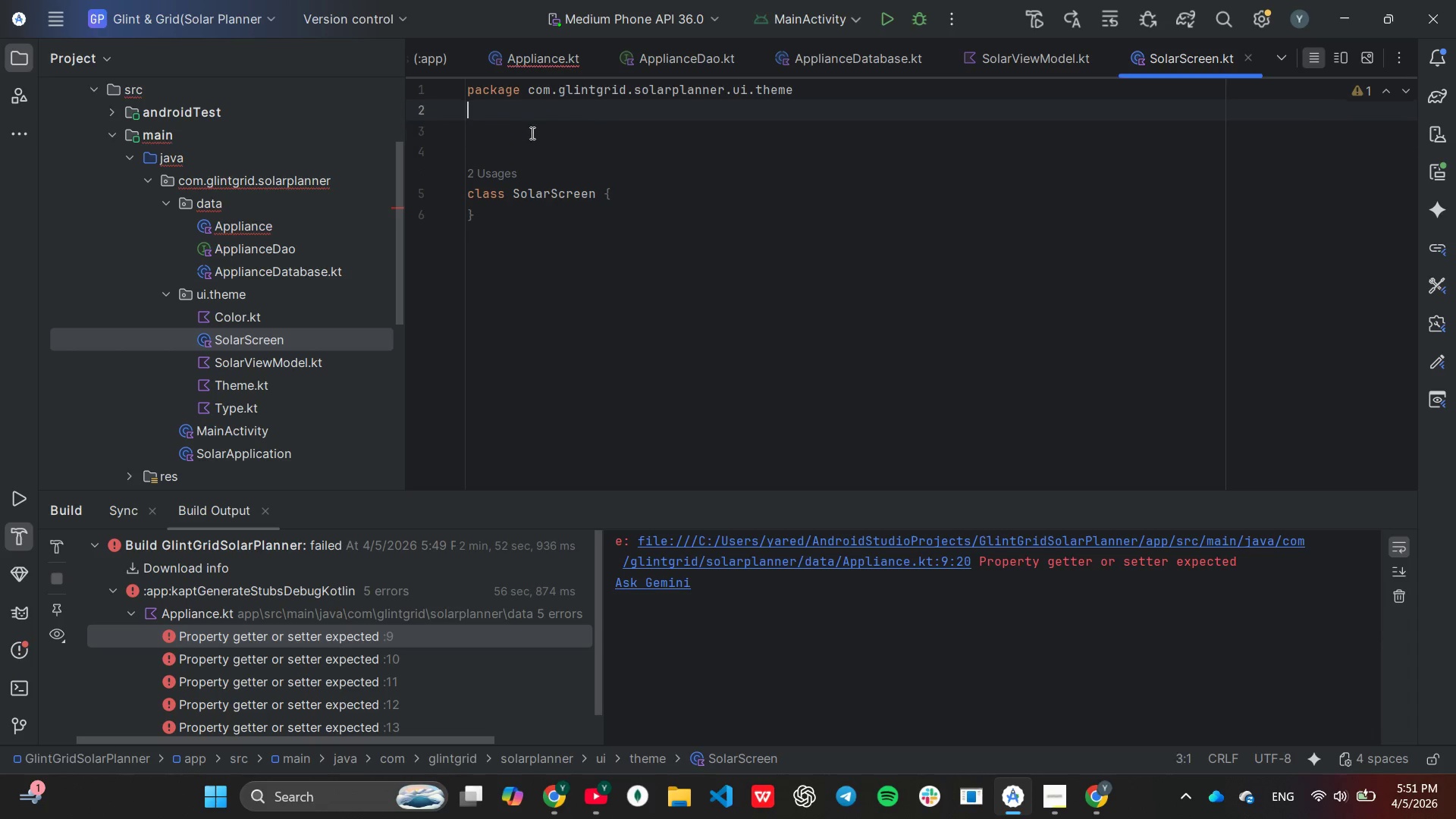 
key(ArrowUp)
 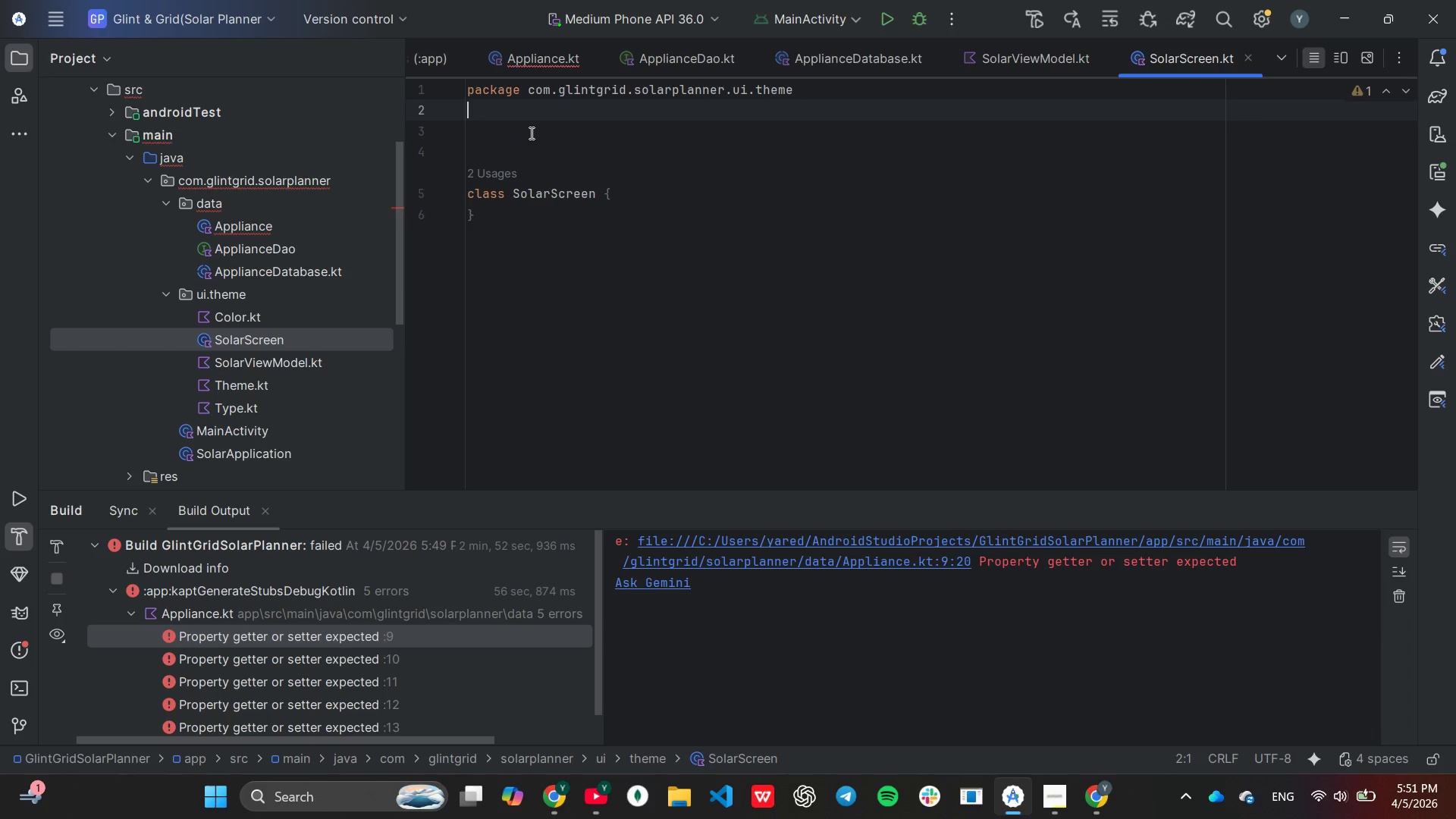 
type(import androidx.)
 